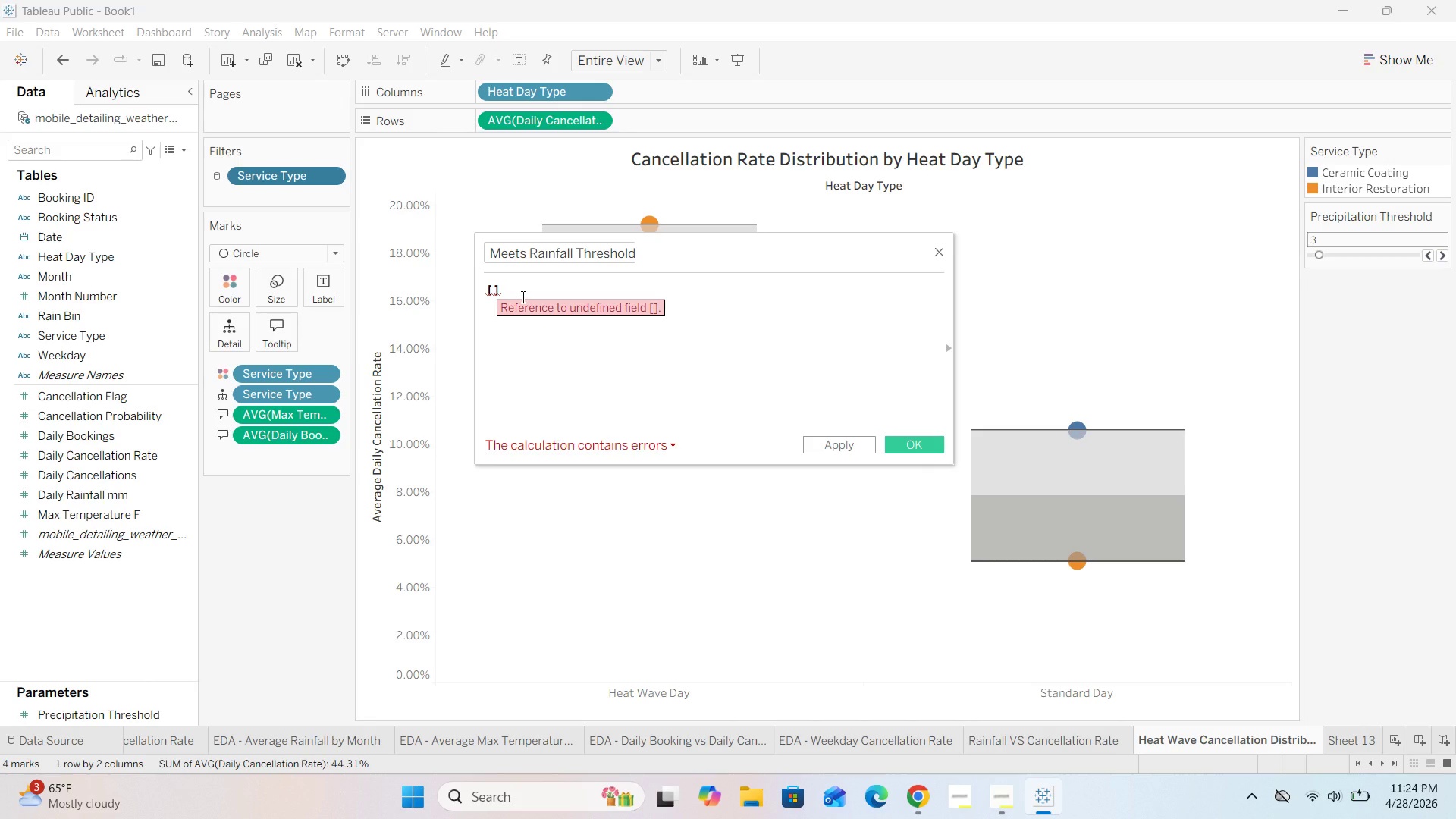 
type(Daily_Rainfall)
 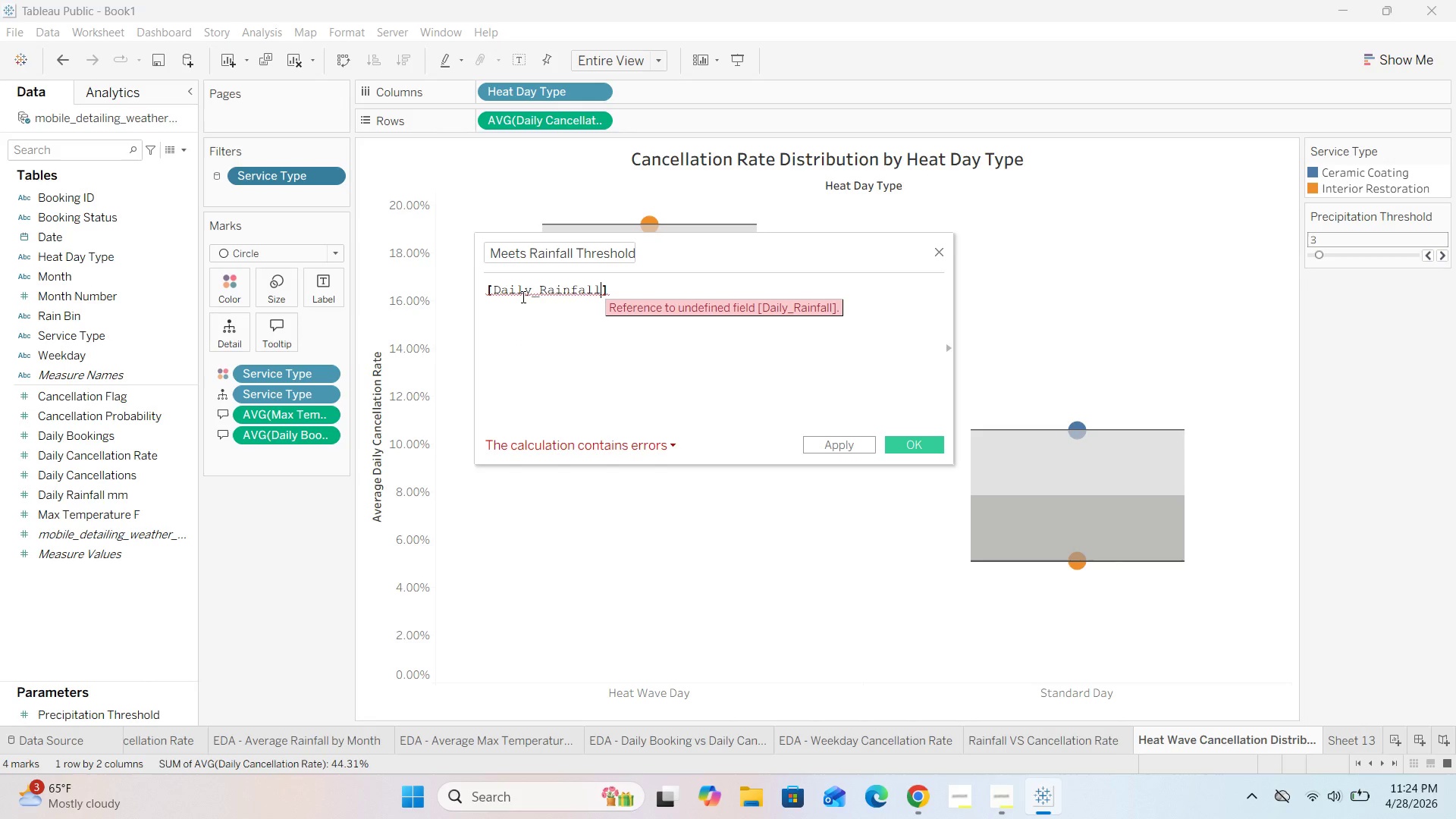 
type(_mm)
 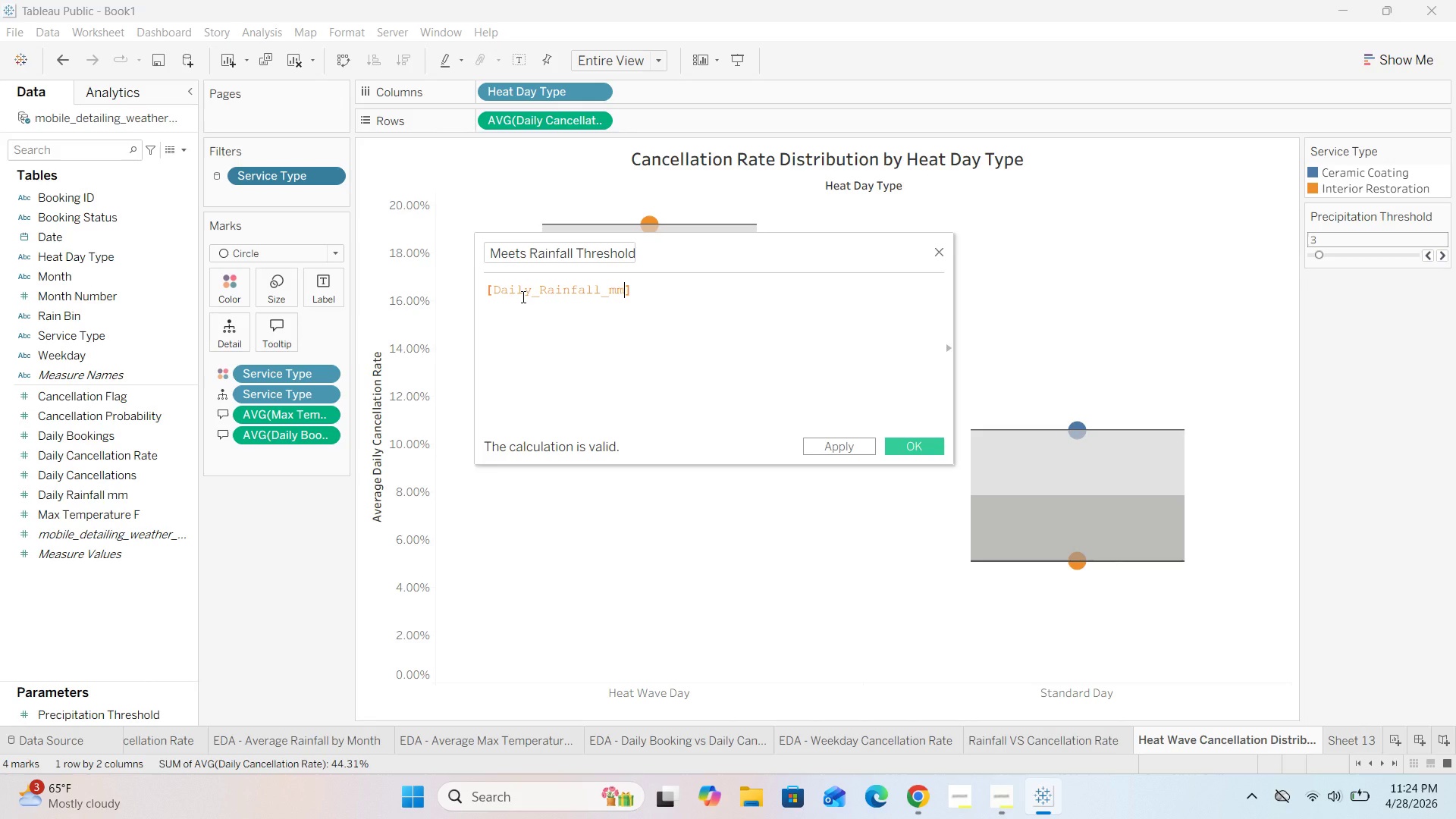 
key(ArrowRight)
 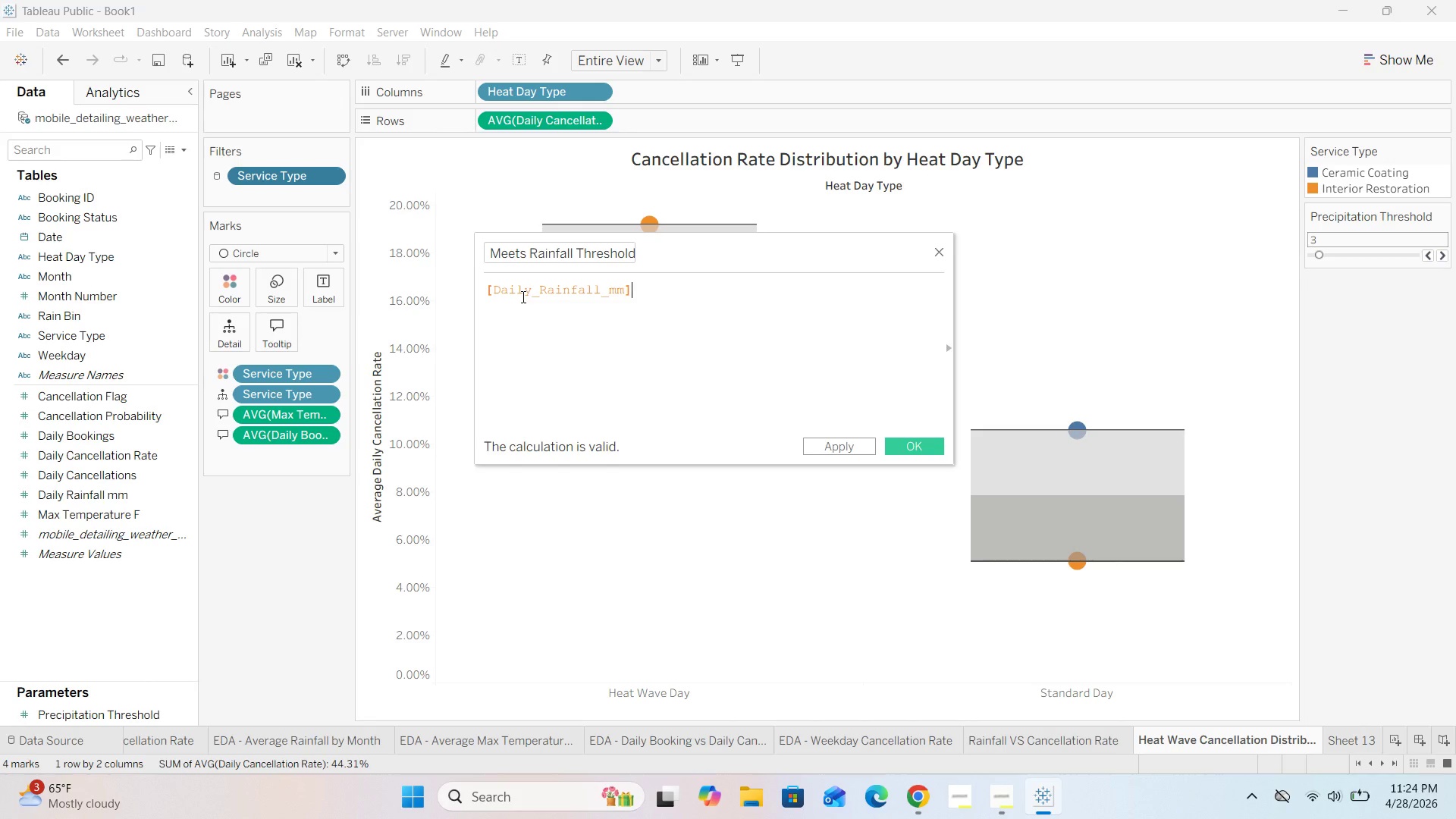 
key(Space)
 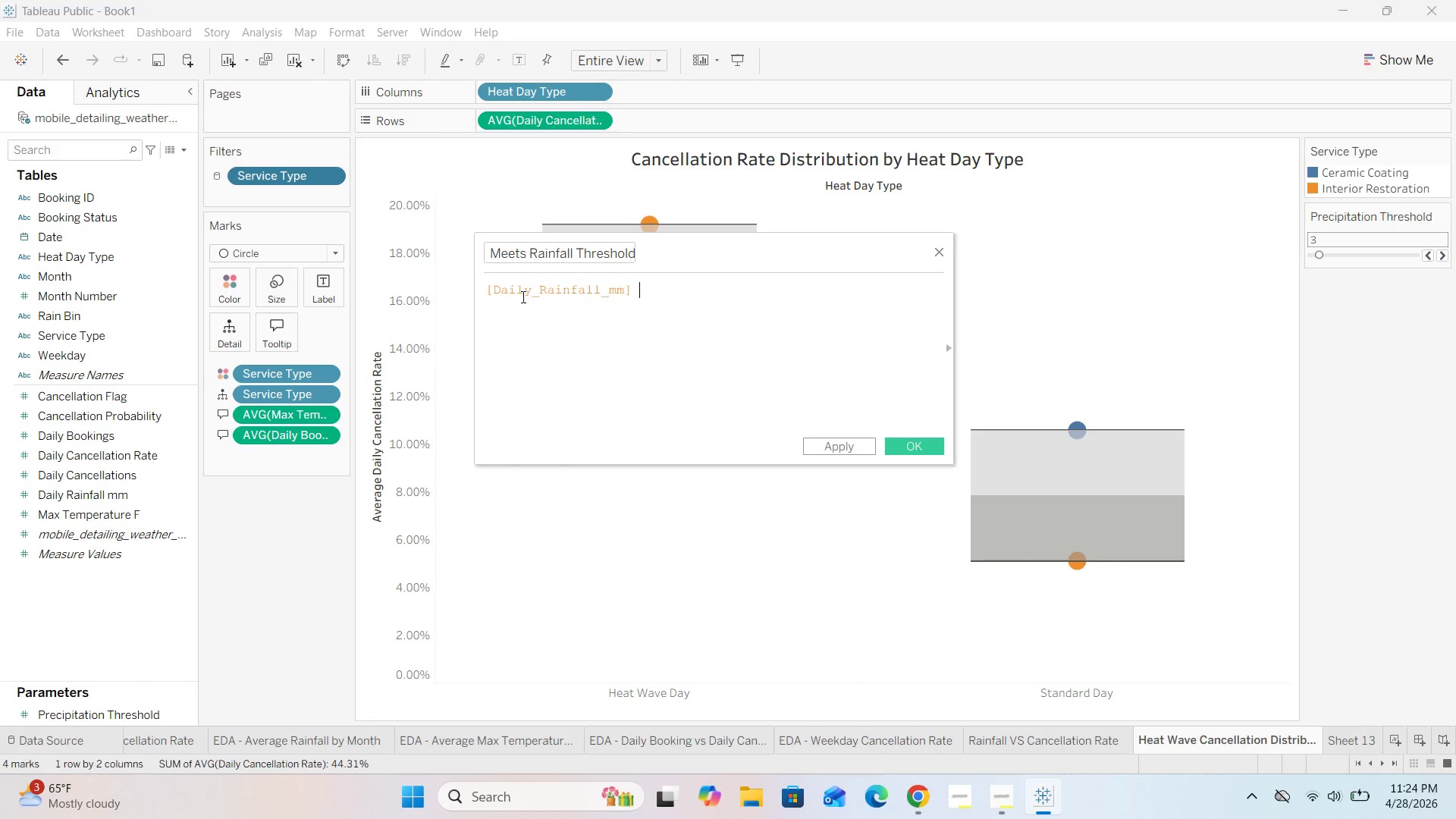 
key(Shift+Period)
 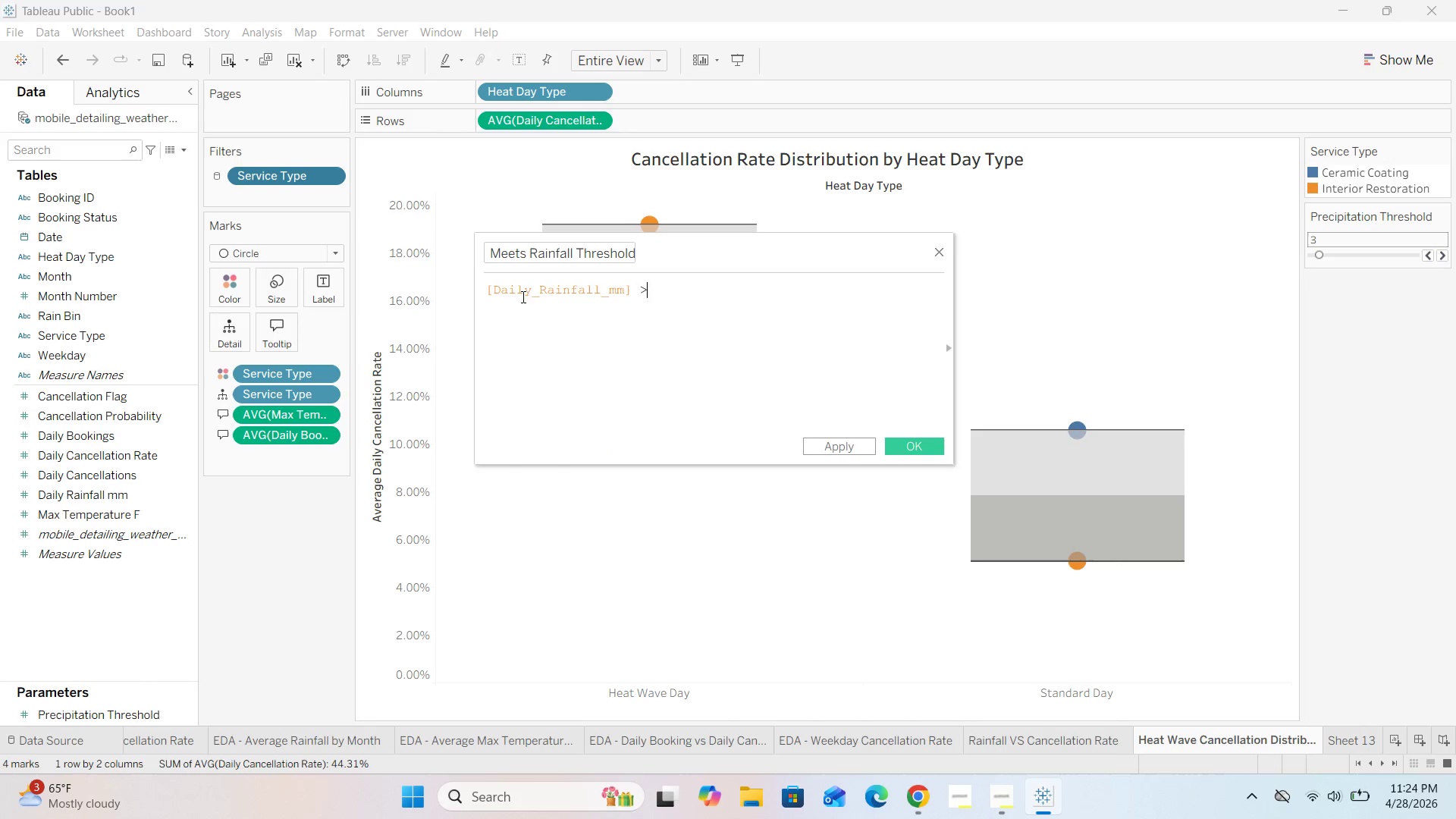 
key(Equal)
 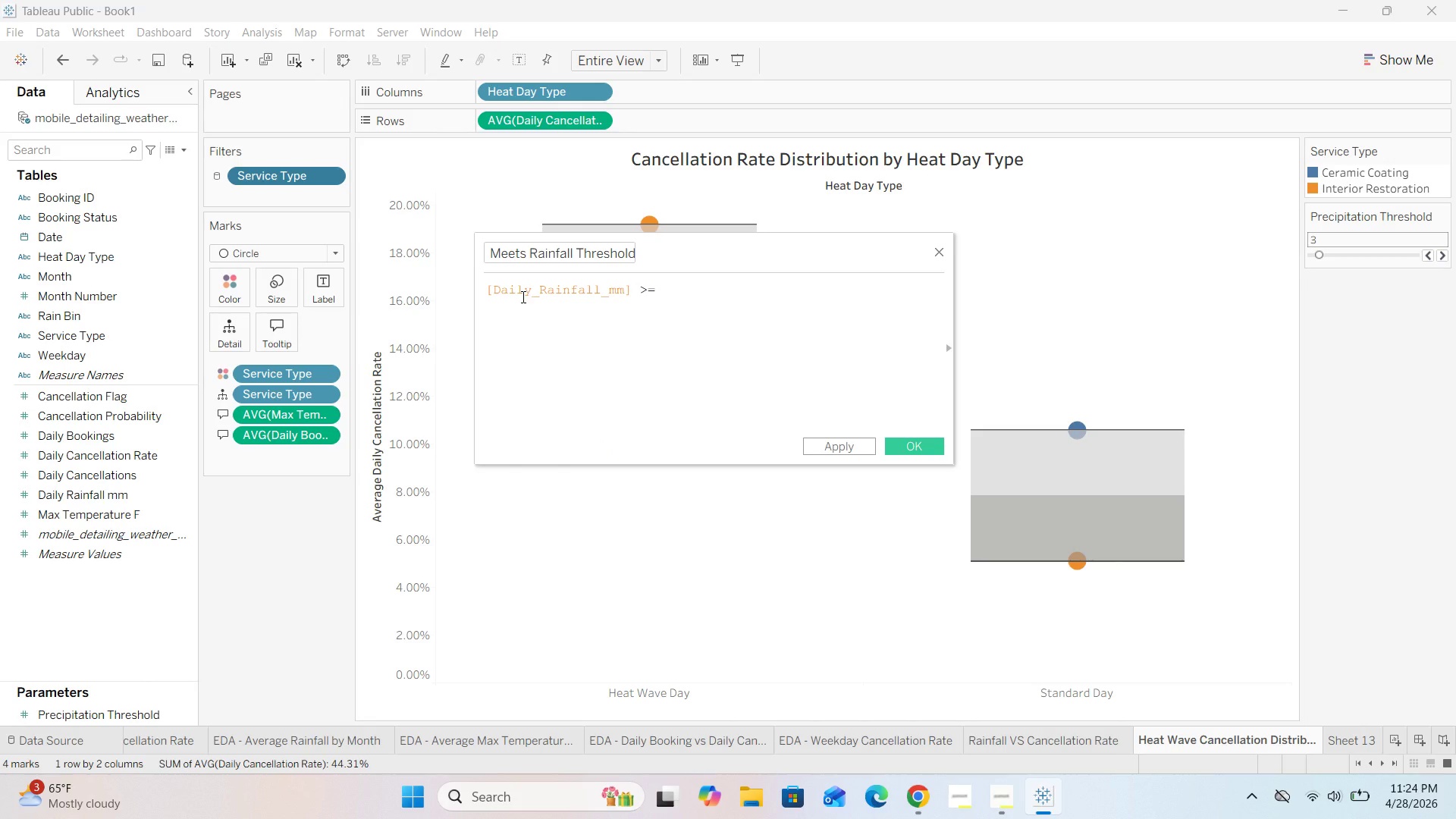 
key(Space)
 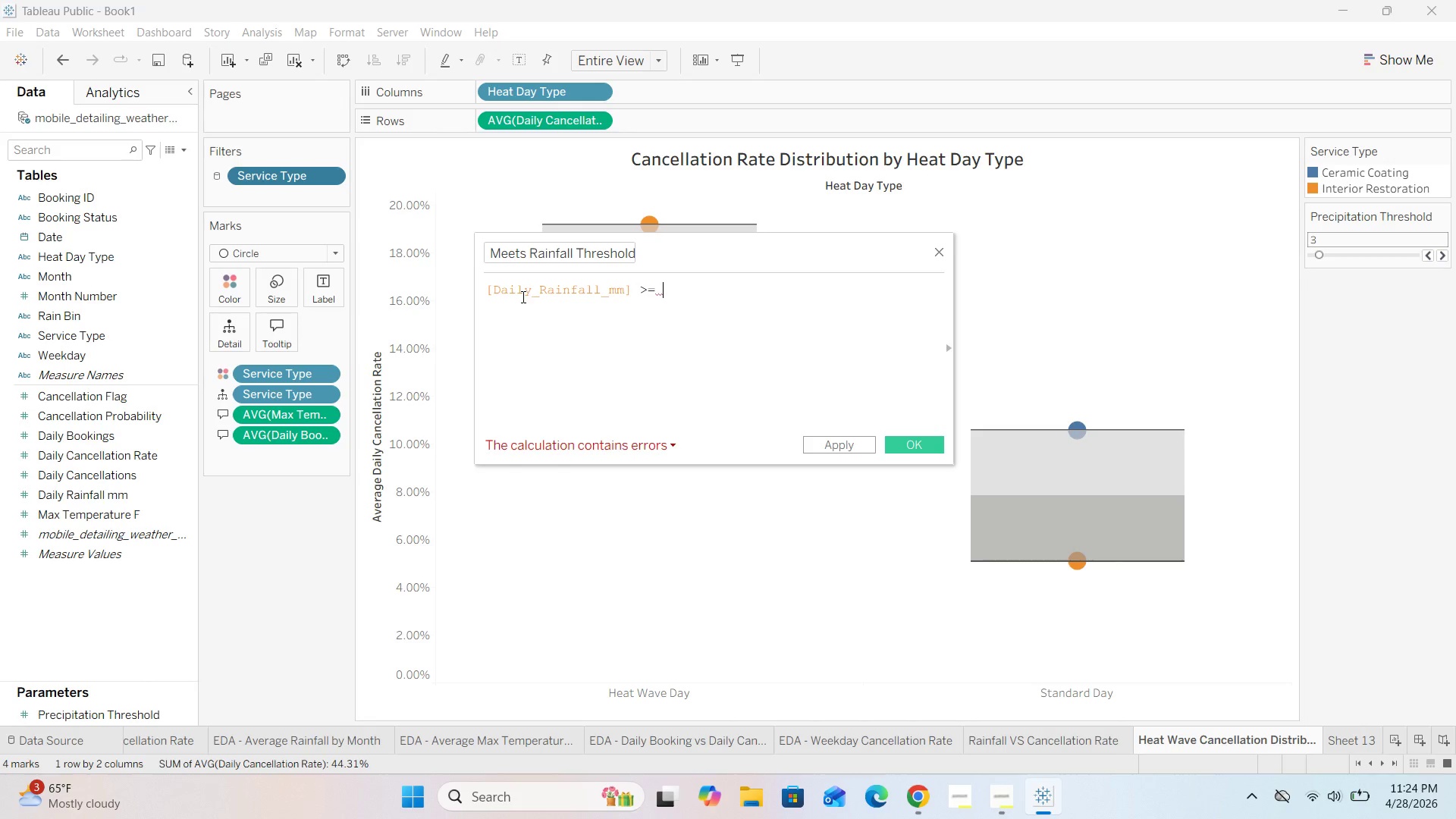 
key(Enter)
 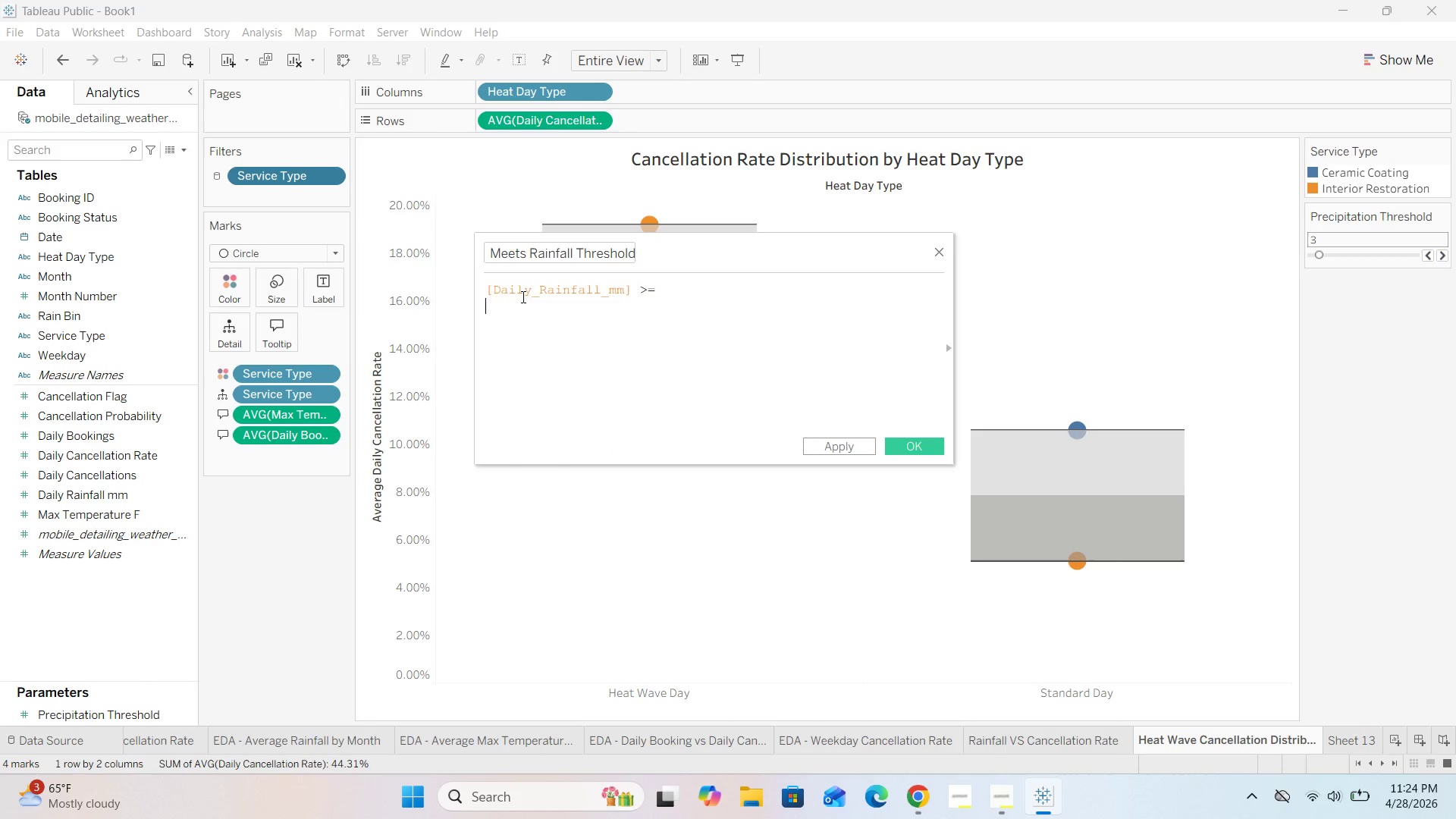 
key(BracketLeft)
 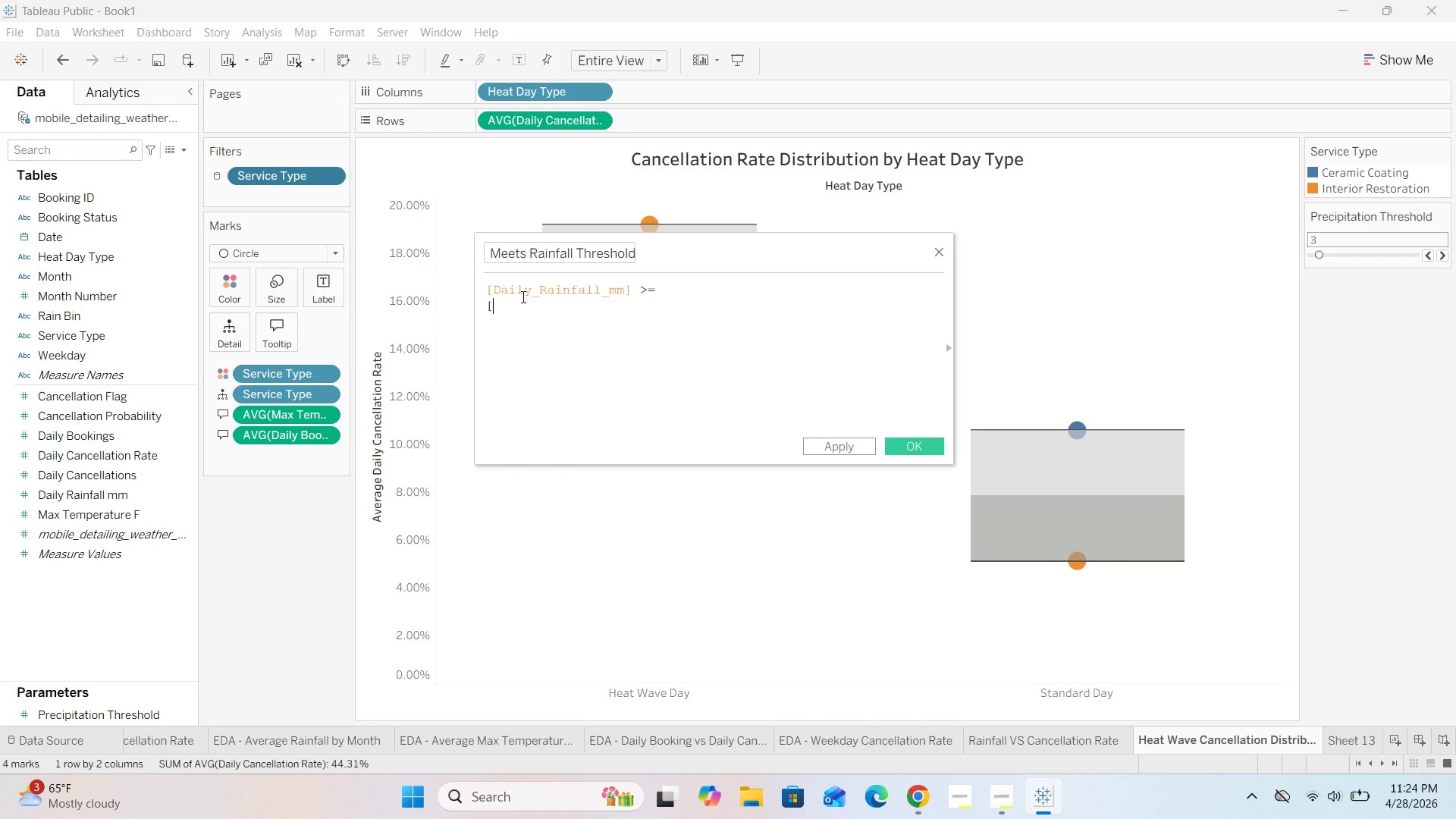 
key(BracketRight)
 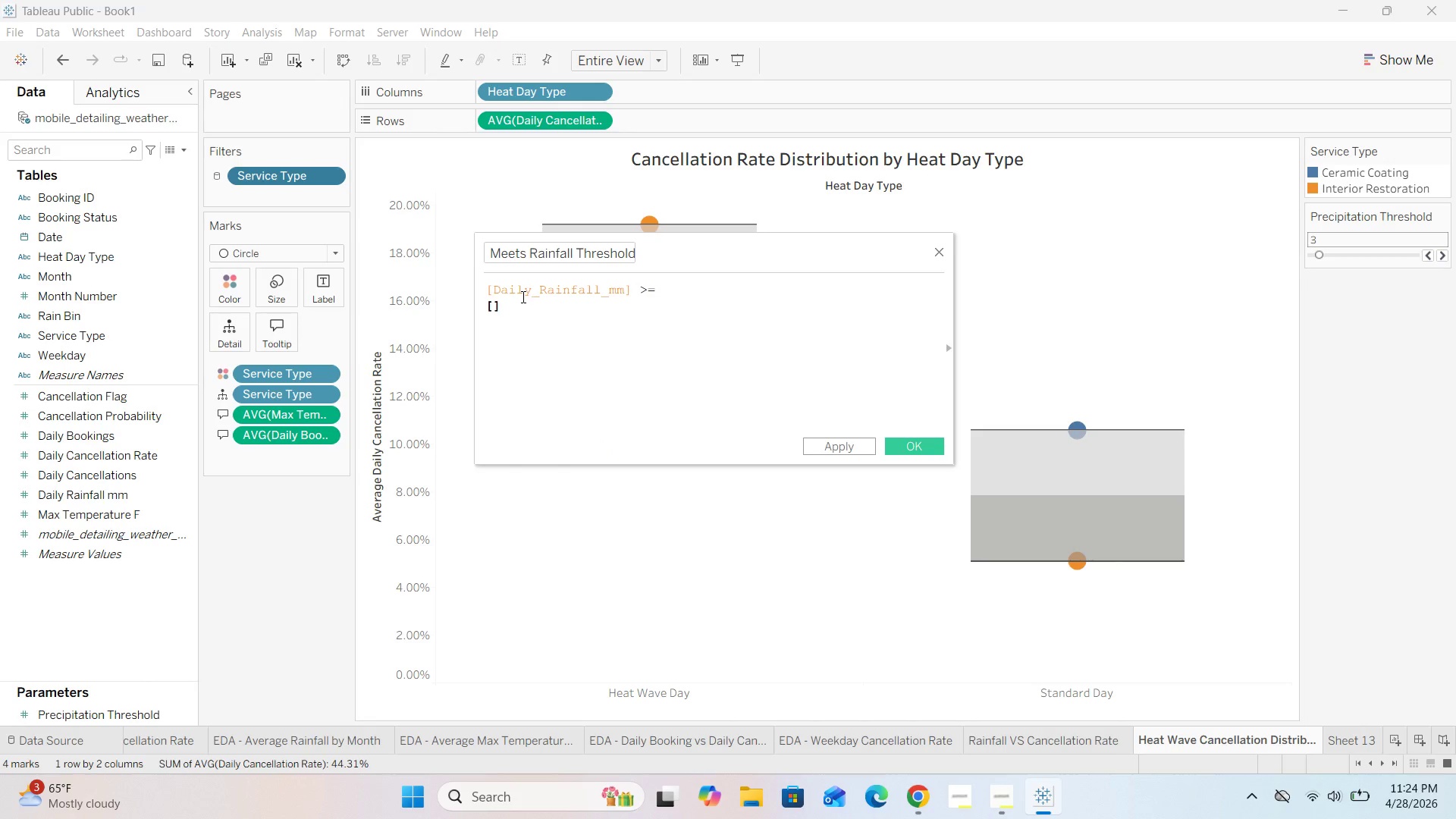 
key(ArrowLeft)
 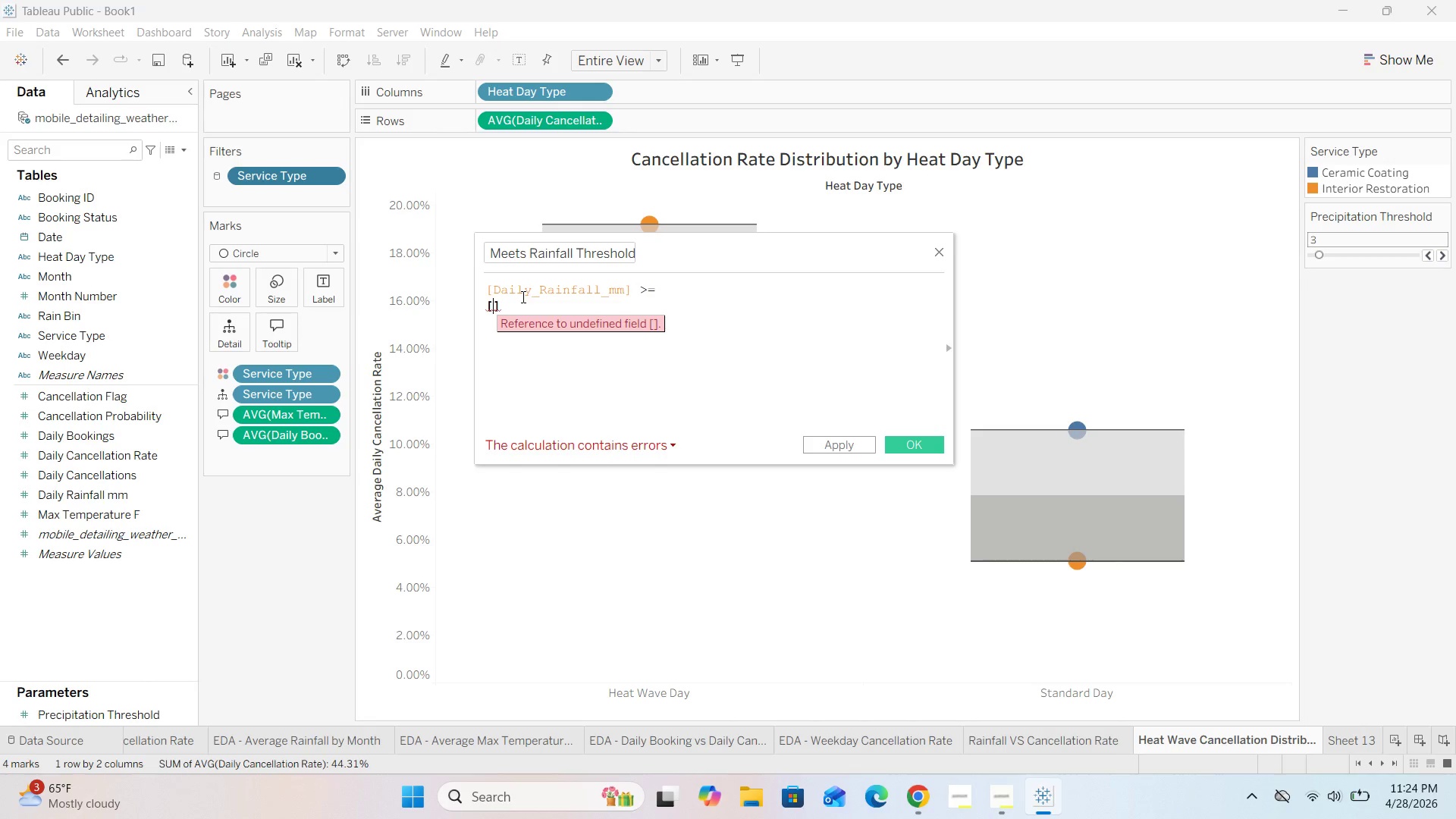 
type(Precipitation Threshold)
 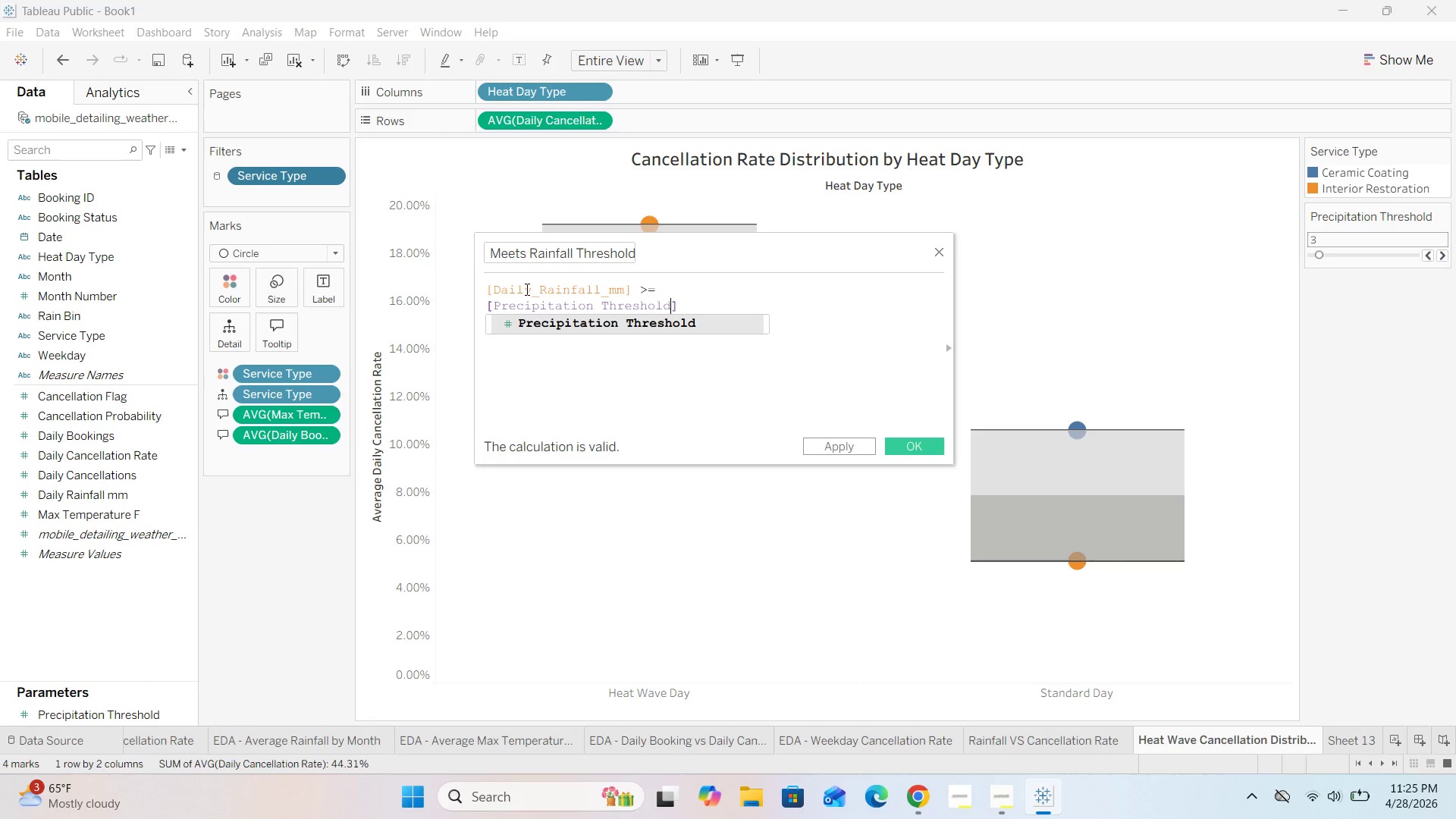 
left_click([618, 324])
 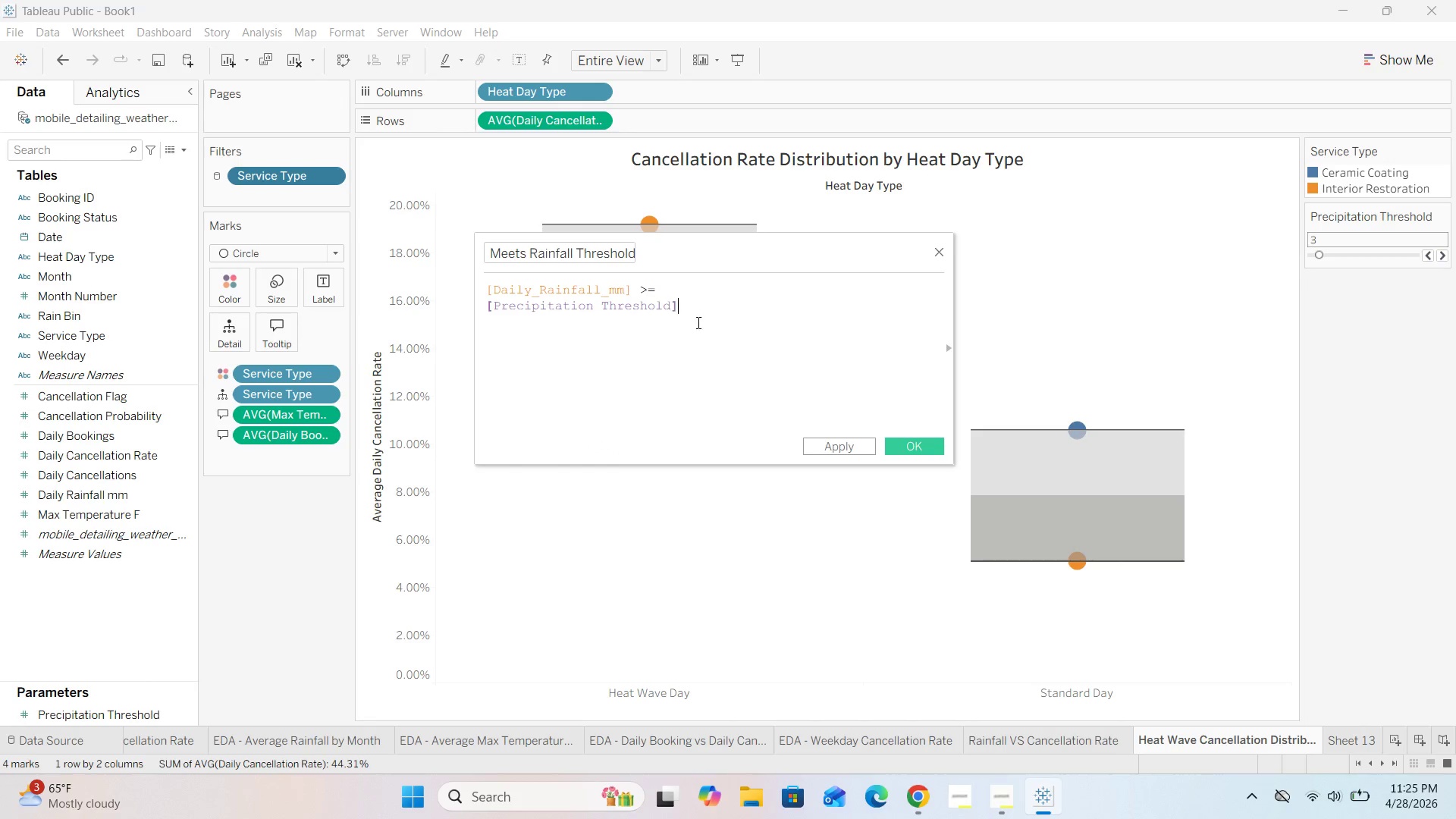 
mouse_move([924, 432])
 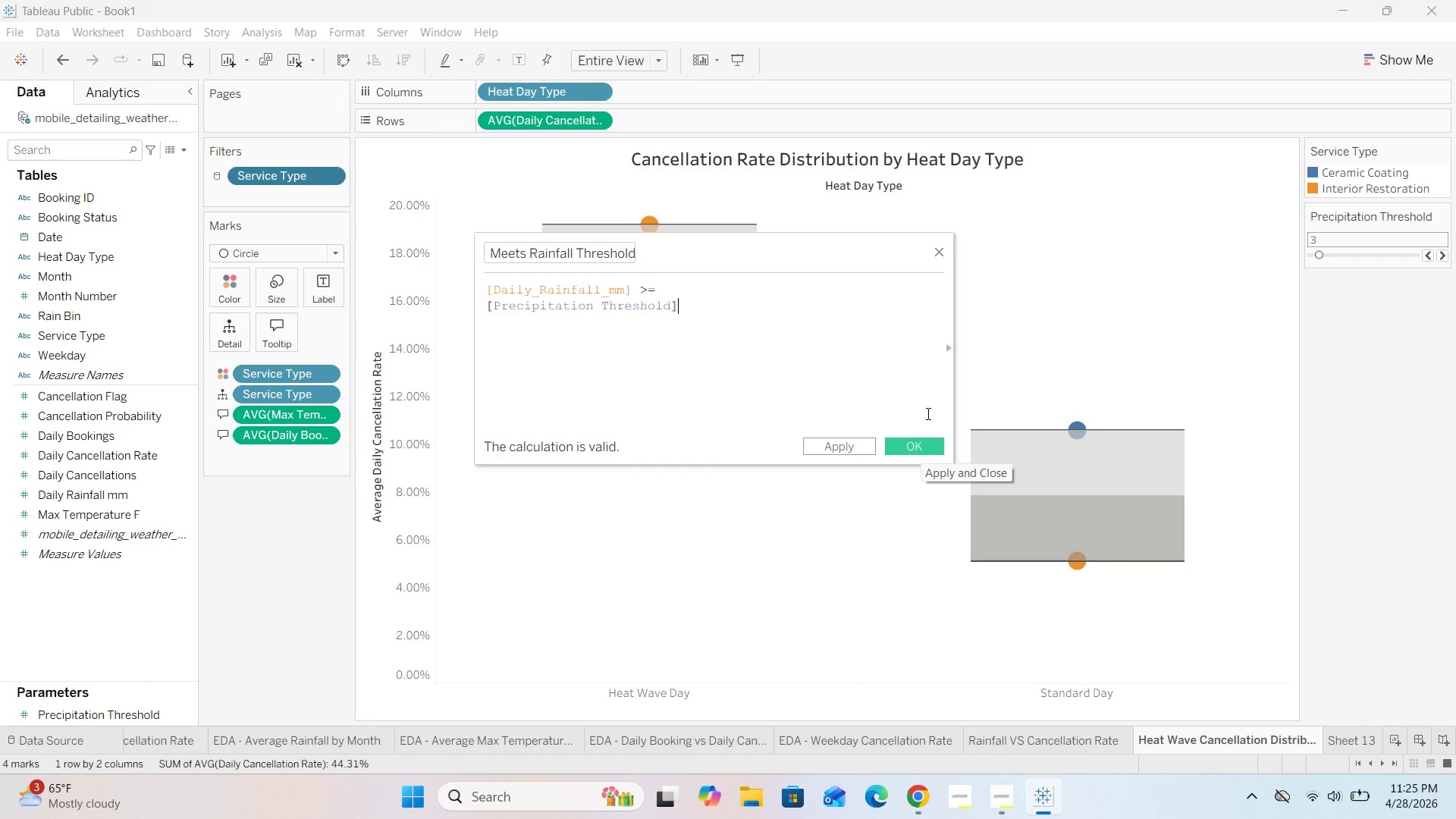 
mouse_move([927, 431])
 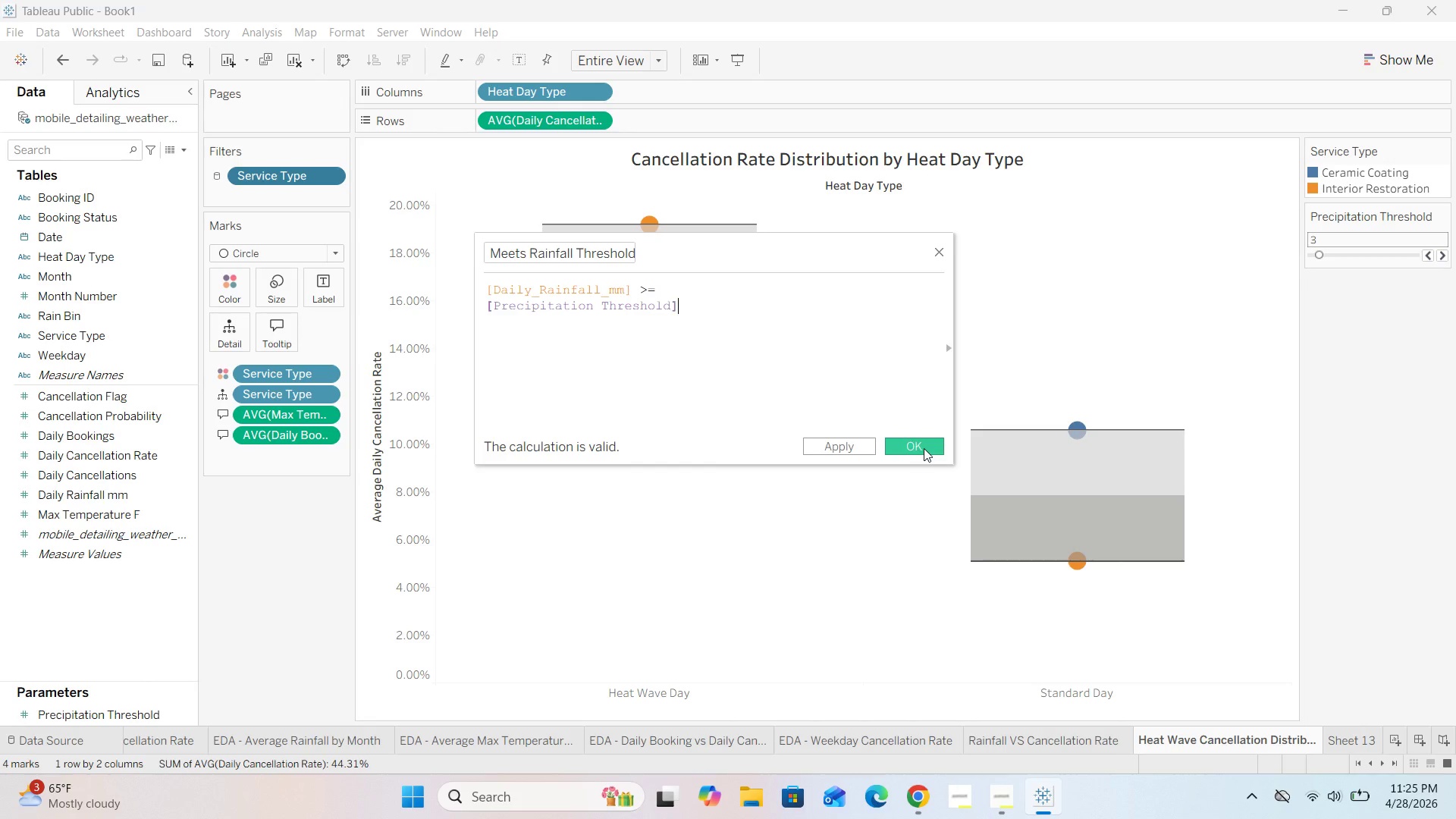 
left_click([924, 448])
 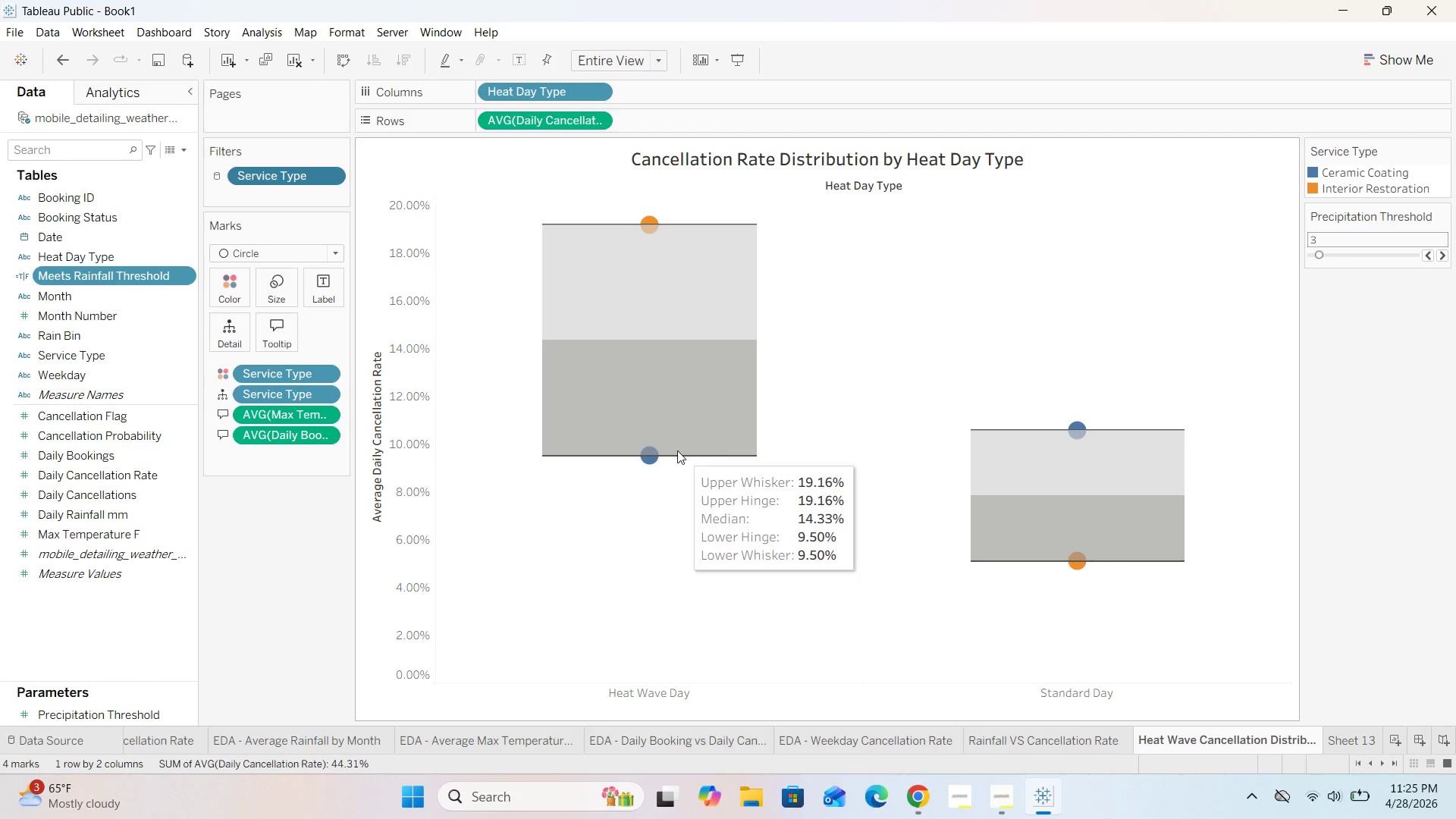 
mouse_move([618, 450])
 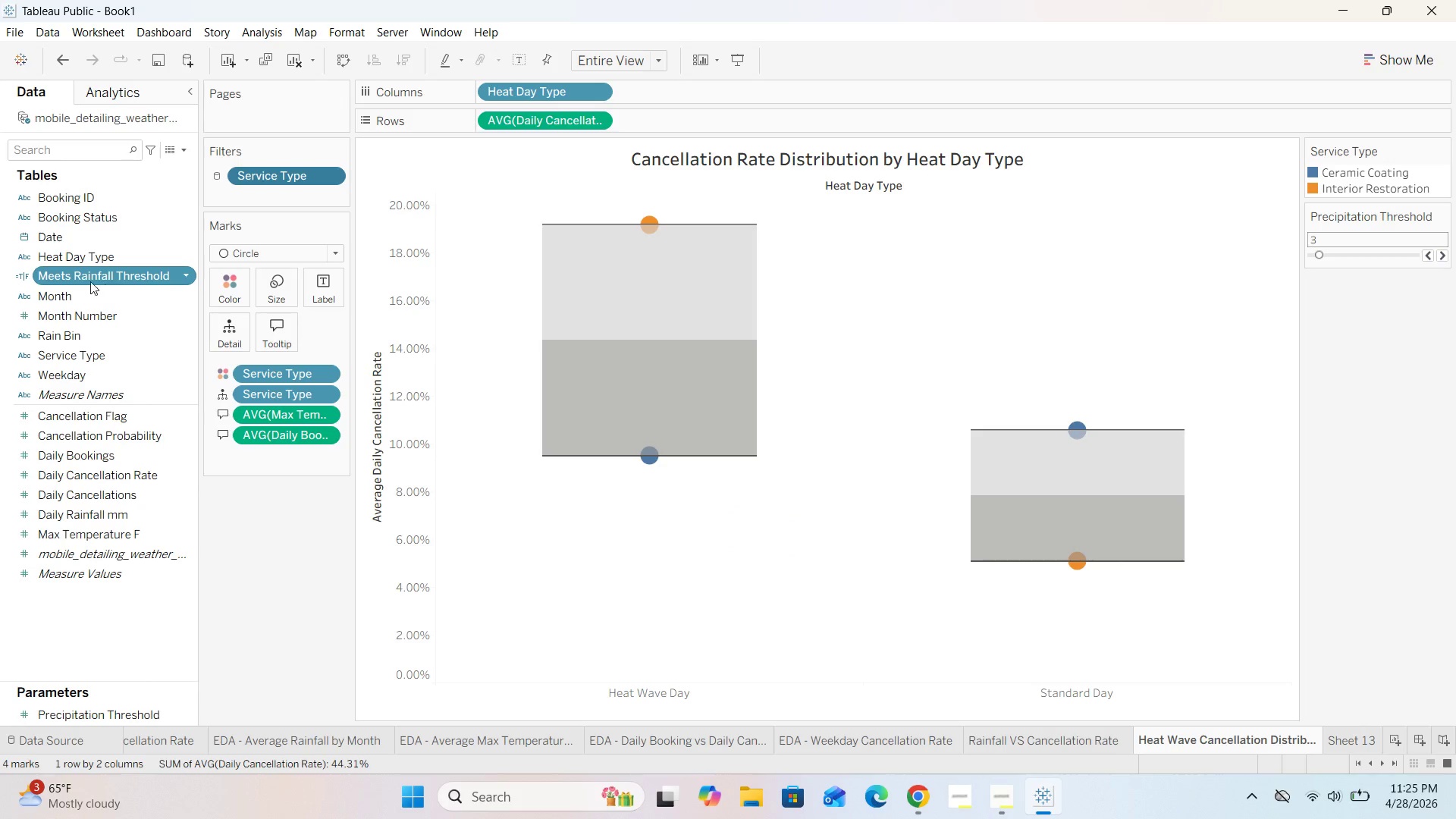 
left_click_drag(start_coordinate=[83, 273], to_coordinate=[254, 193])
 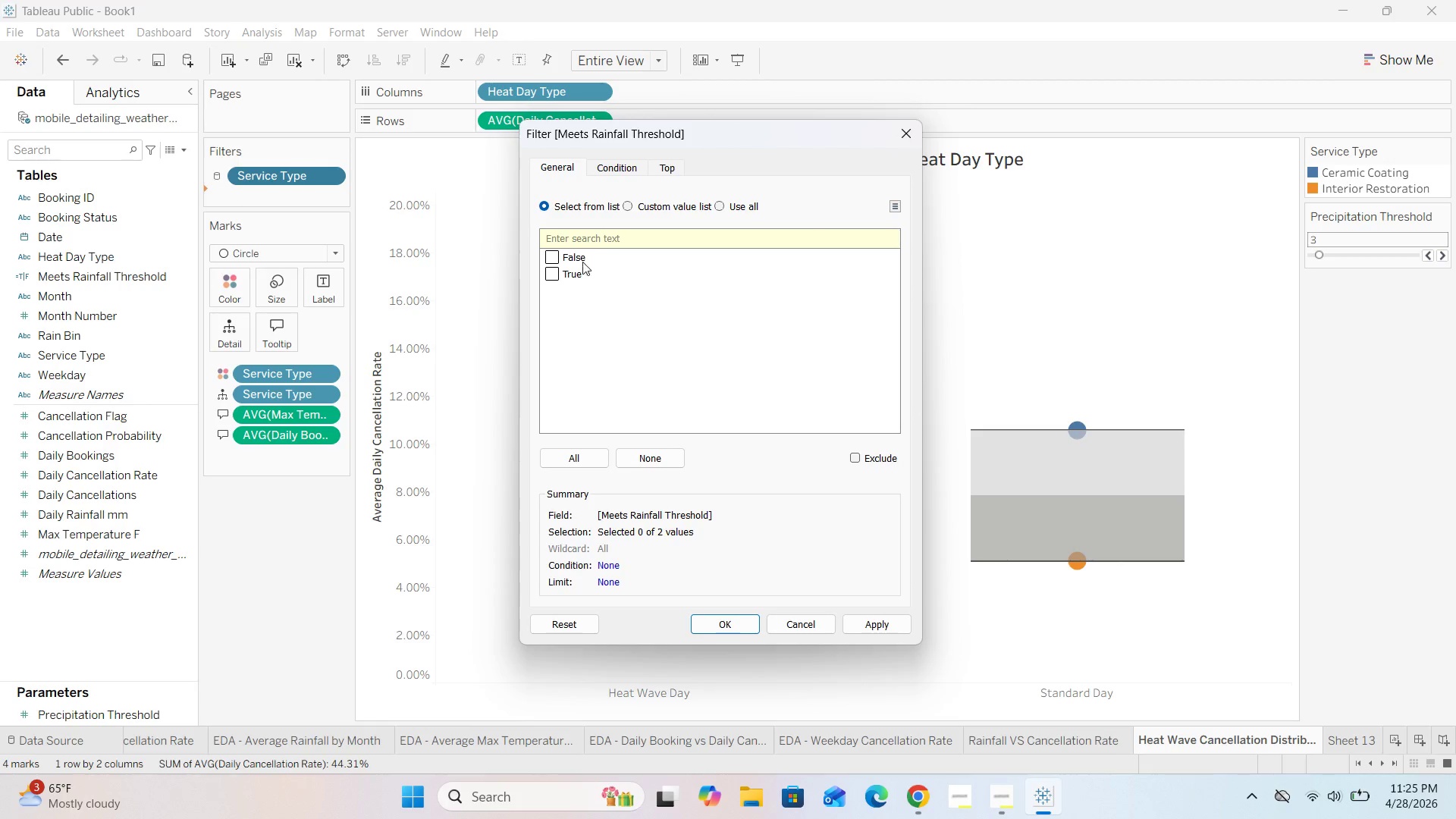 
left_click([551, 255])
 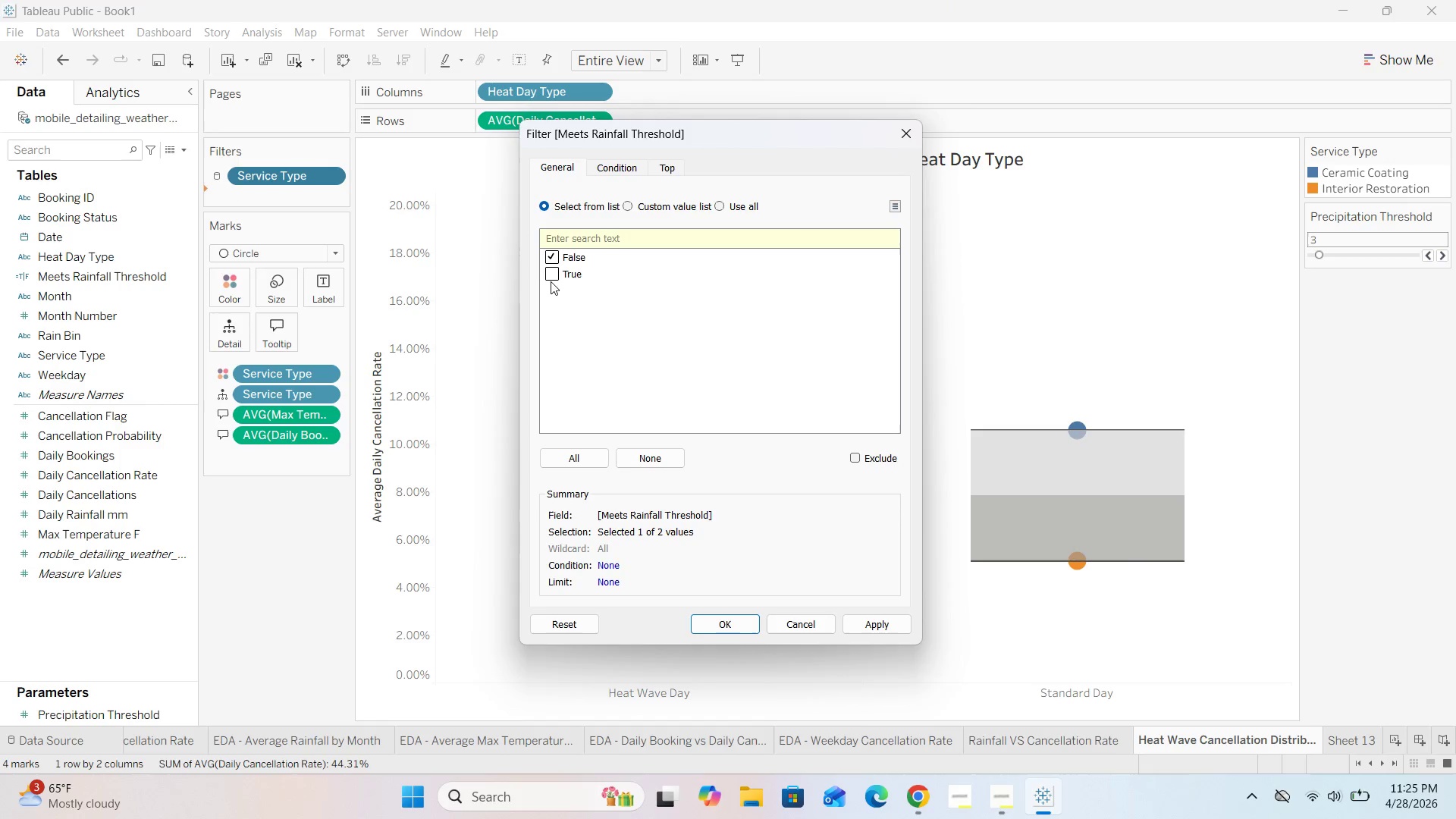 
left_click([553, 277])
 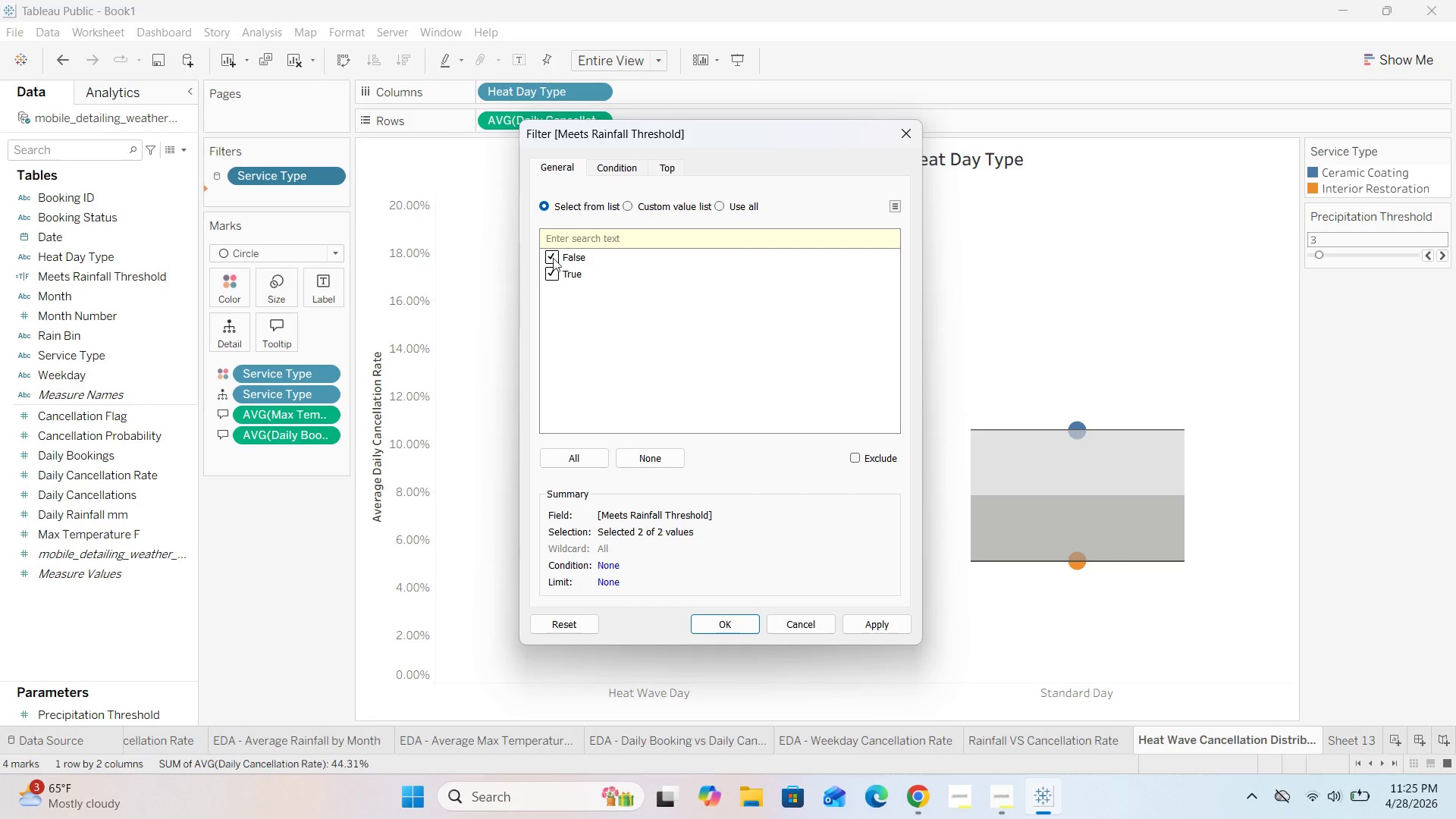 
double_click([553, 254])
 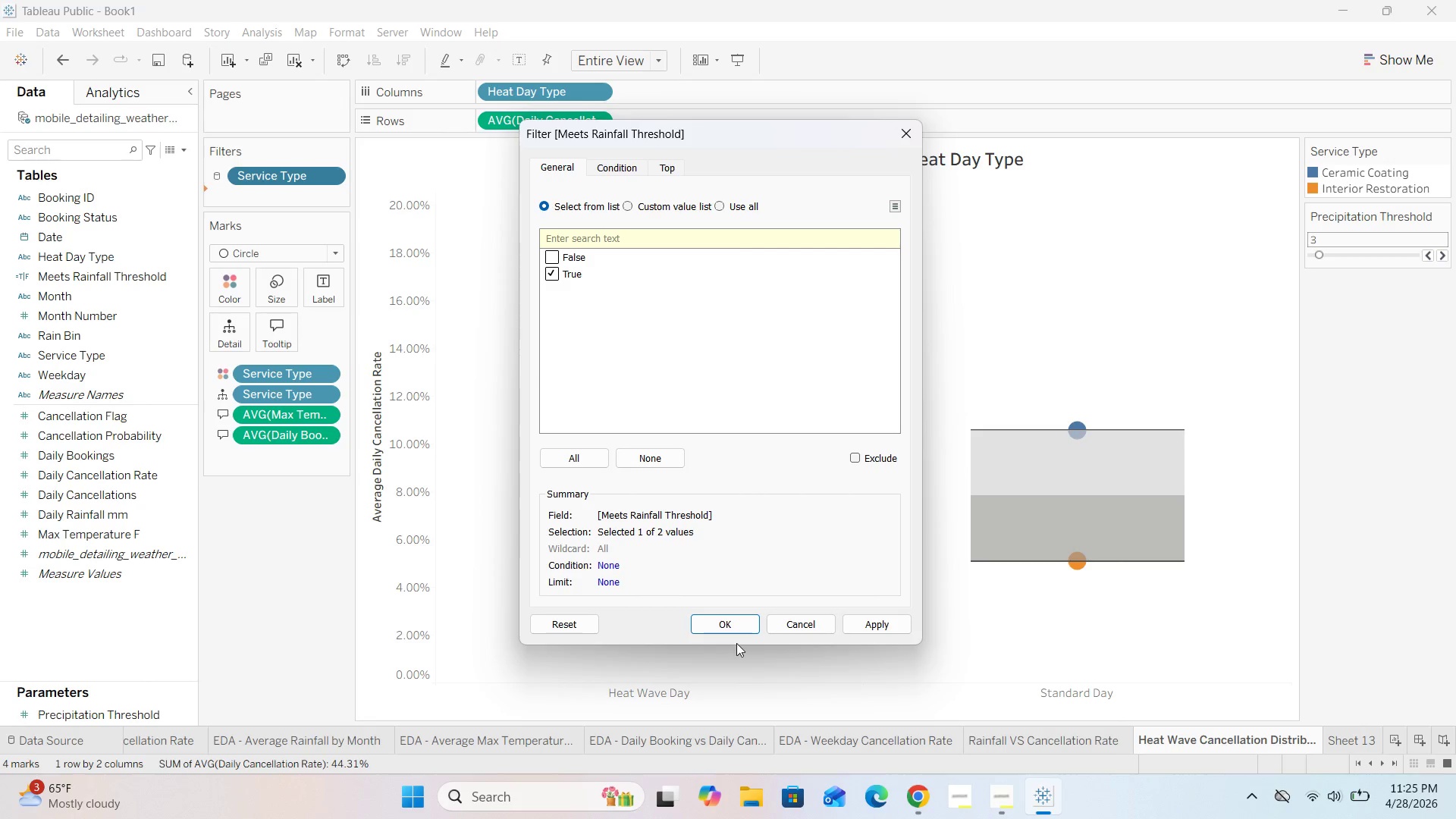 
left_click([717, 631])
 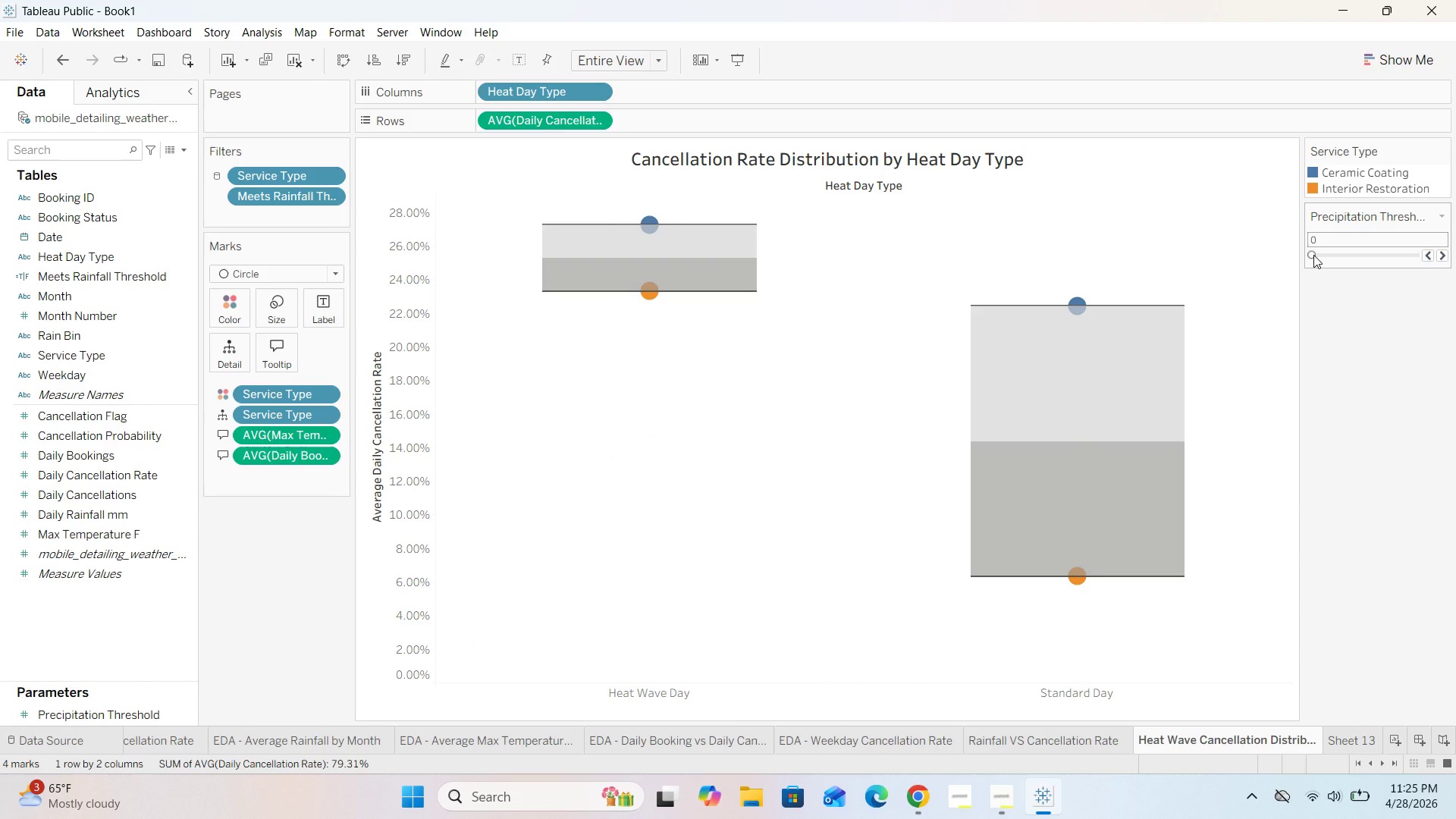 
left_click_drag(start_coordinate=[1312, 255], to_coordinate=[1348, 253])
 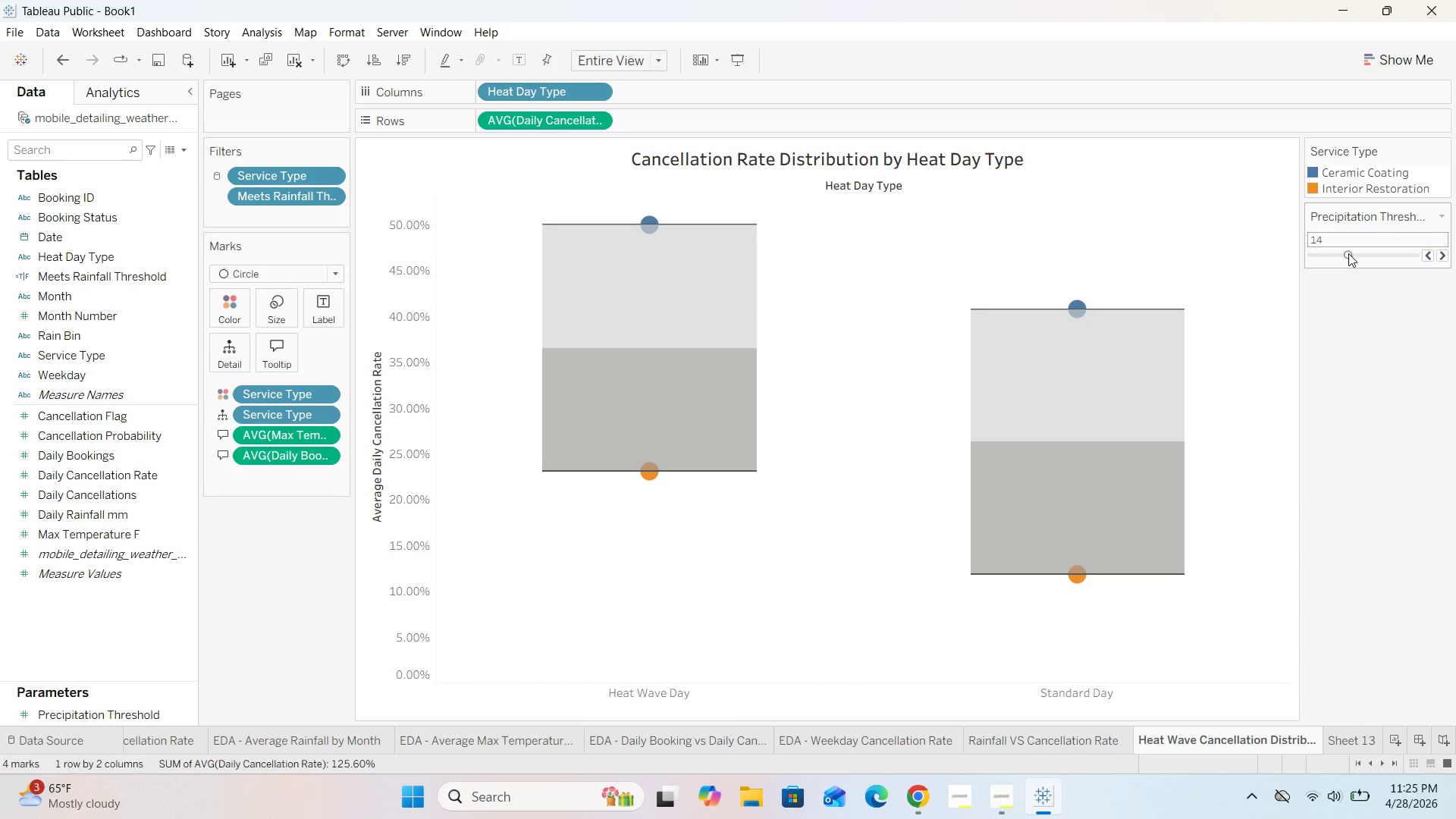 
left_click_drag(start_coordinate=[1350, 253], to_coordinate=[1381, 252])
 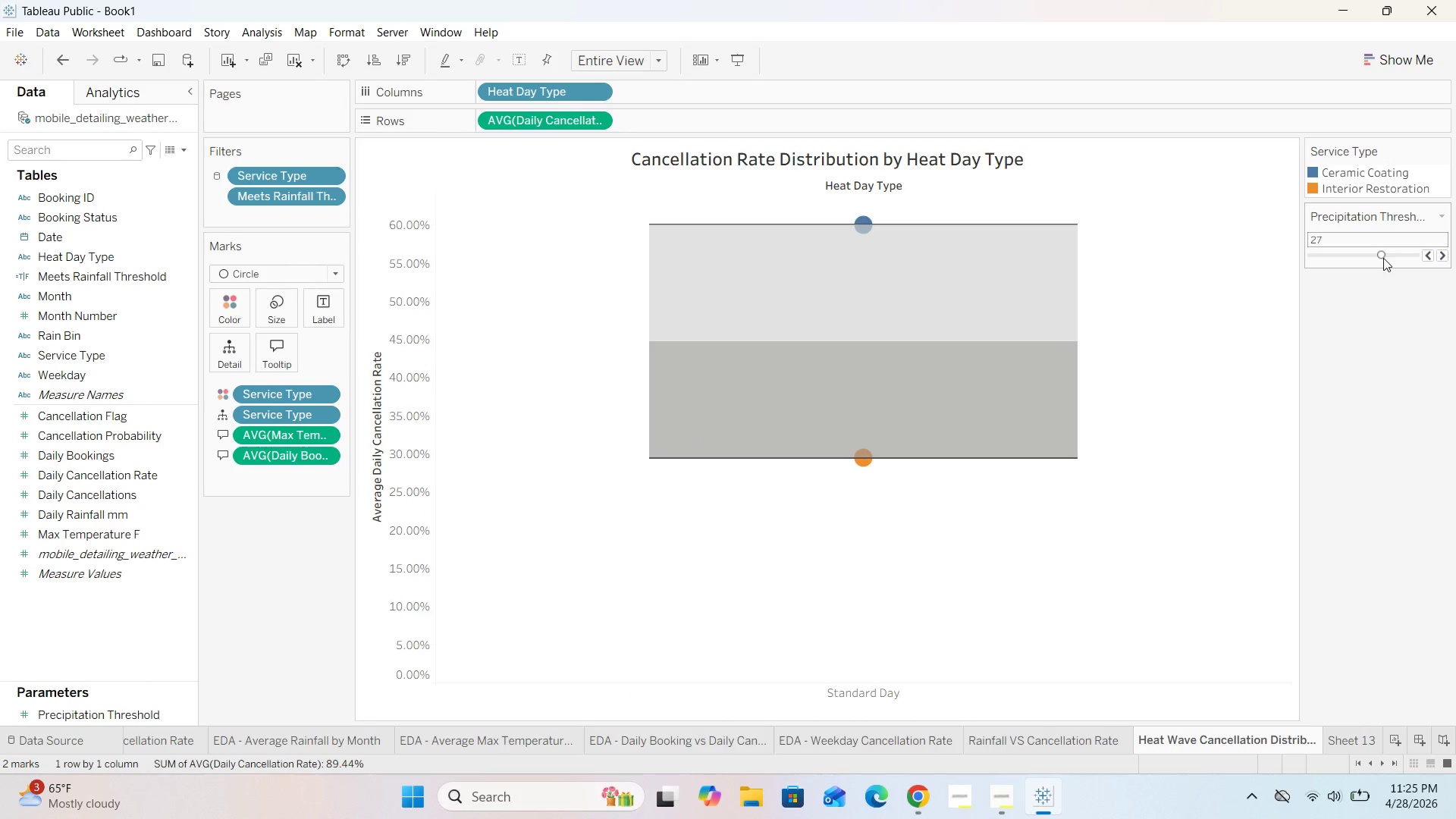 
left_click_drag(start_coordinate=[1383, 253], to_coordinate=[1401, 256])
 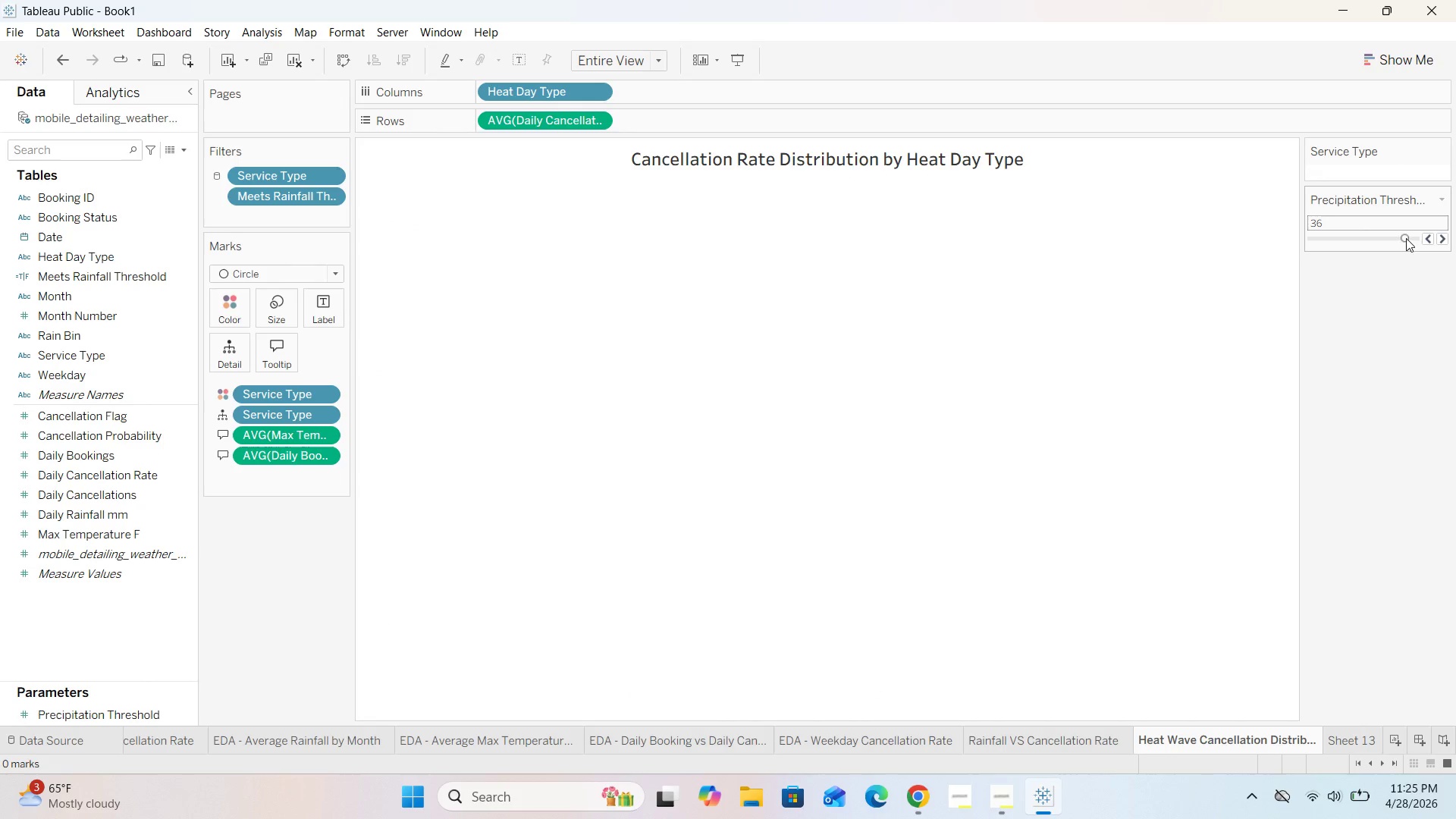 
left_click_drag(start_coordinate=[1407, 239], to_coordinate=[1392, 253])
 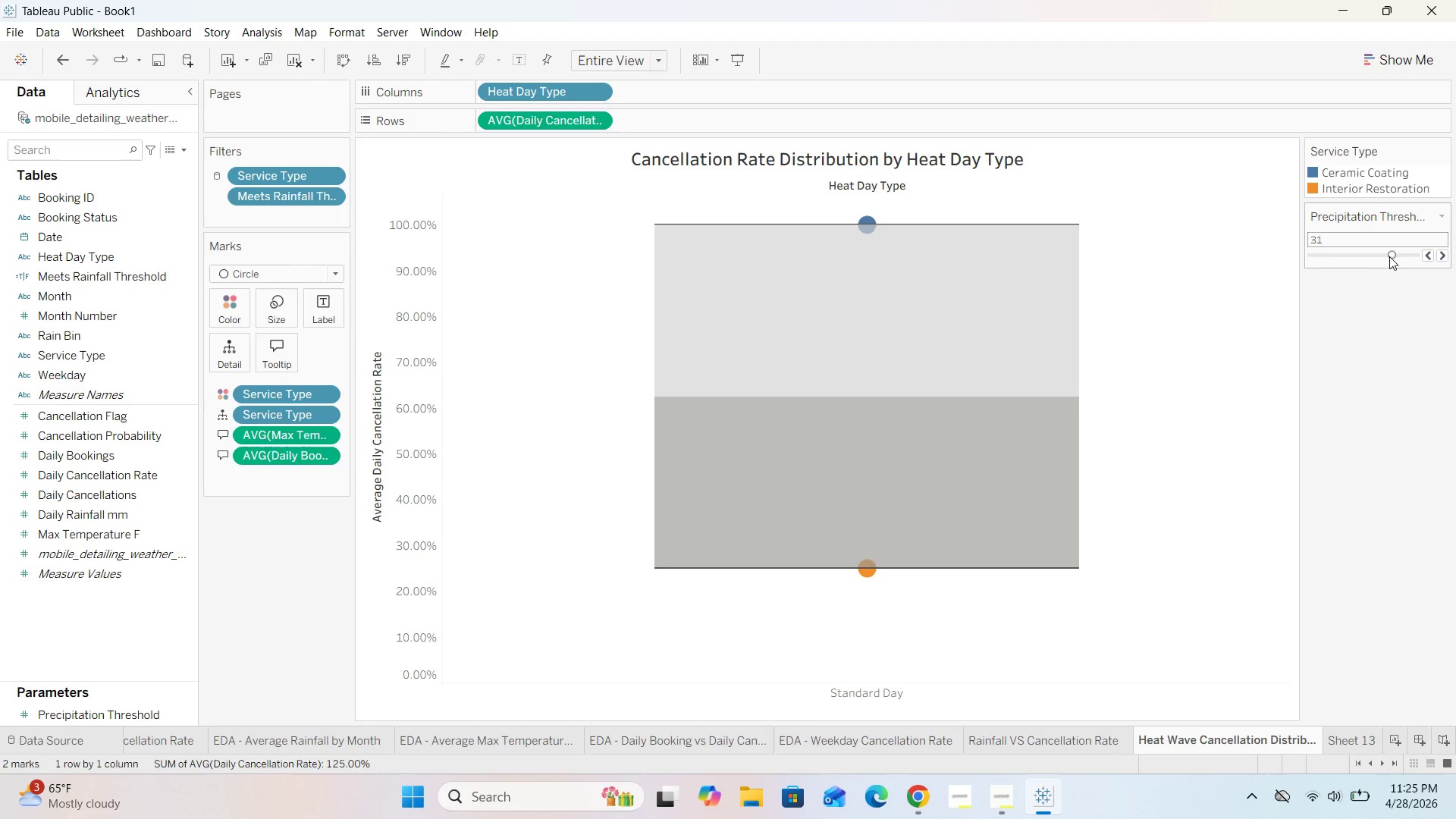 
left_click_drag(start_coordinate=[1389, 256], to_coordinate=[1377, 270])
 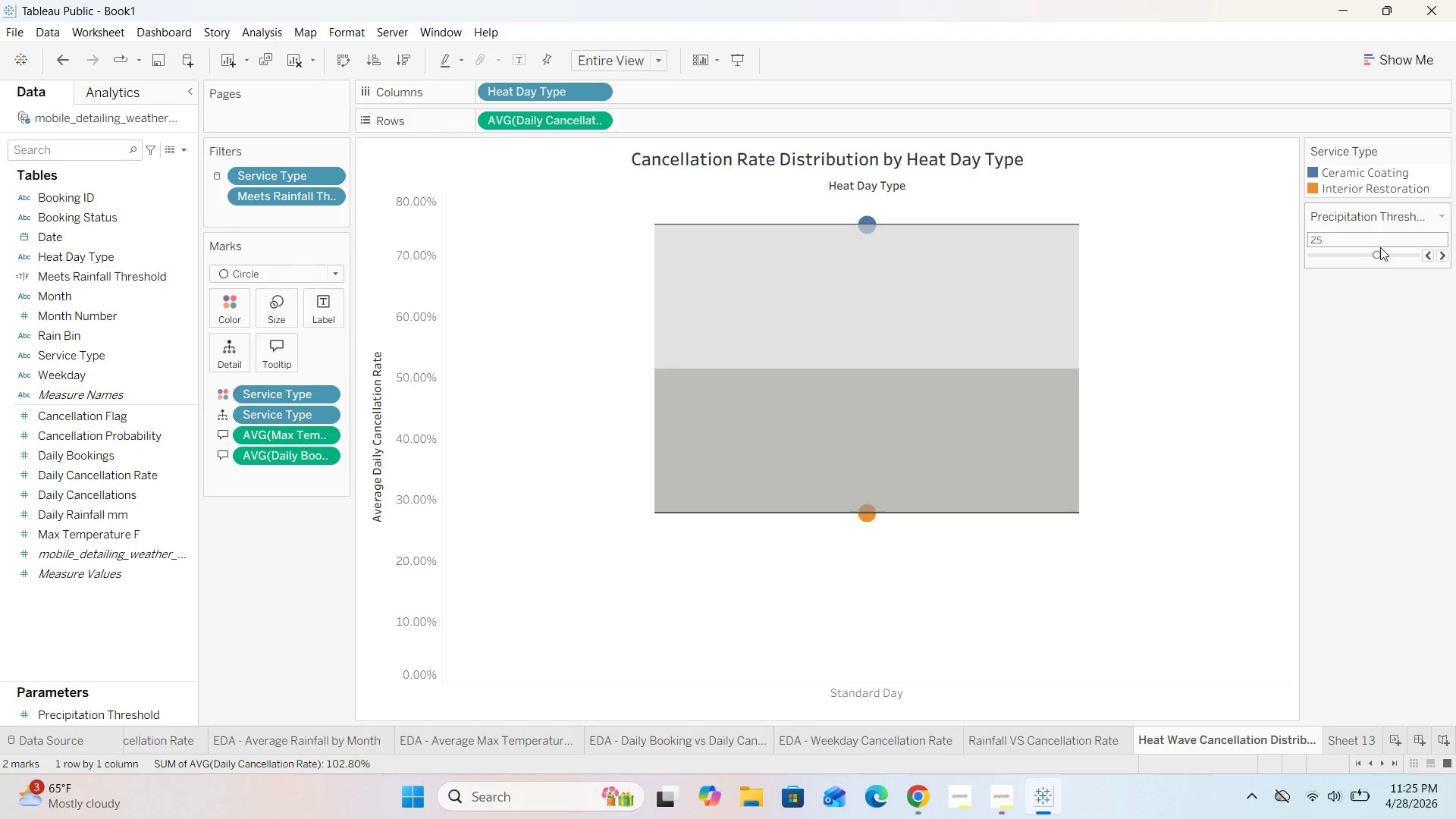 
left_click_drag(start_coordinate=[1379, 246], to_coordinate=[1371, 269])
 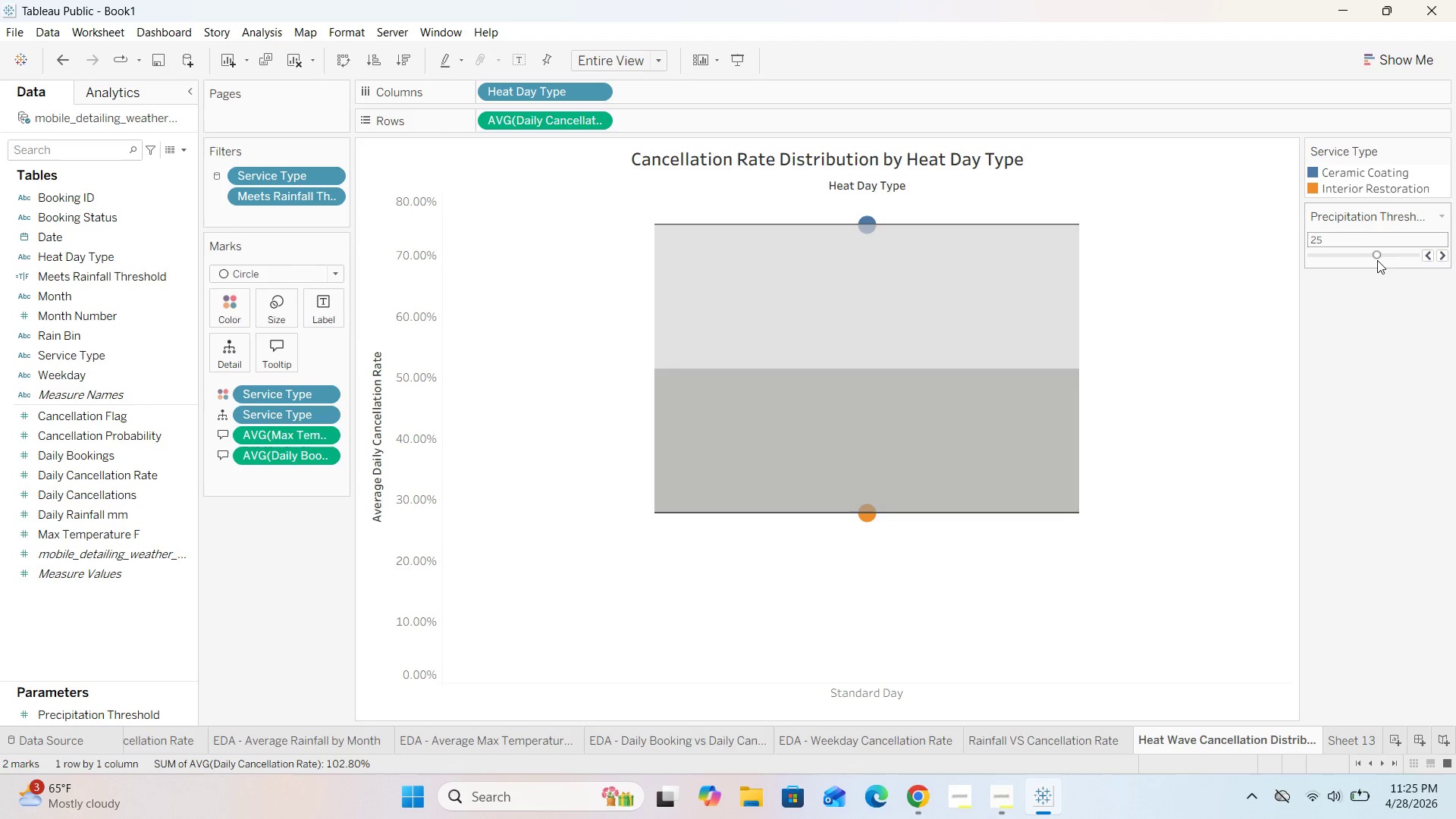 
left_click_drag(start_coordinate=[1377, 258], to_coordinate=[1367, 271])
 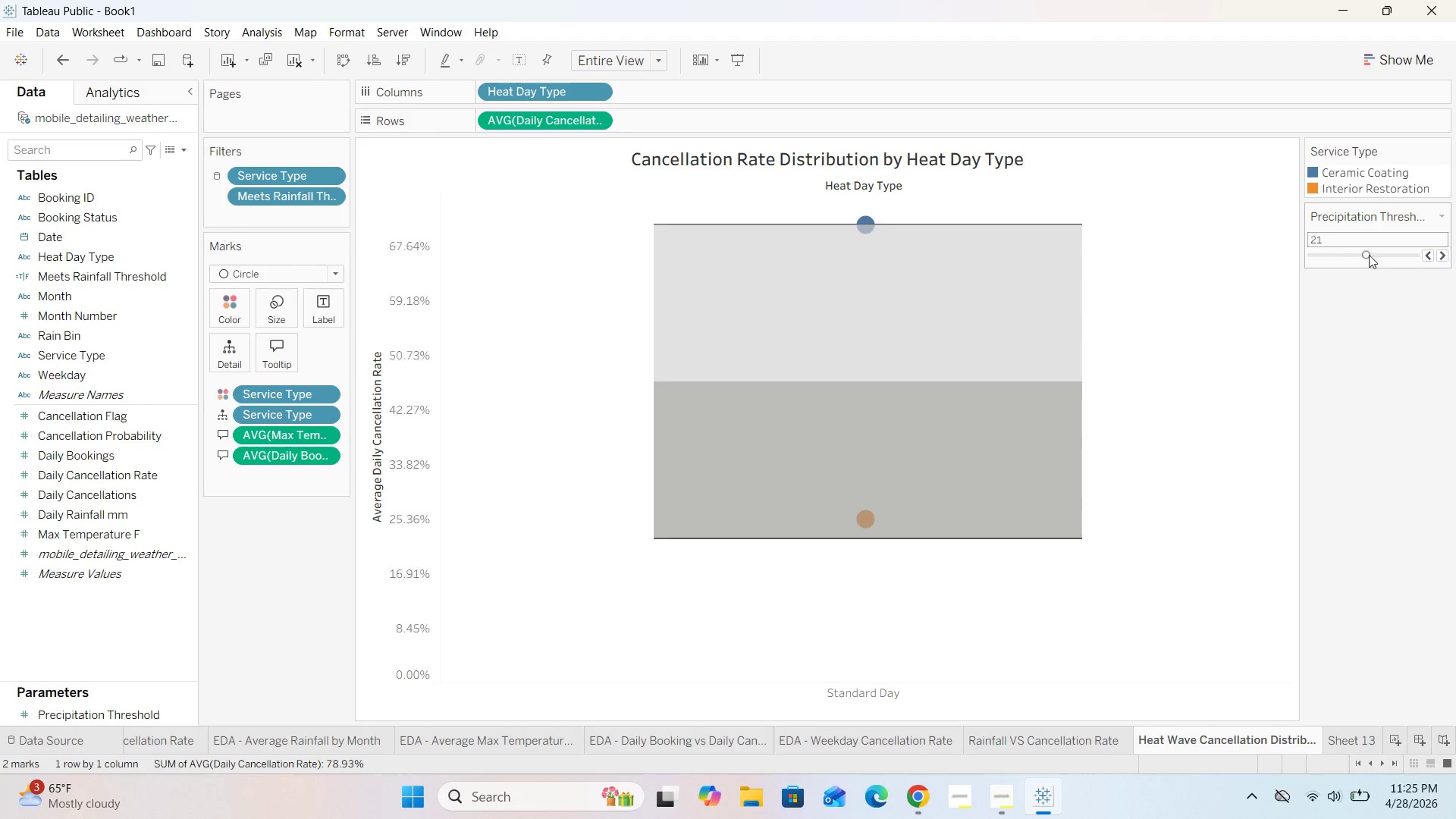 
left_click_drag(start_coordinate=[1367, 250], to_coordinate=[1355, 269])
 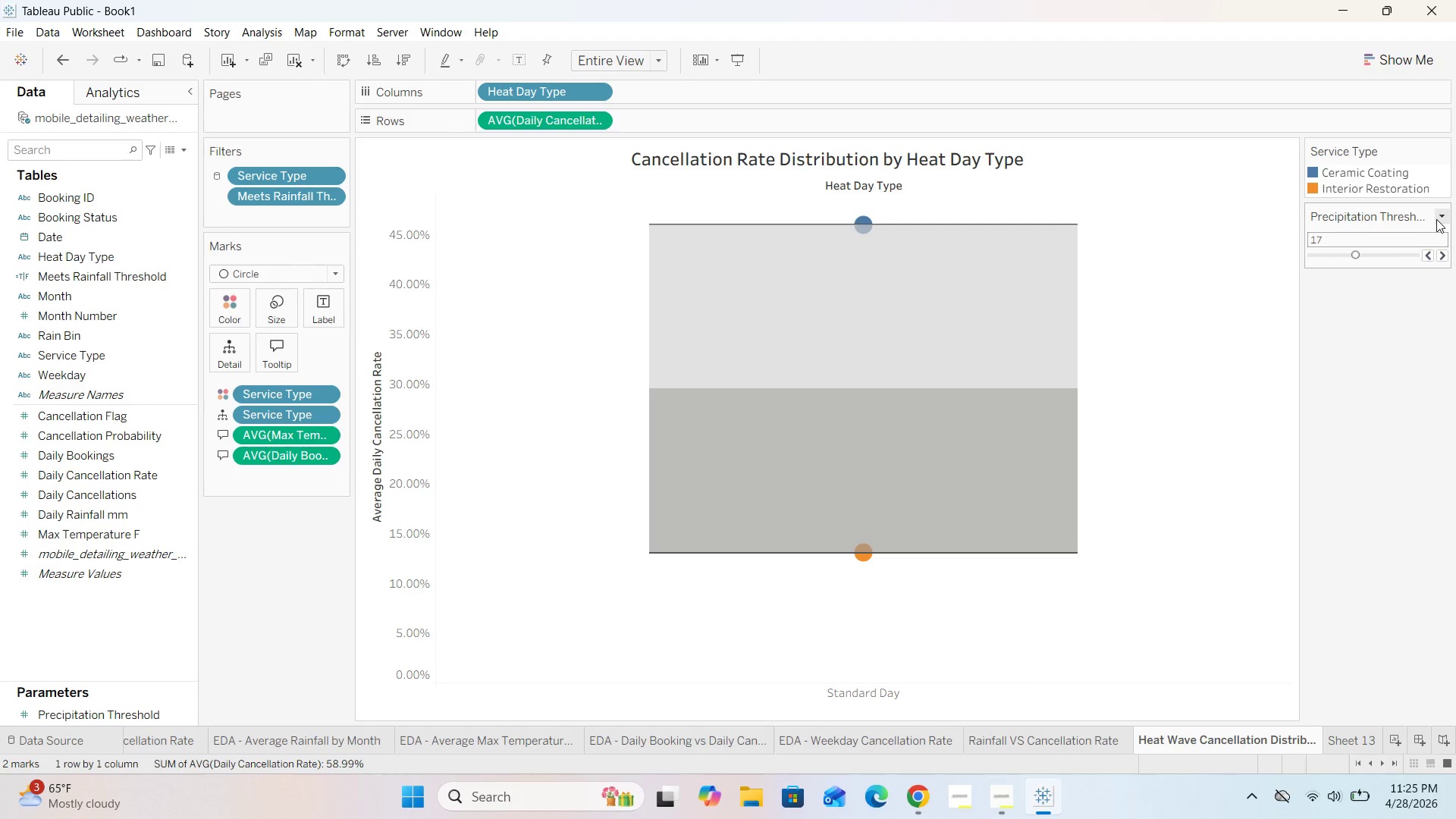 
left_click([1440, 215])
 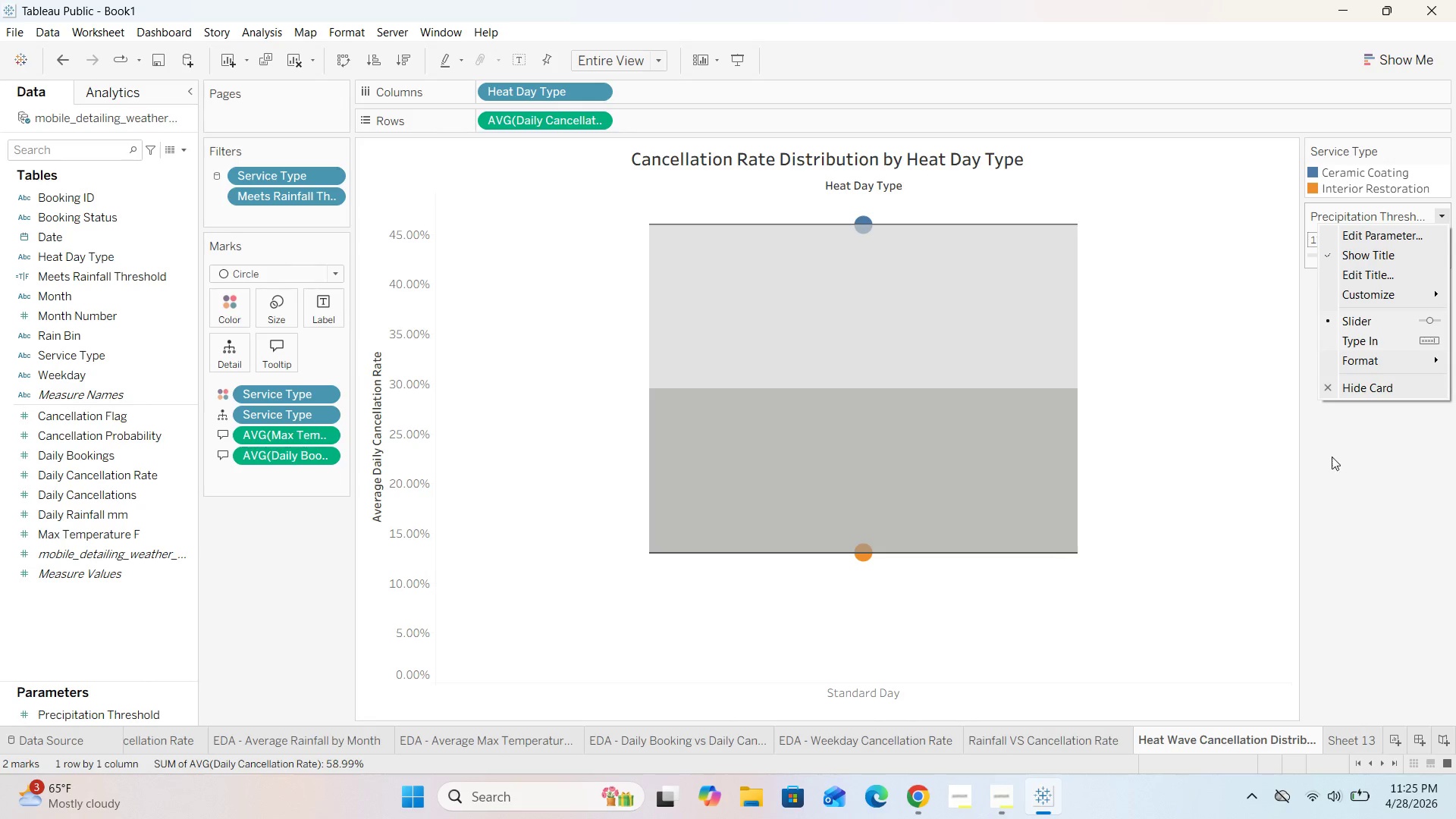 
left_click([1325, 502])
 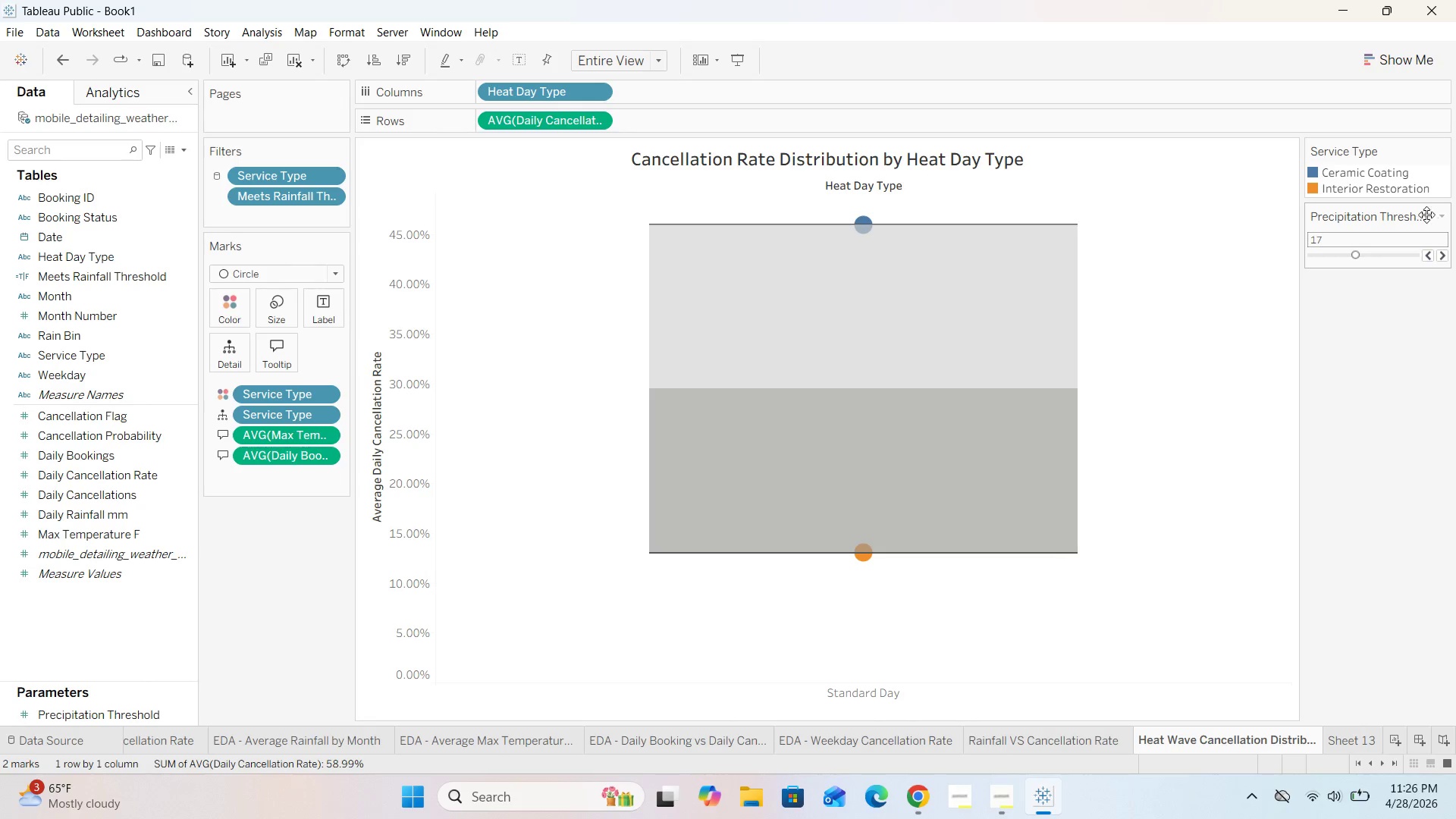 
right_click([1355, 218])
 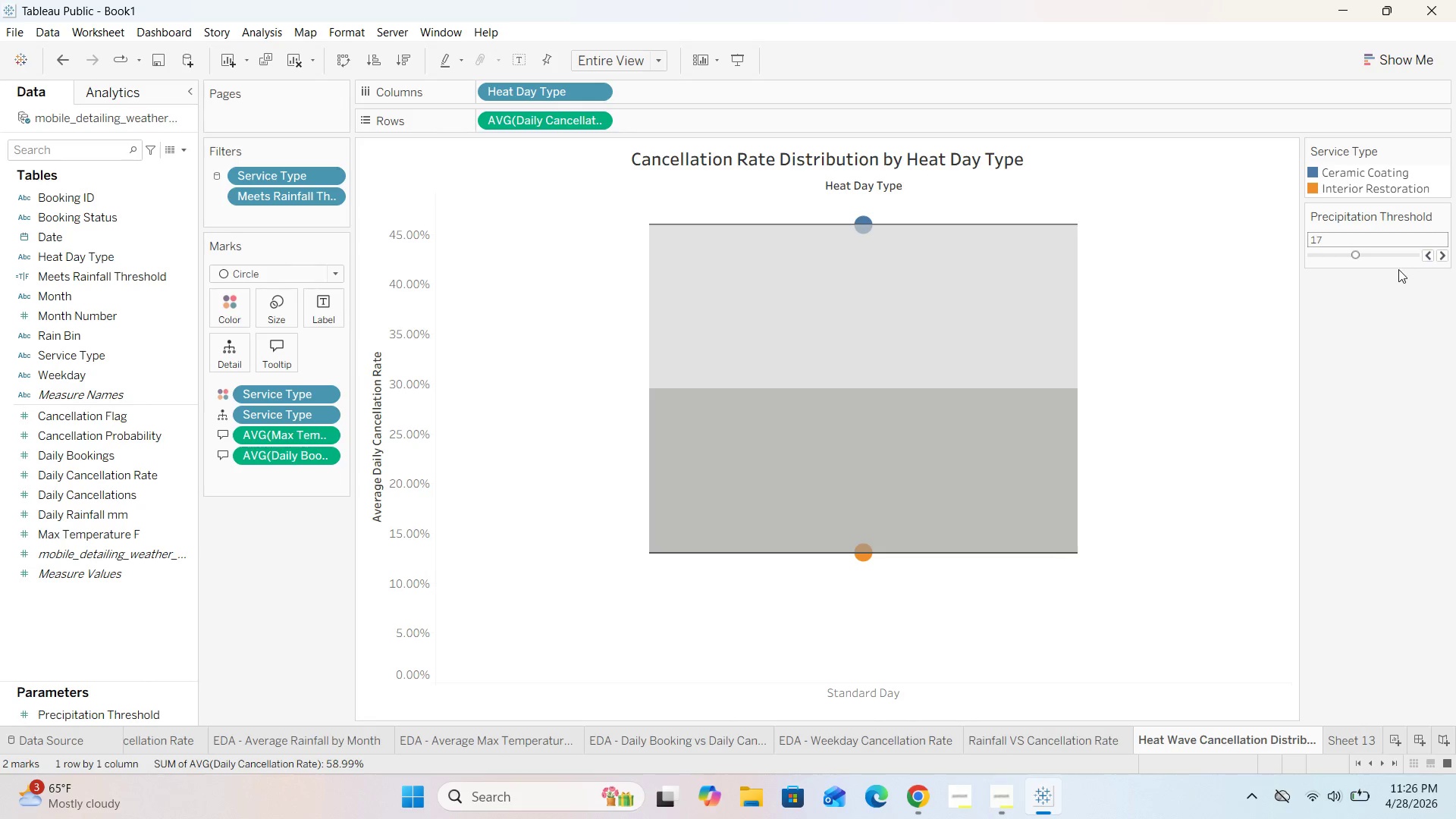 
right_click([1397, 265])
 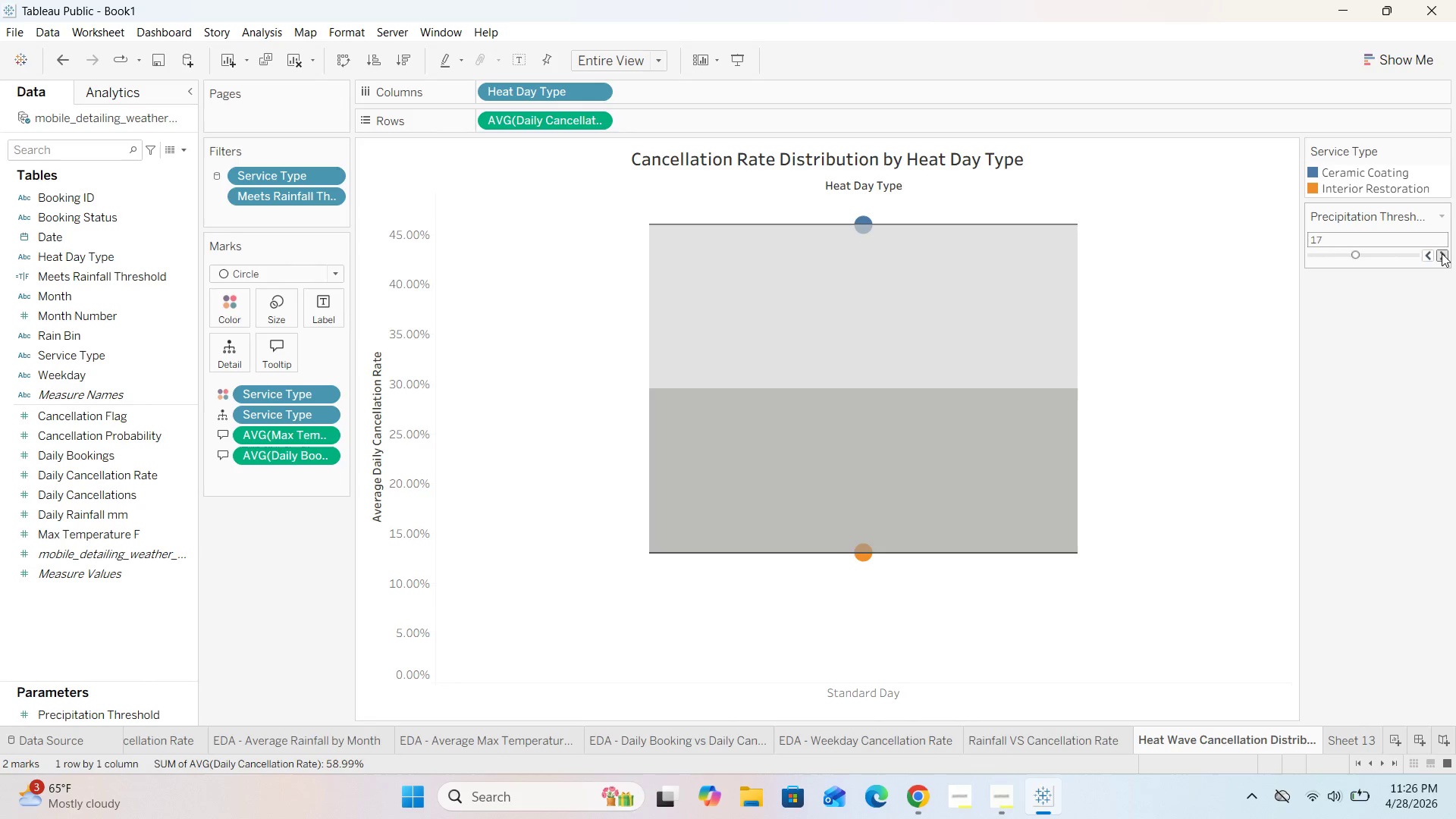 
double_click([1442, 253])
 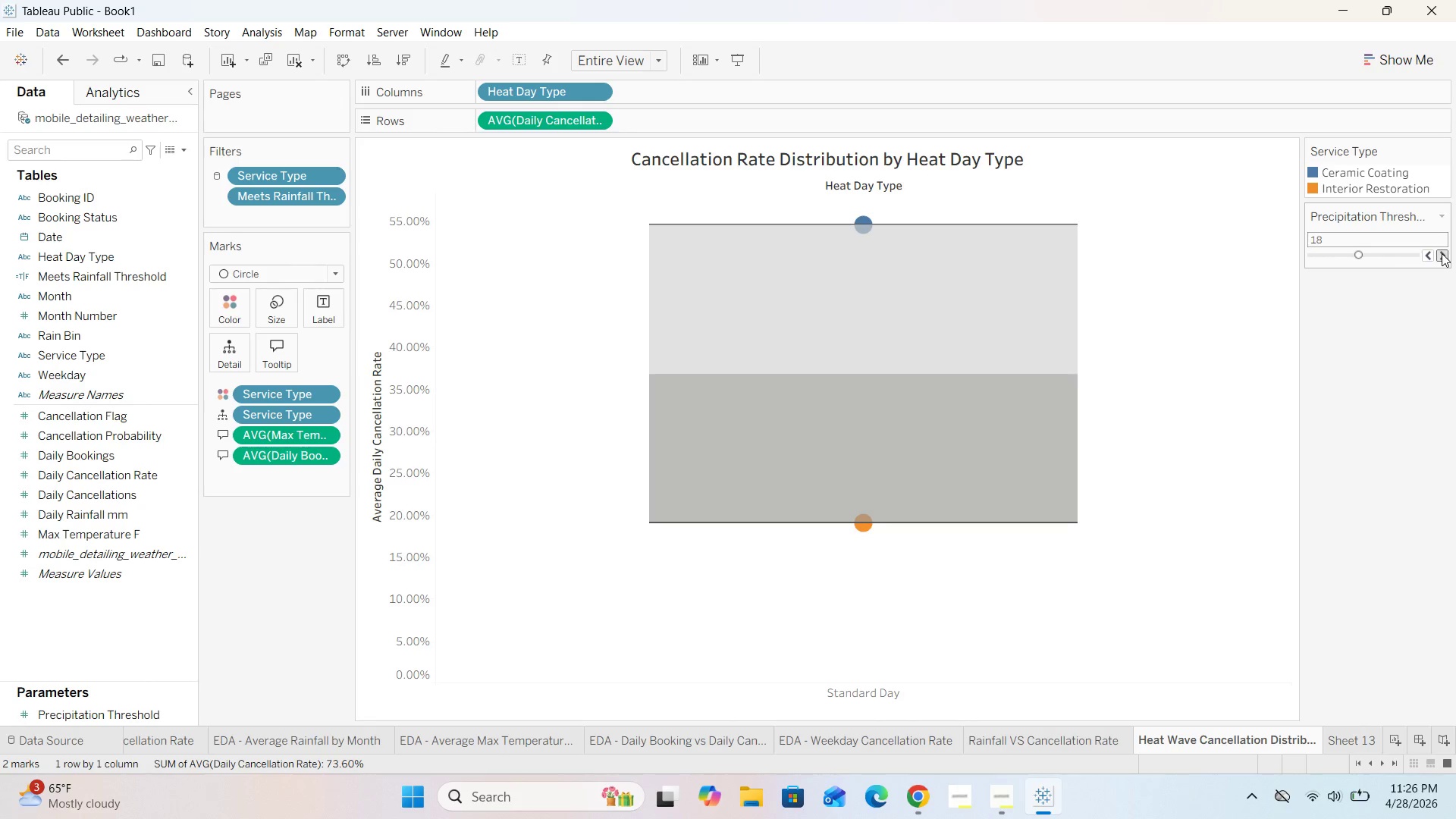 
triple_click([1442, 253])
 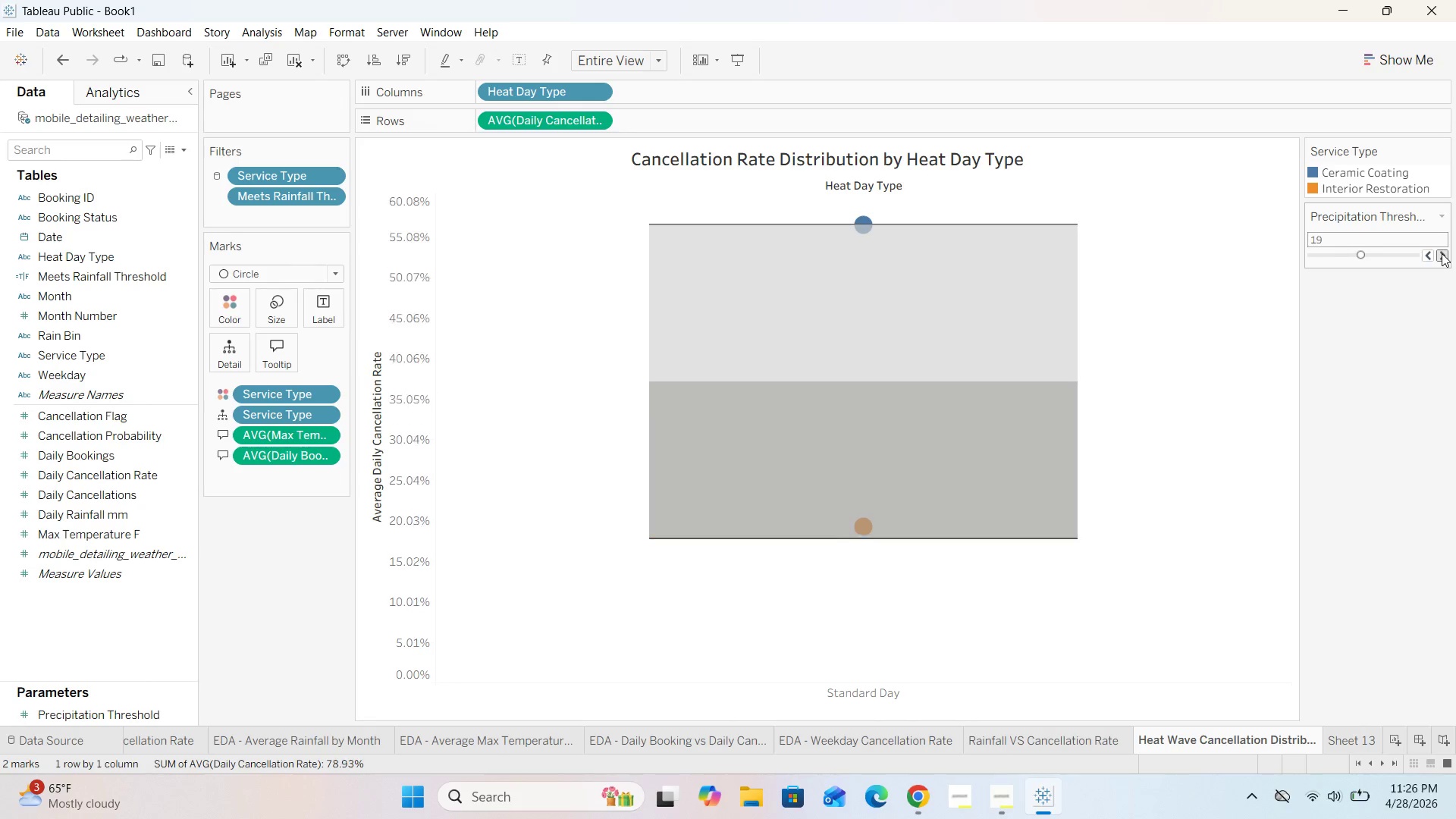 
triple_click([1442, 253])
 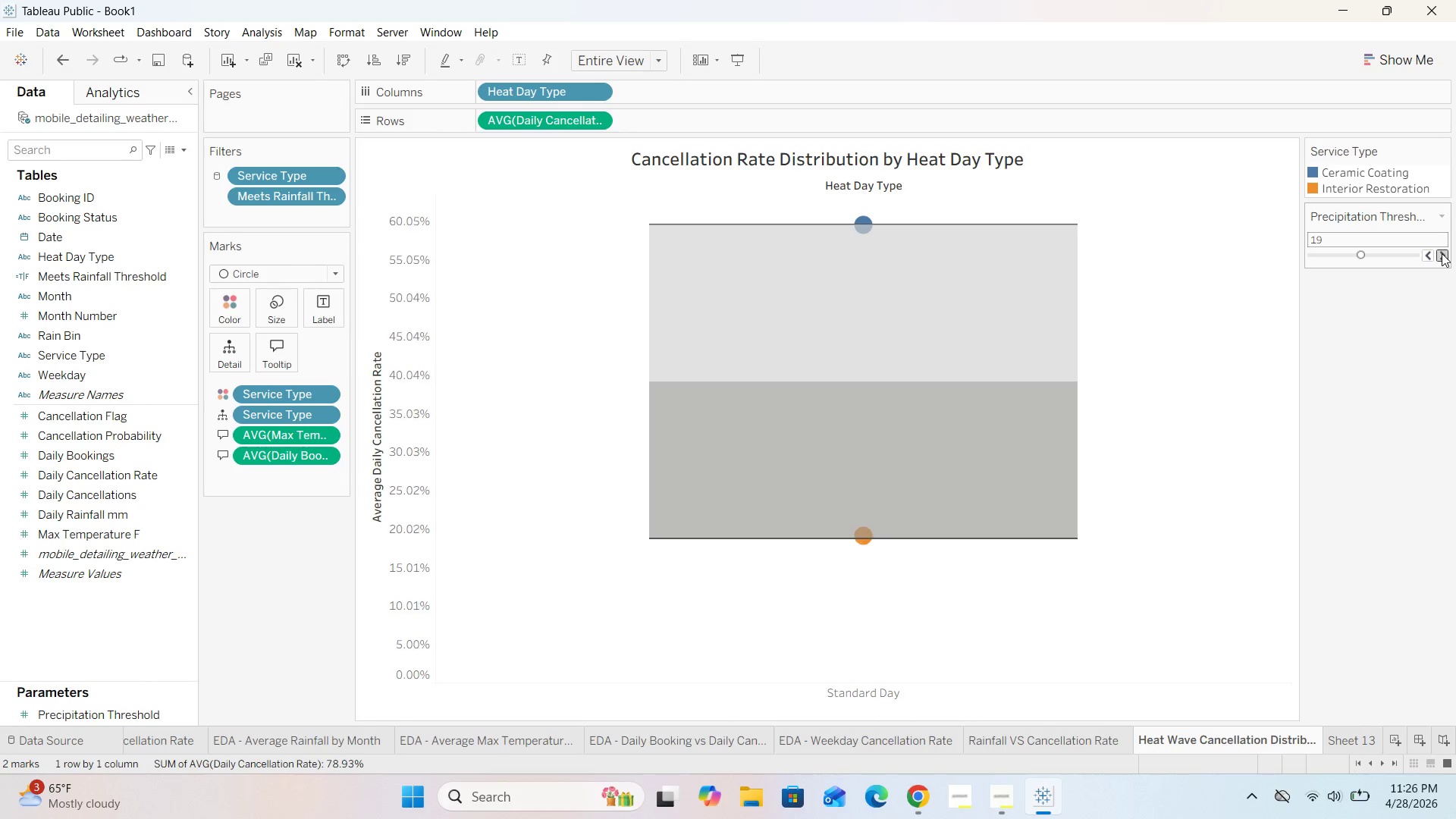 
triple_click([1442, 253])
 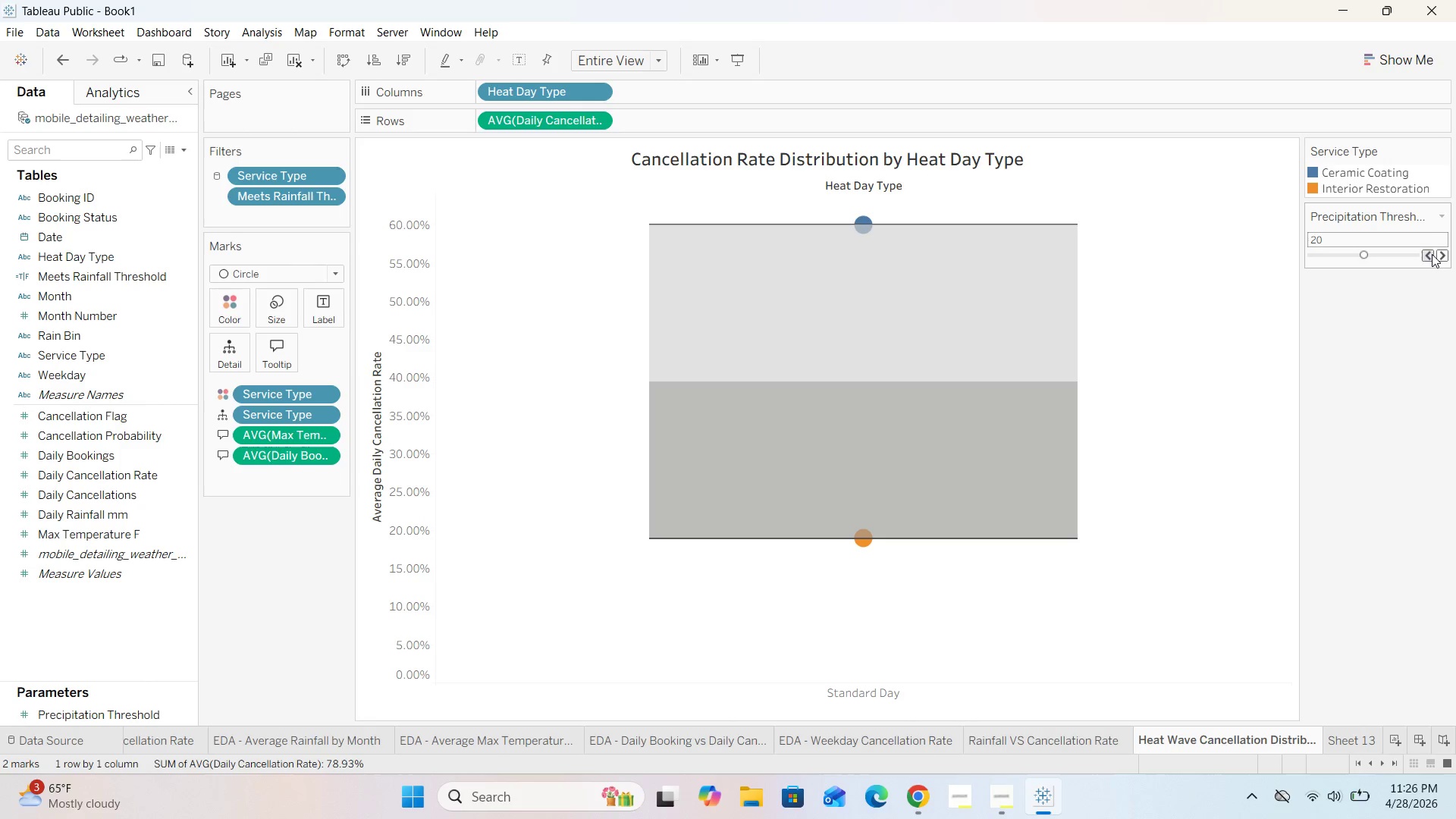 
triple_click([1431, 255])
 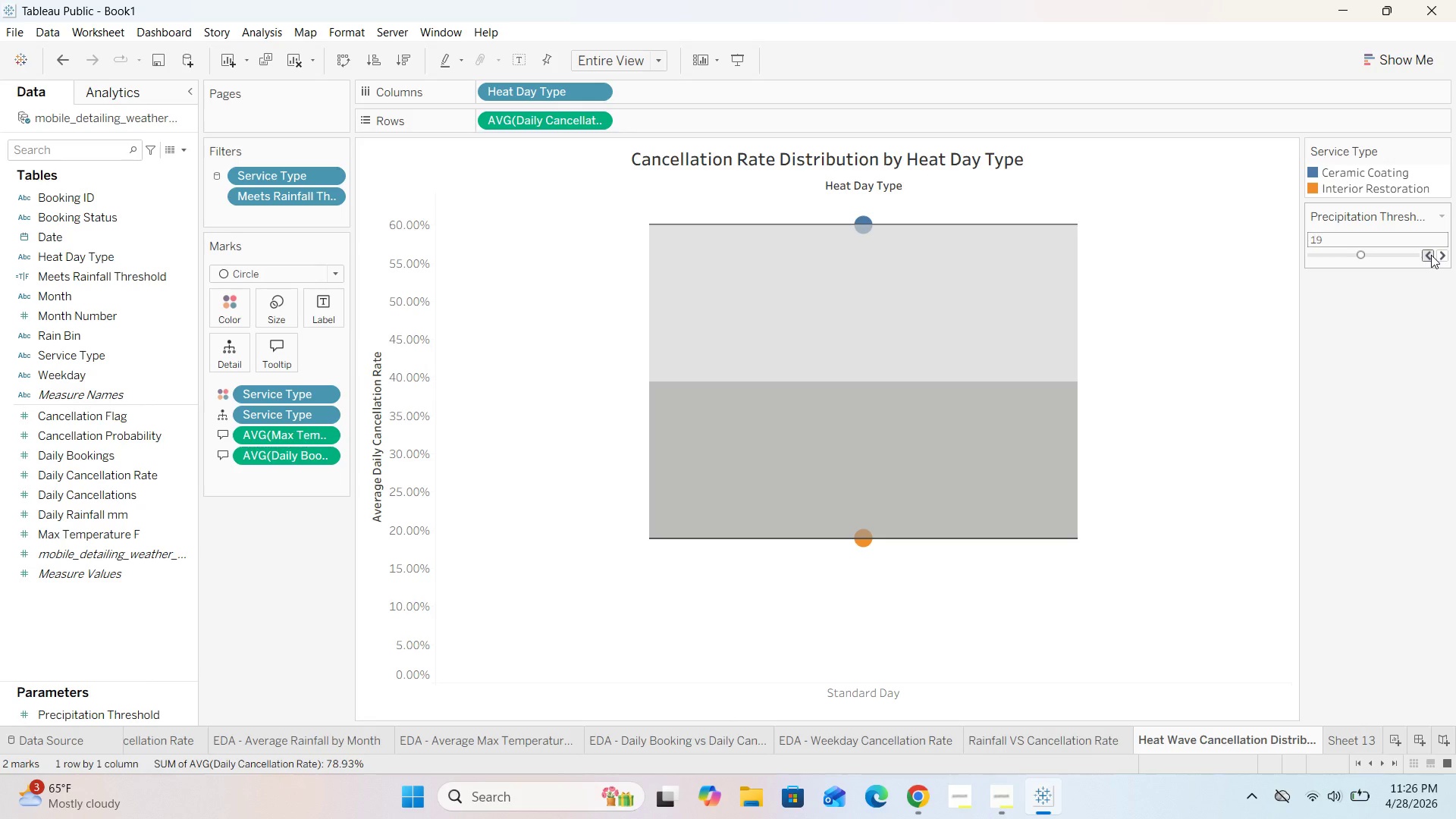 
triple_click([1431, 255])
 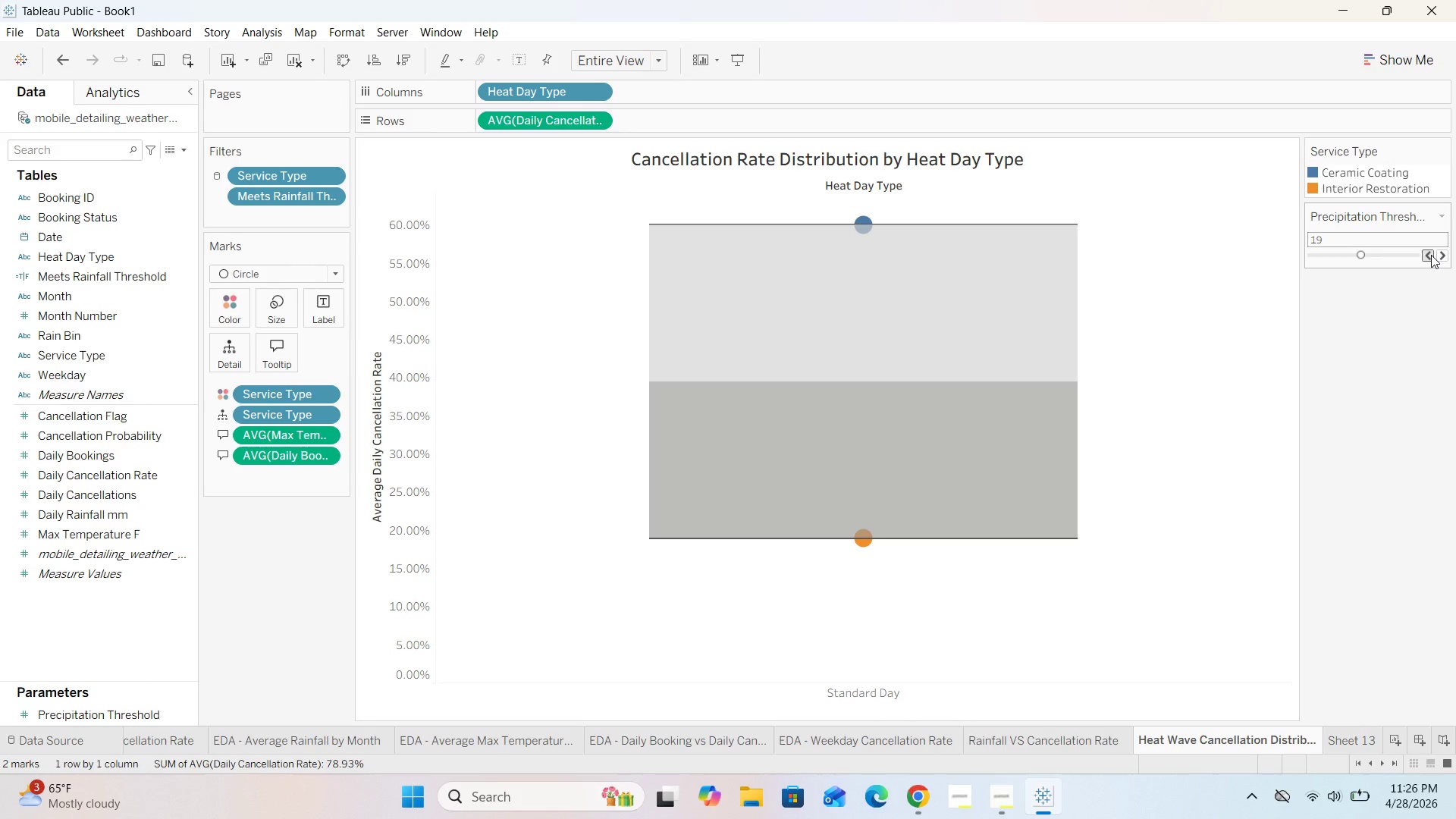 
triple_click([1431, 255])
 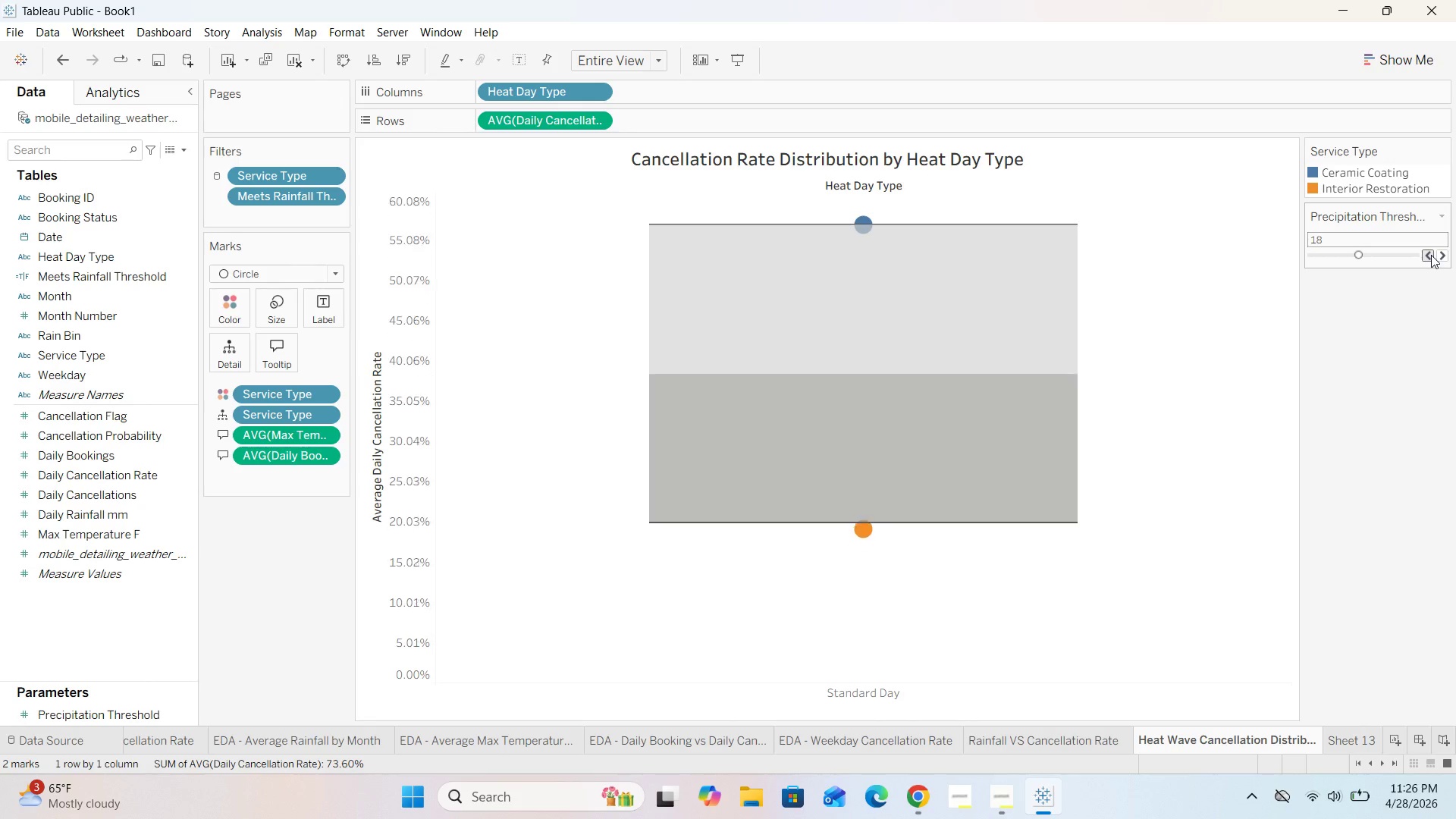 
triple_click([1431, 255])
 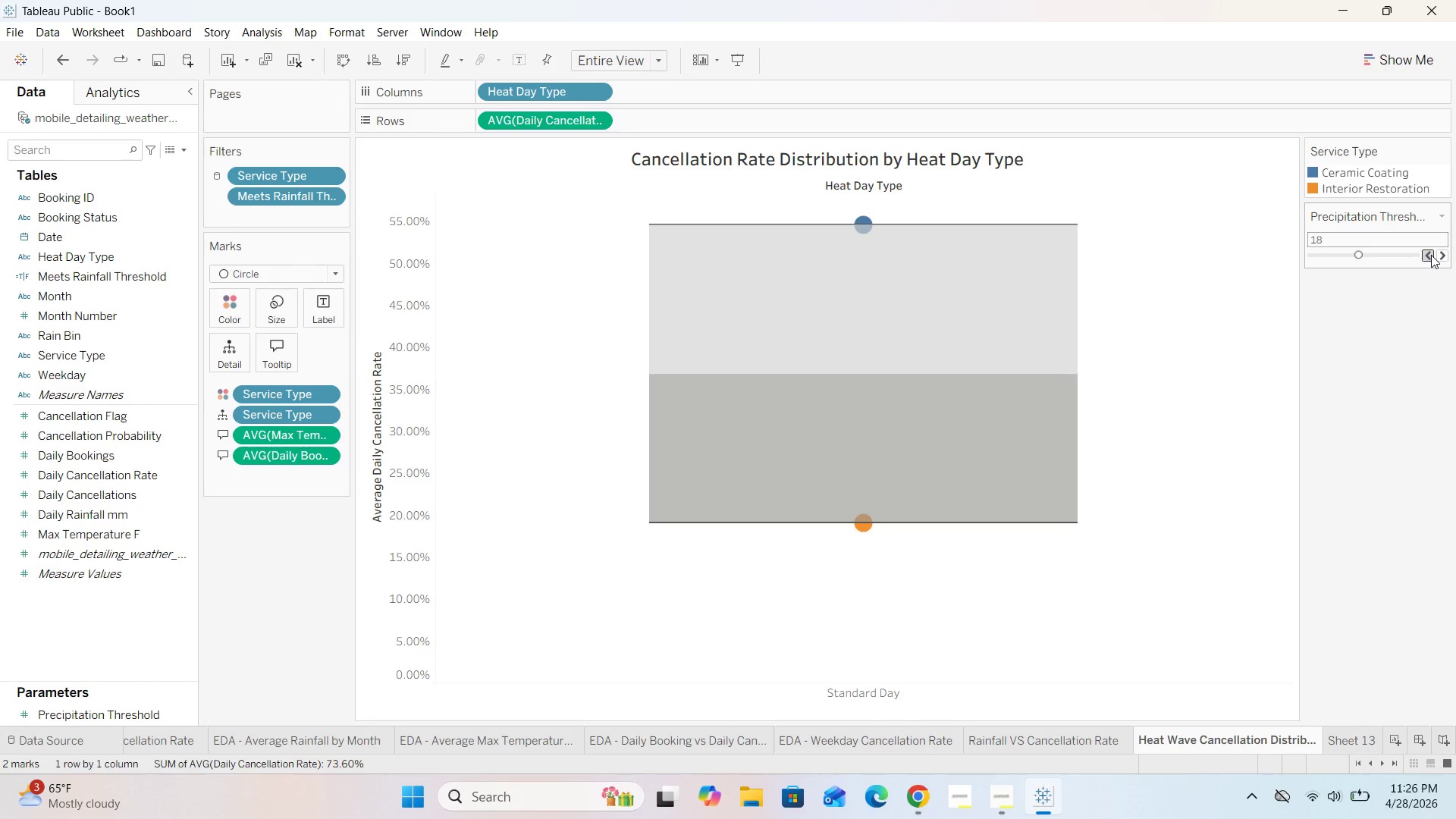 
triple_click([1431, 255])
 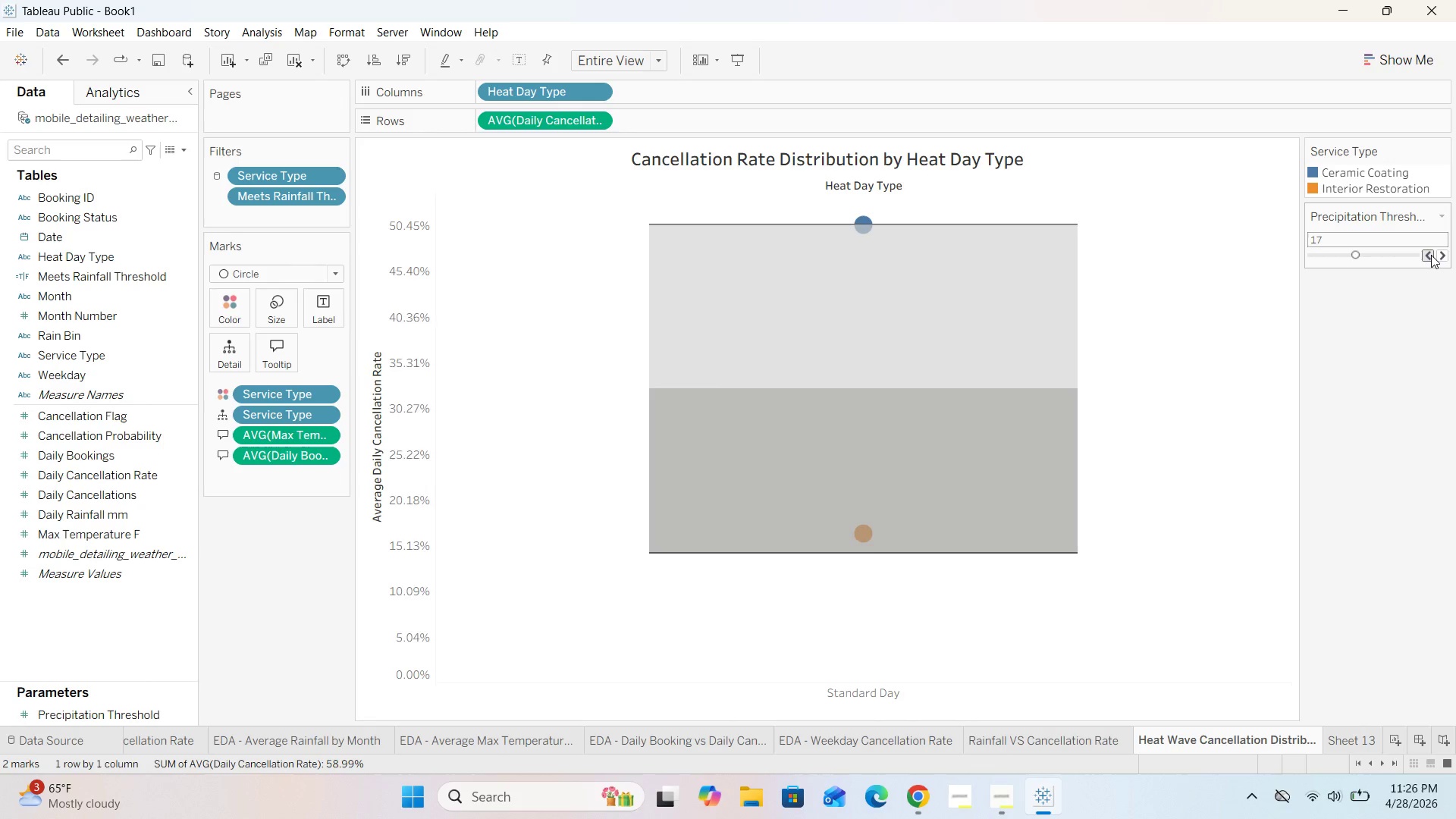 
triple_click([1431, 255])
 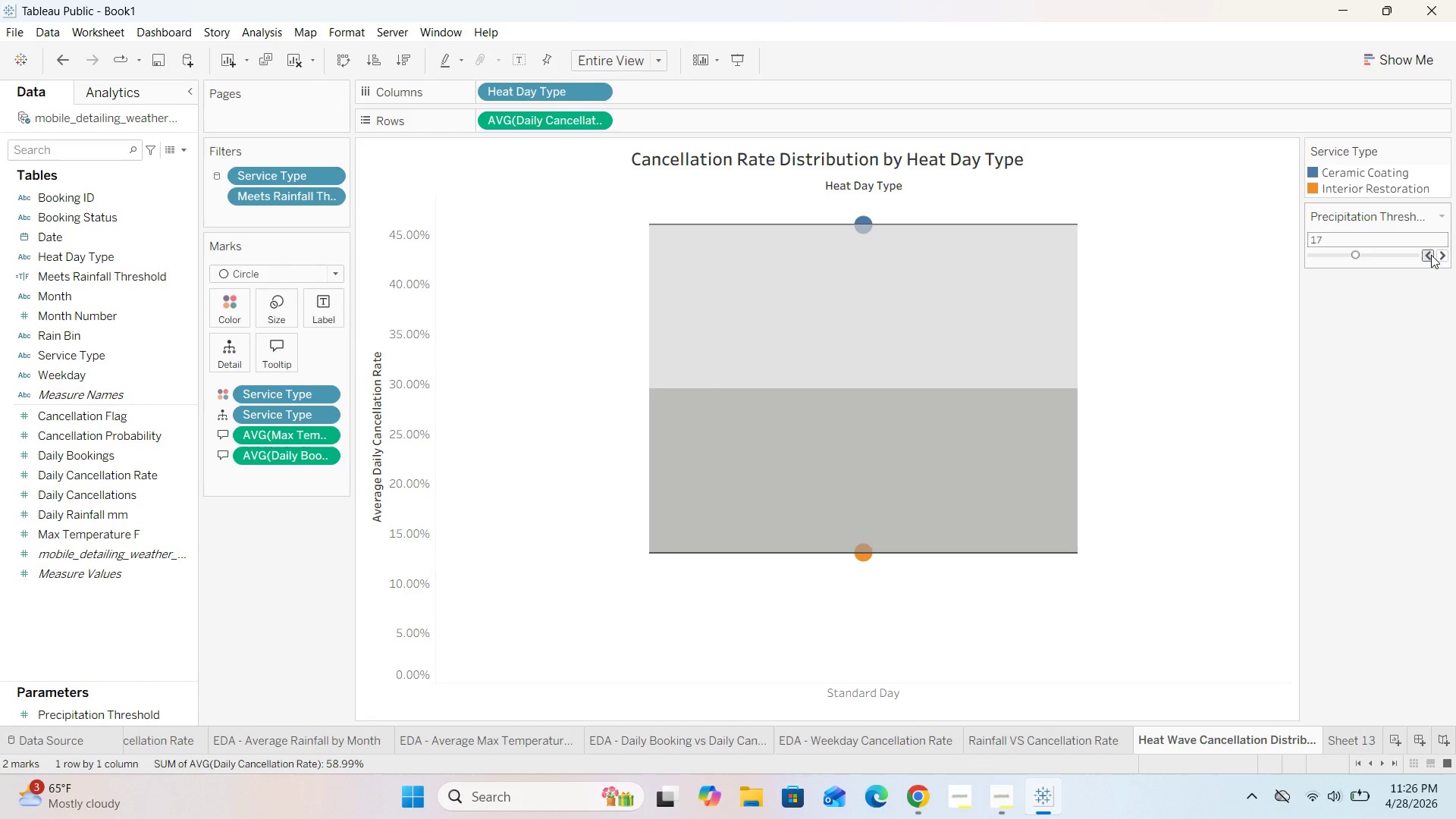 
triple_click([1431, 255])
 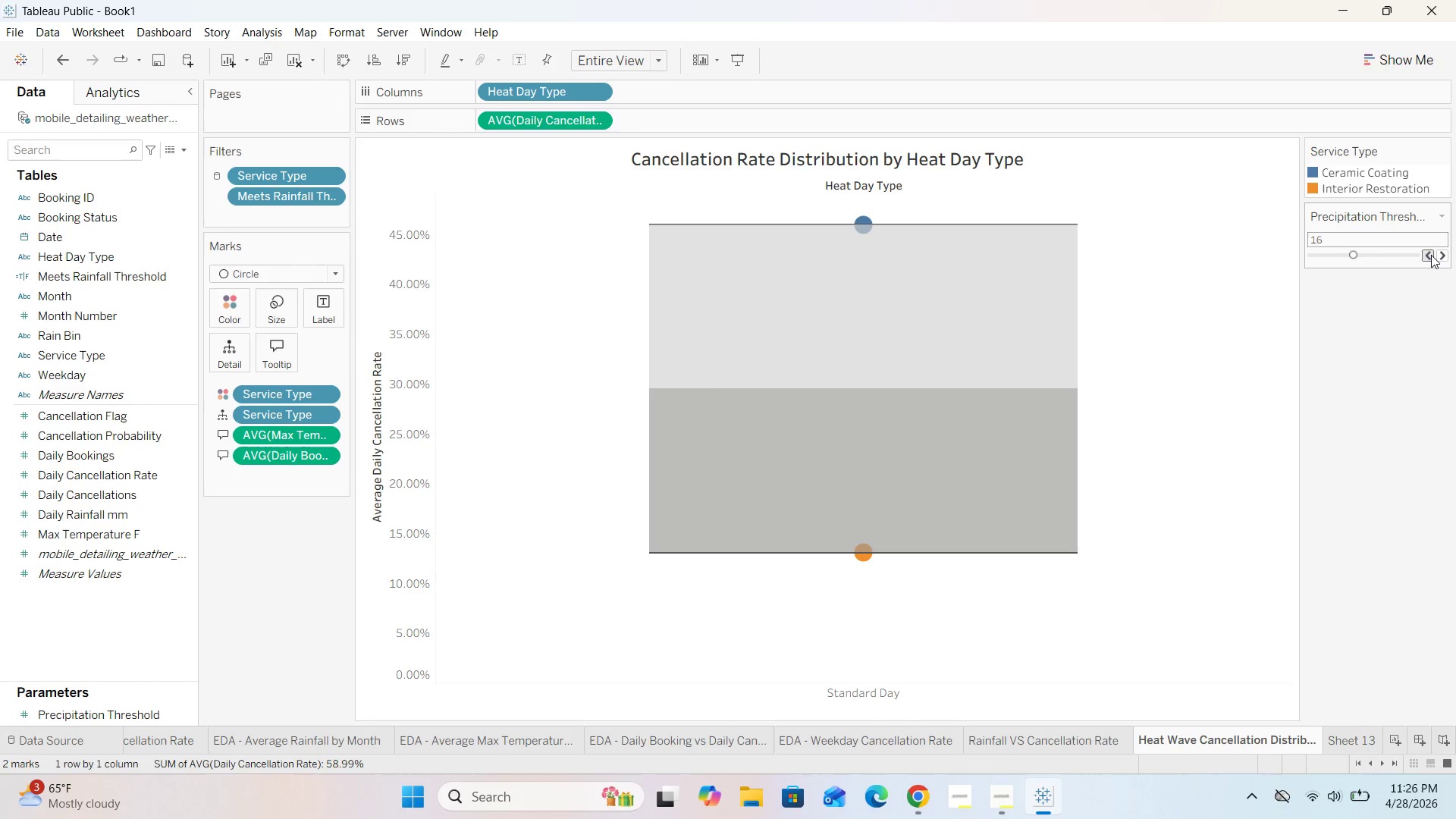 
triple_click([1431, 255])
 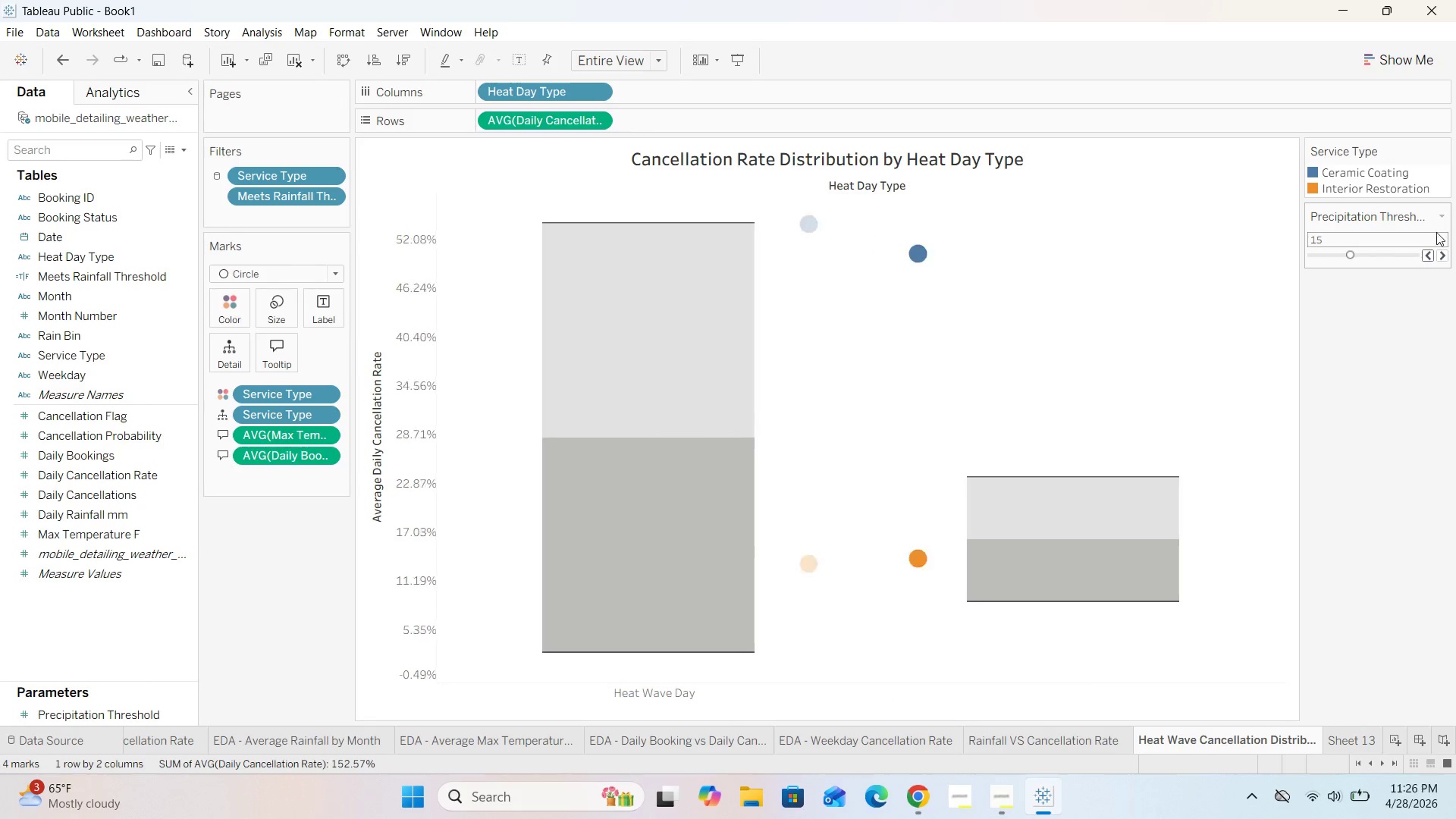 
left_click([1439, 216])
 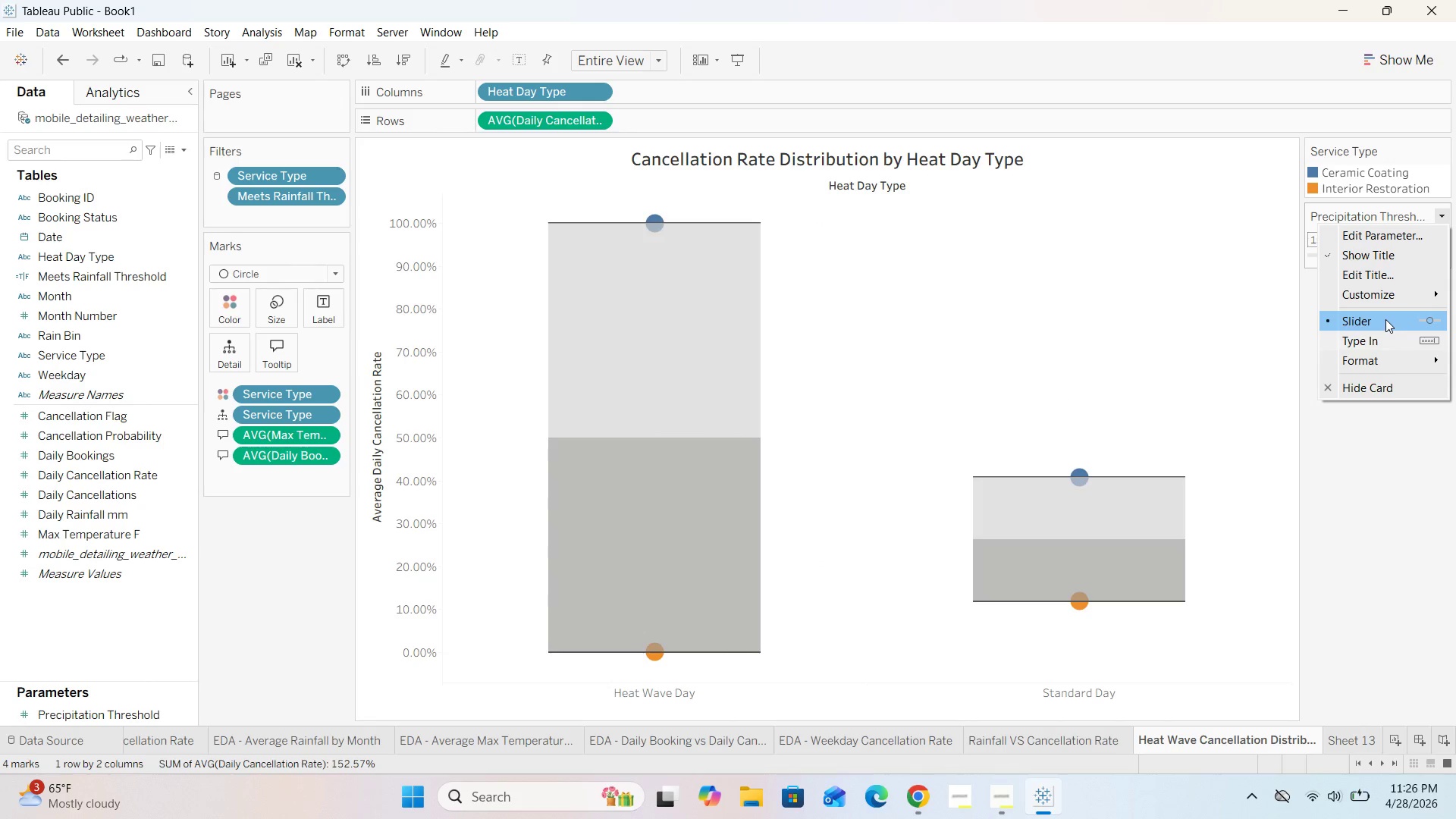 
wait(5.08)
 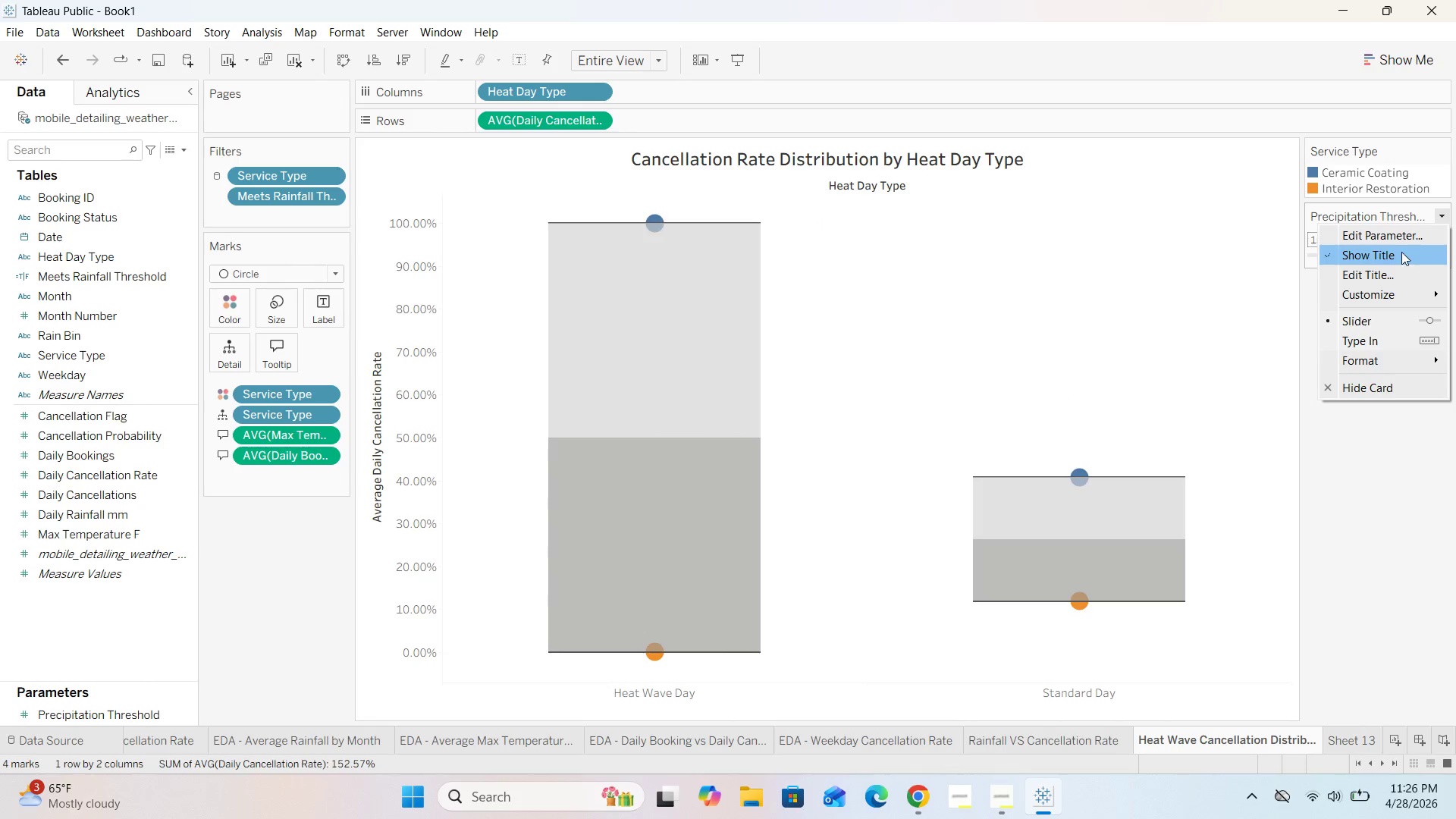 
left_click([1374, 442])
 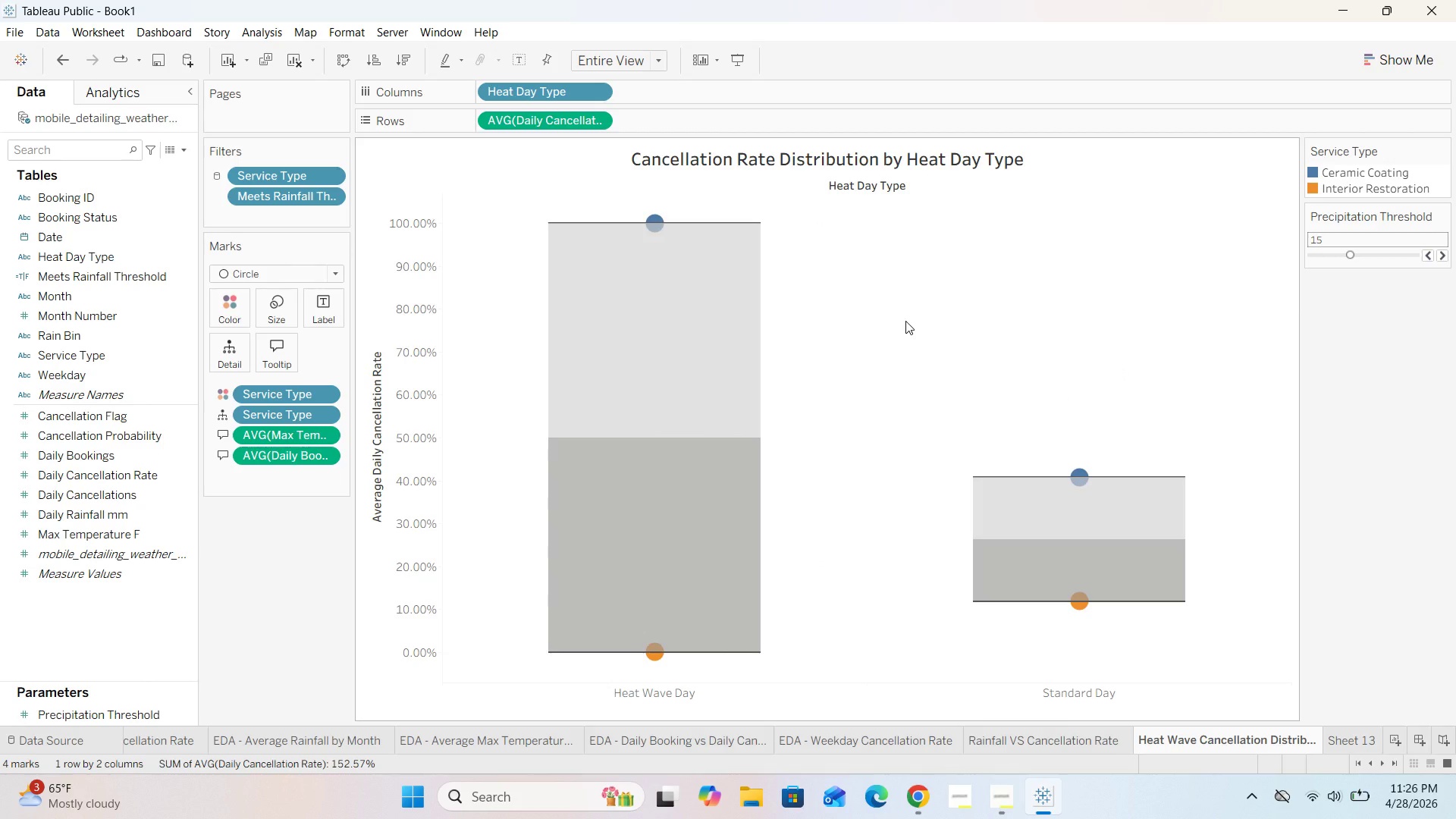 
wait(13.61)
 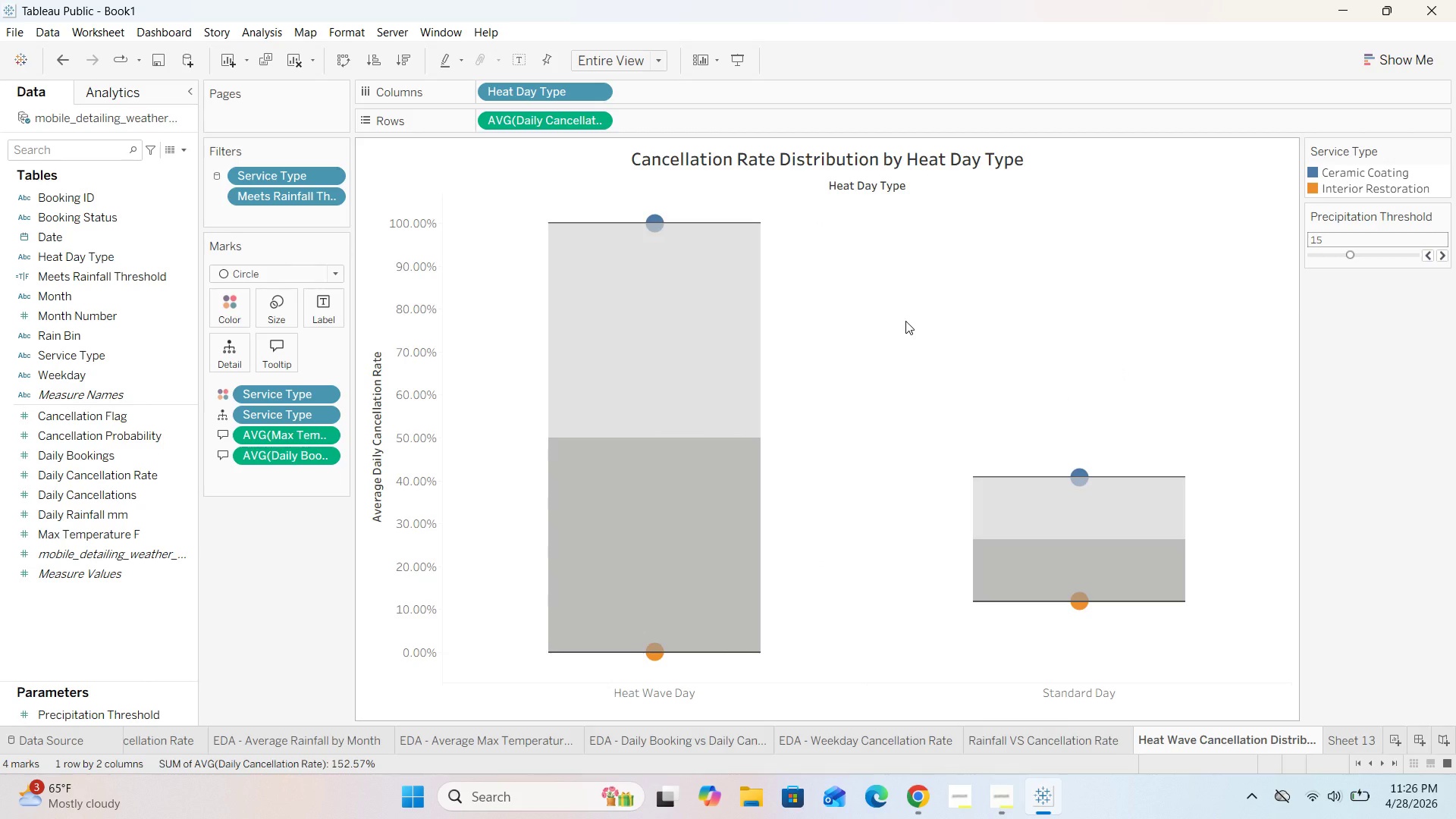 
left_click([1029, 738])
 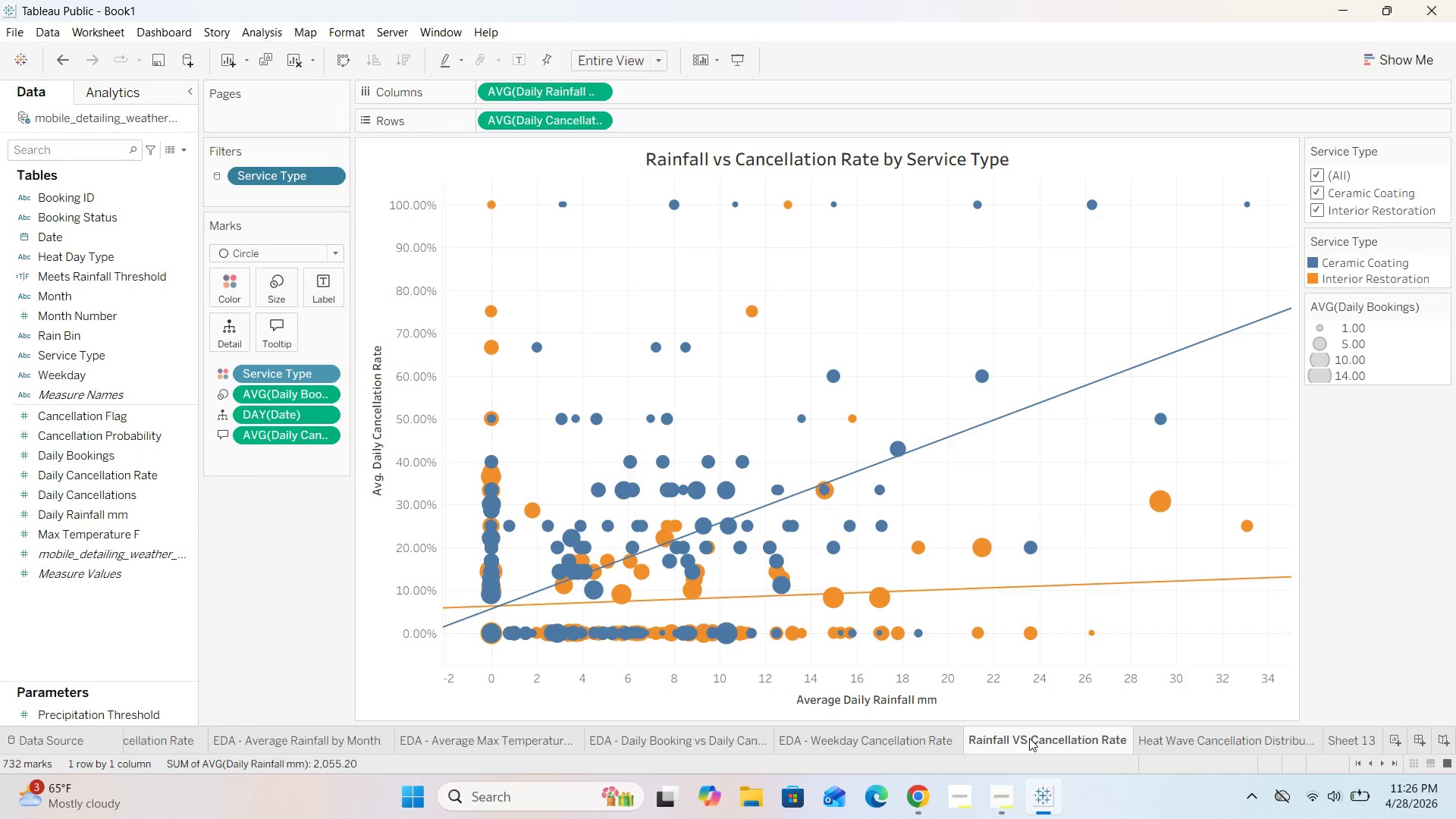 
wait(33.59)
 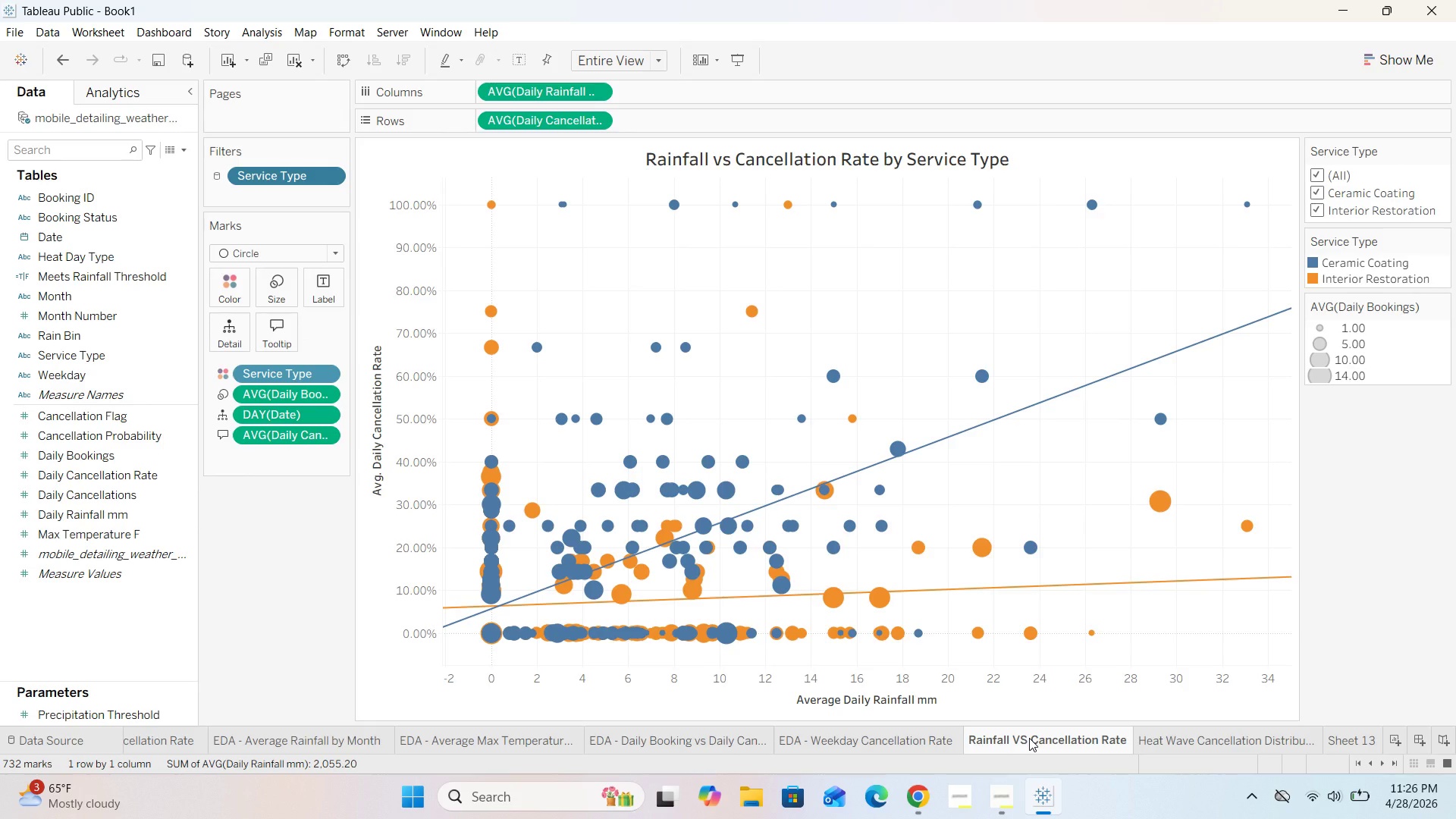 
left_click([1222, 736])
 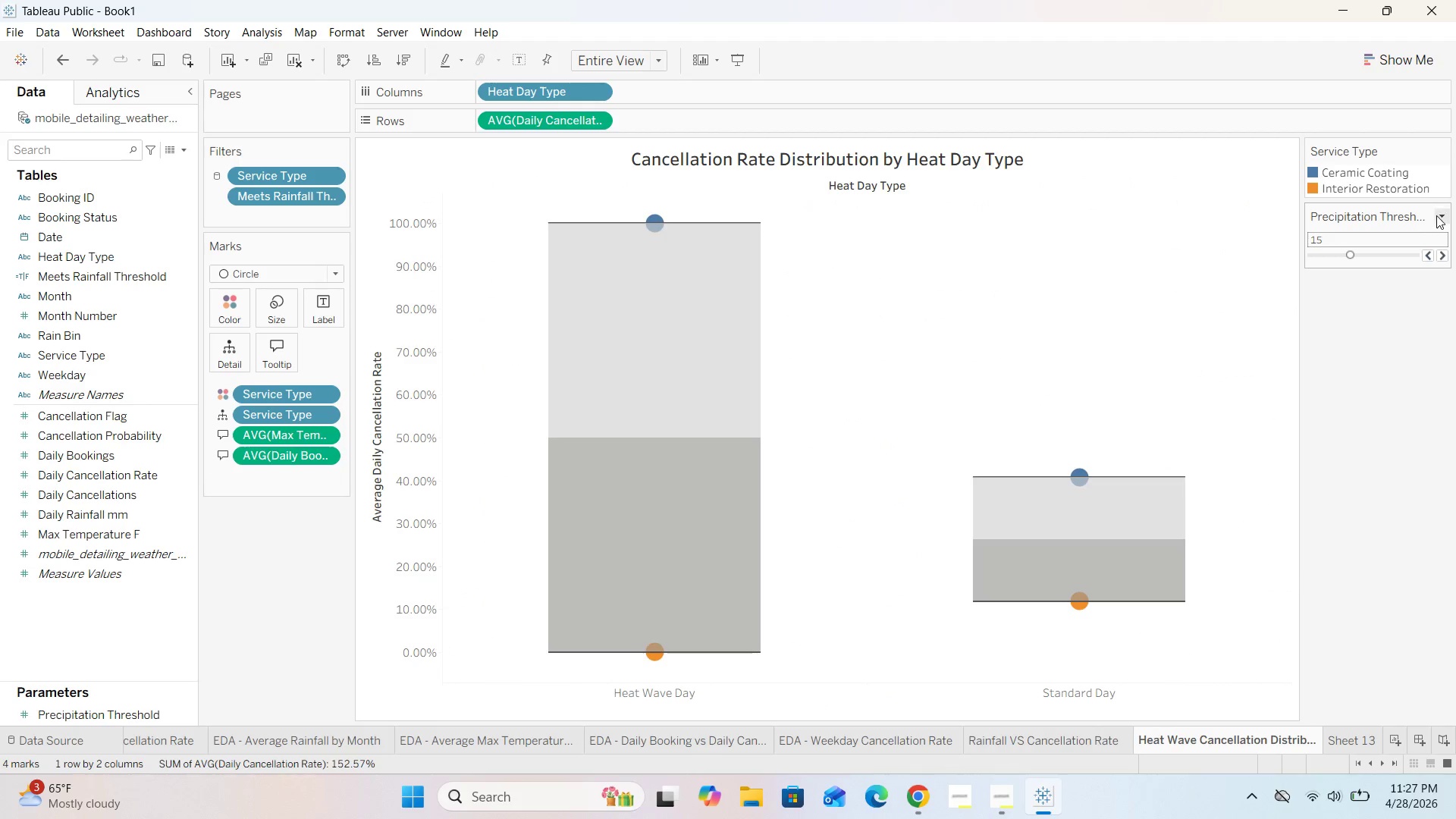 
left_click([1443, 215])
 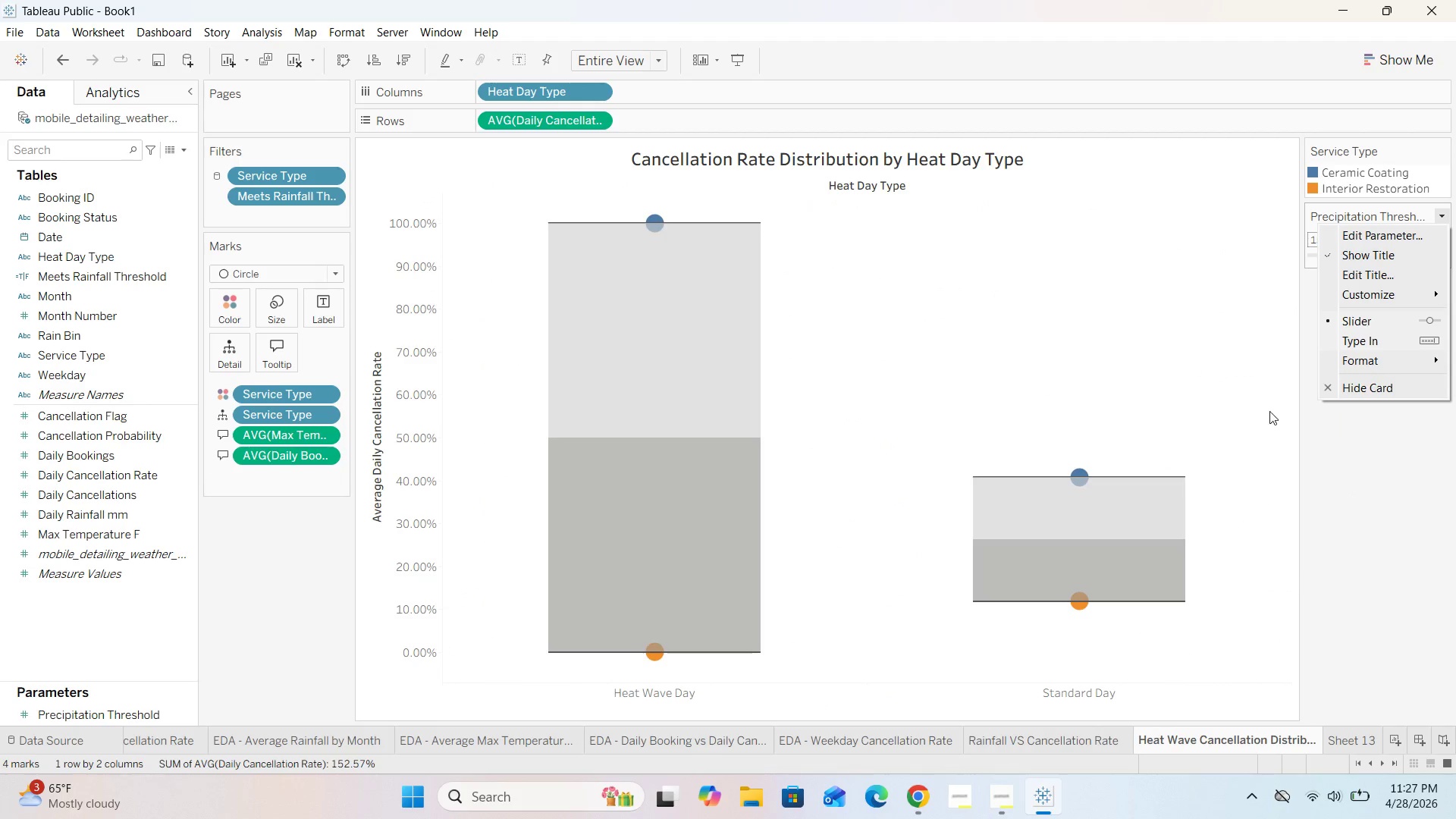 
left_click_drag(start_coordinate=[290, 198], to_coordinate=[256, 555])
 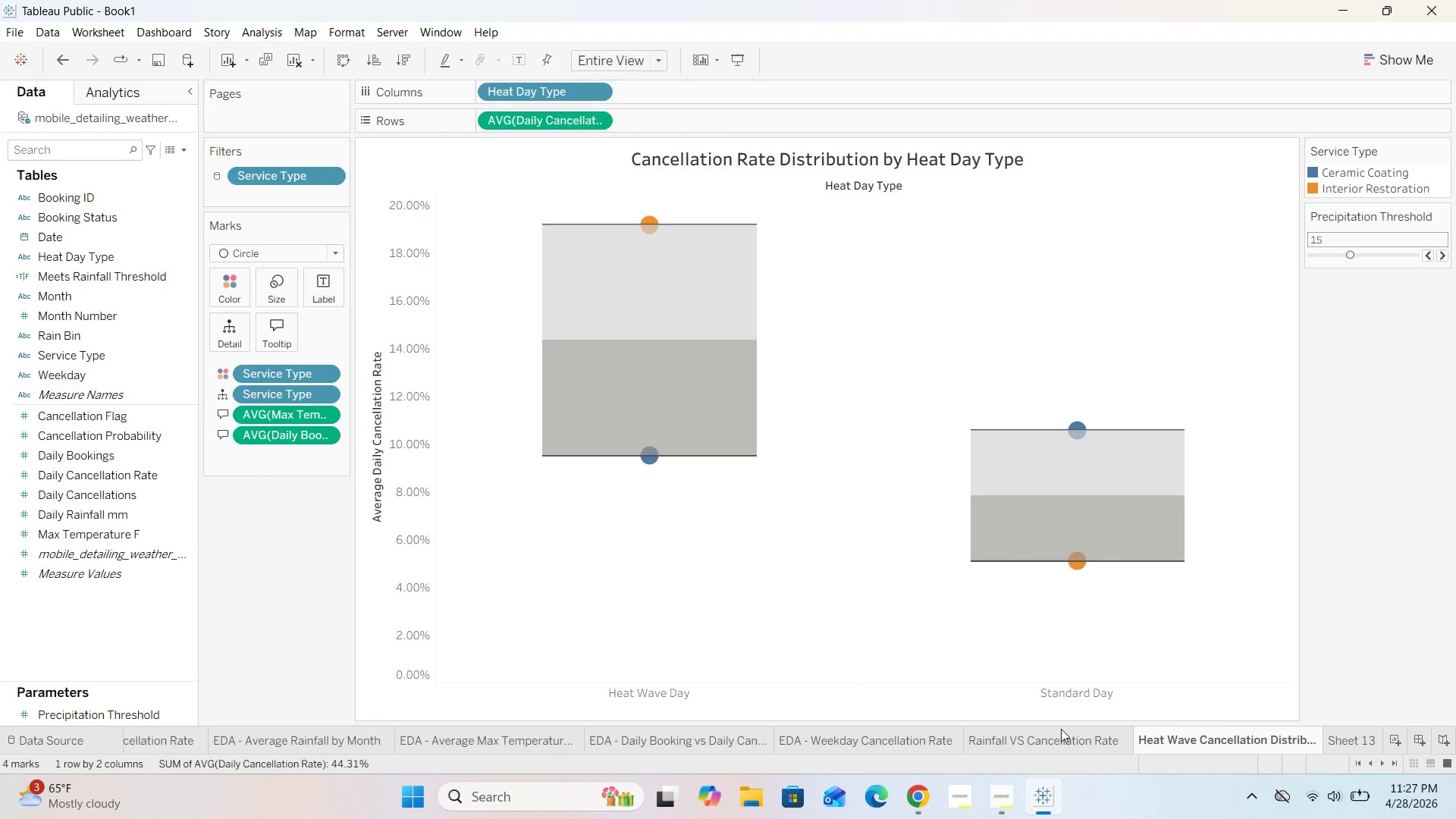 
left_click([1056, 743])
 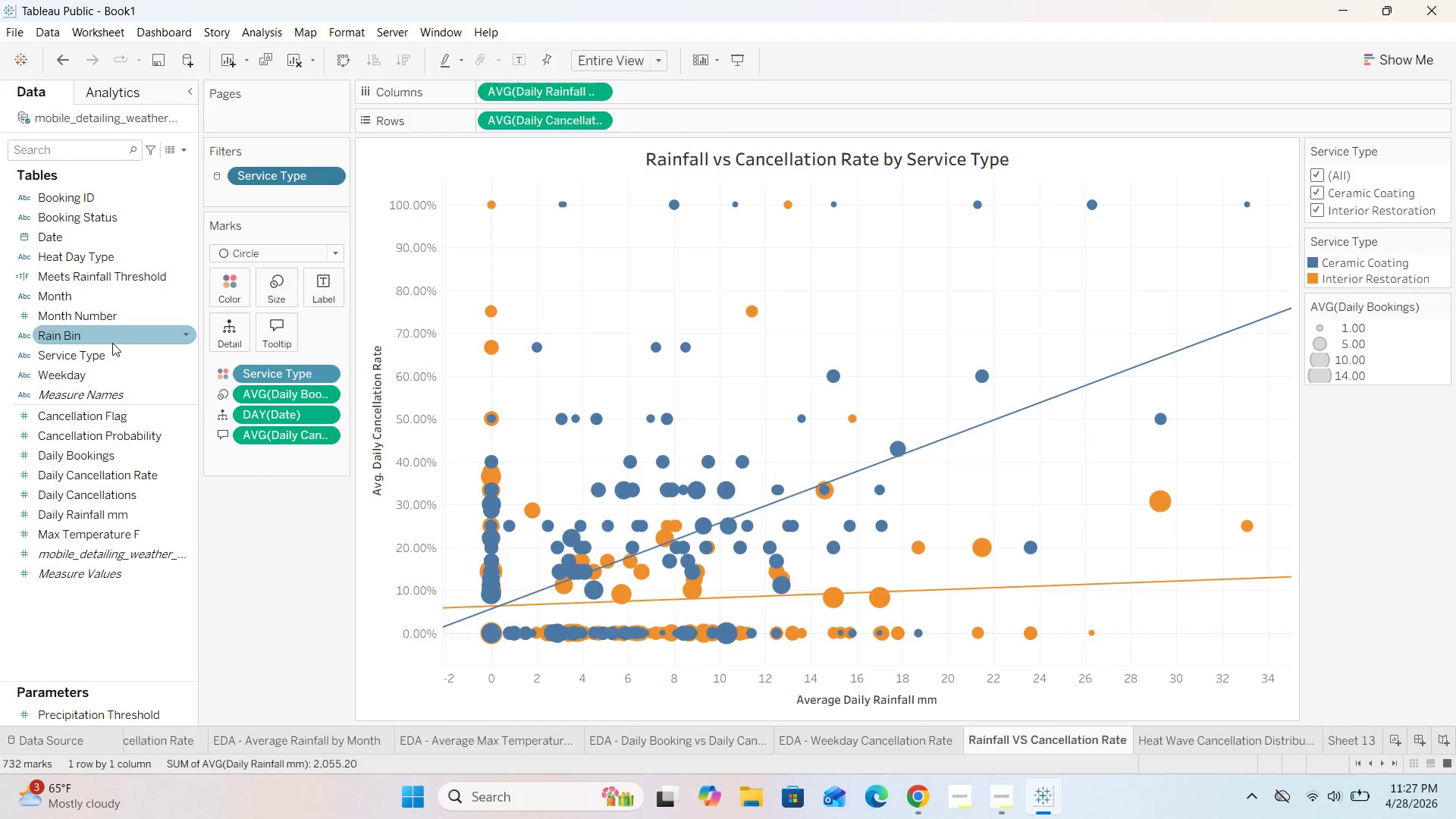 
left_click_drag(start_coordinate=[89, 278], to_coordinate=[268, 198])
 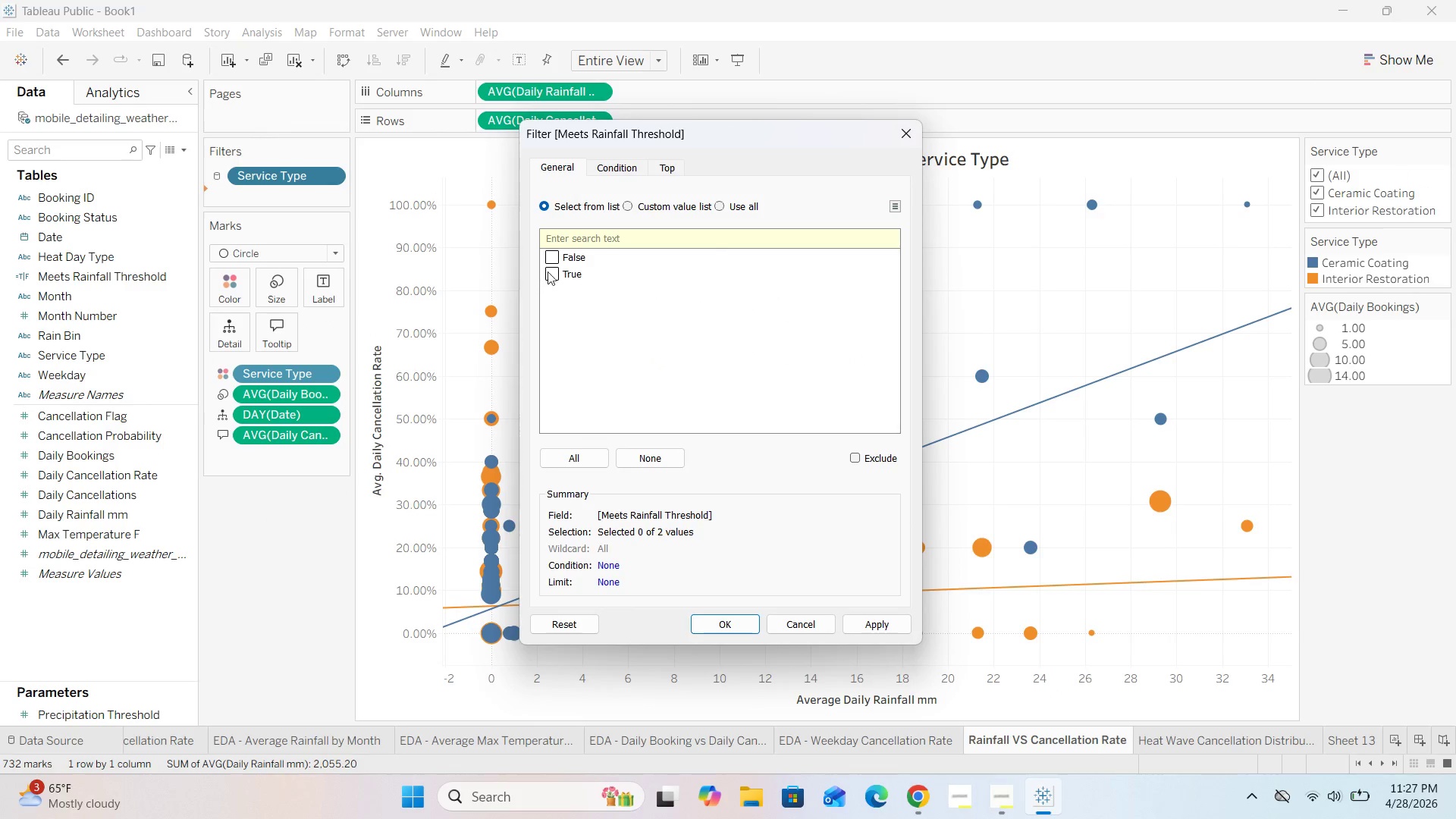 
left_click([557, 277])
 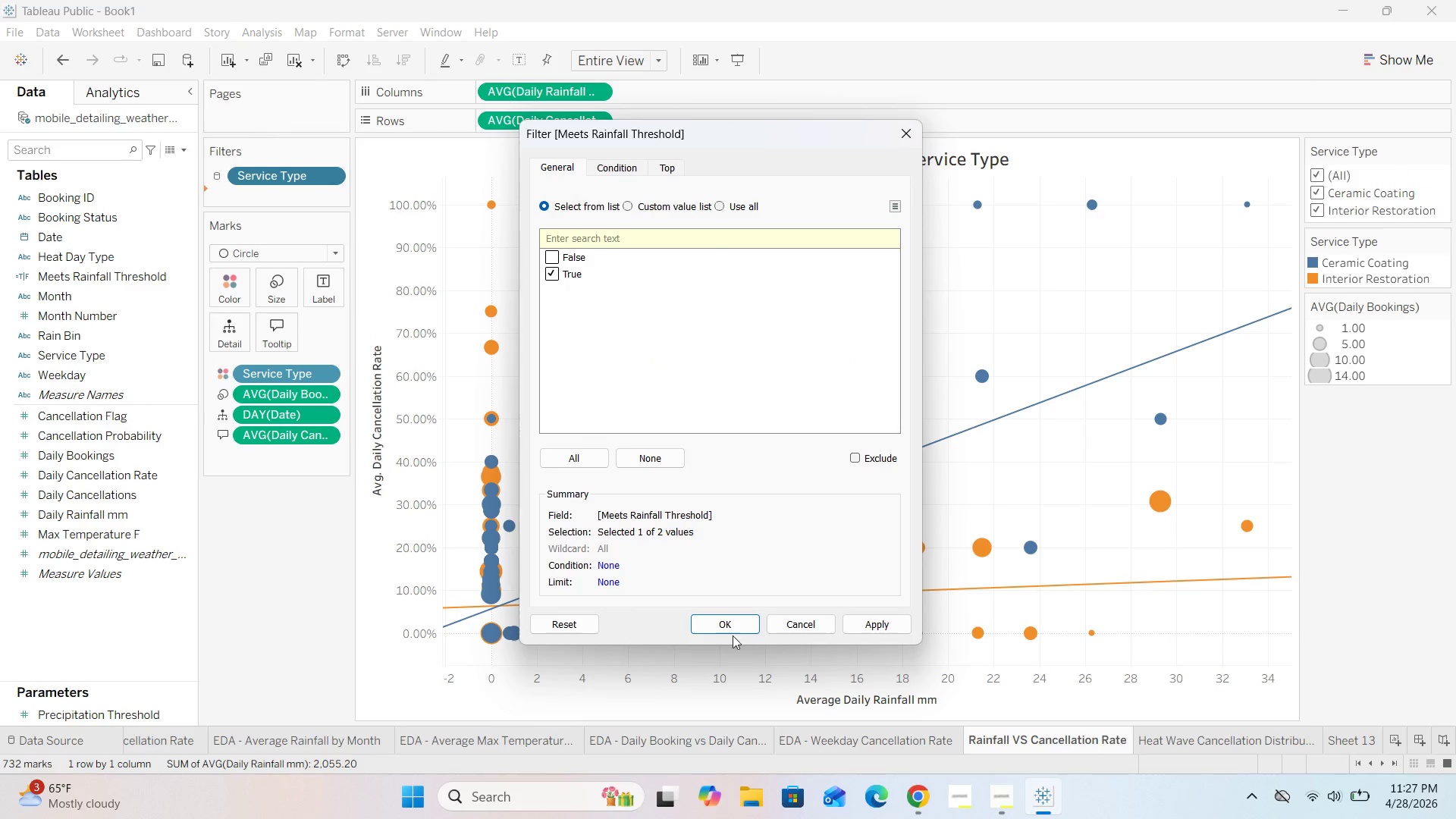 
left_click([729, 625])
 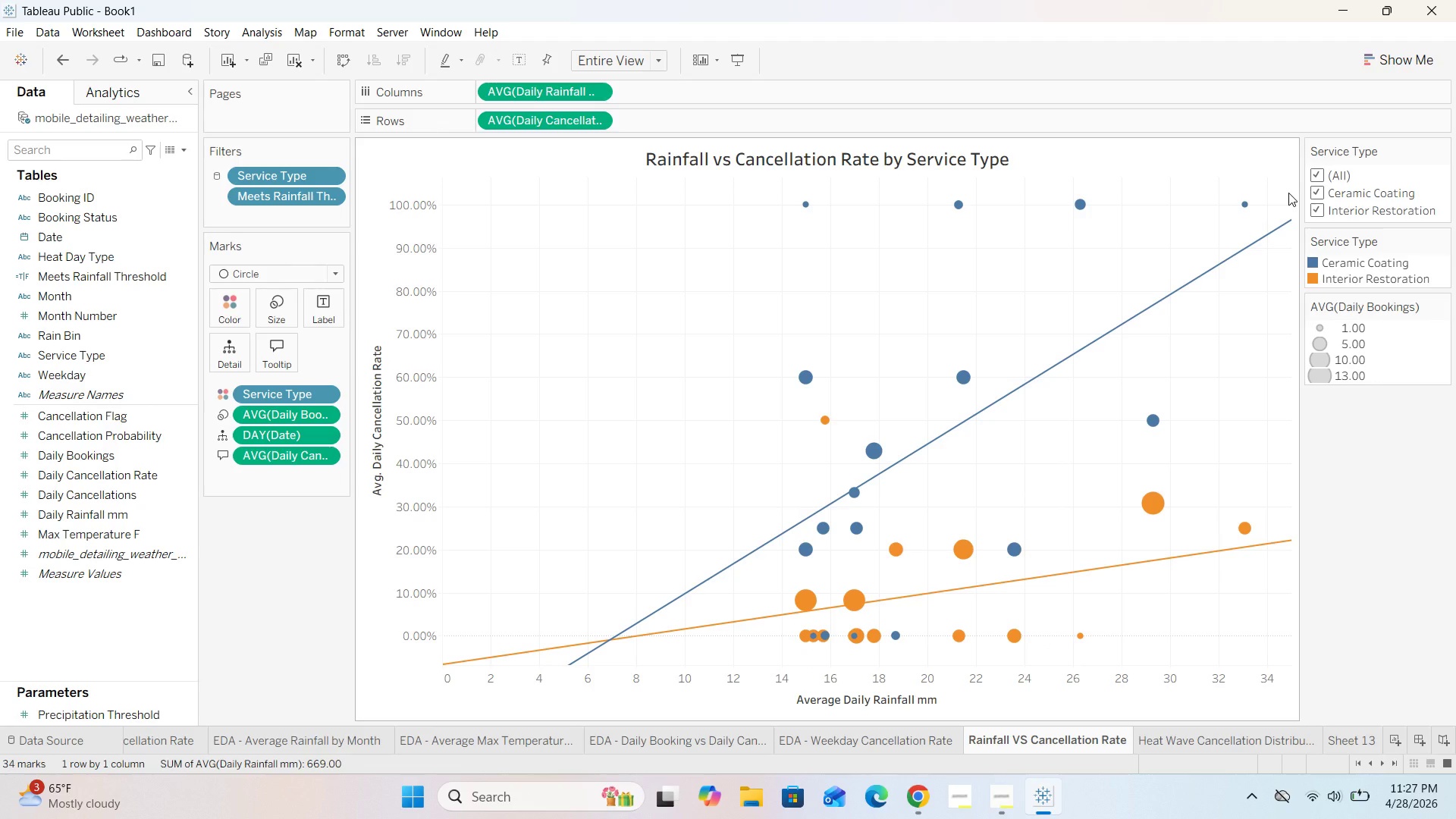 
right_click([304, 202])
 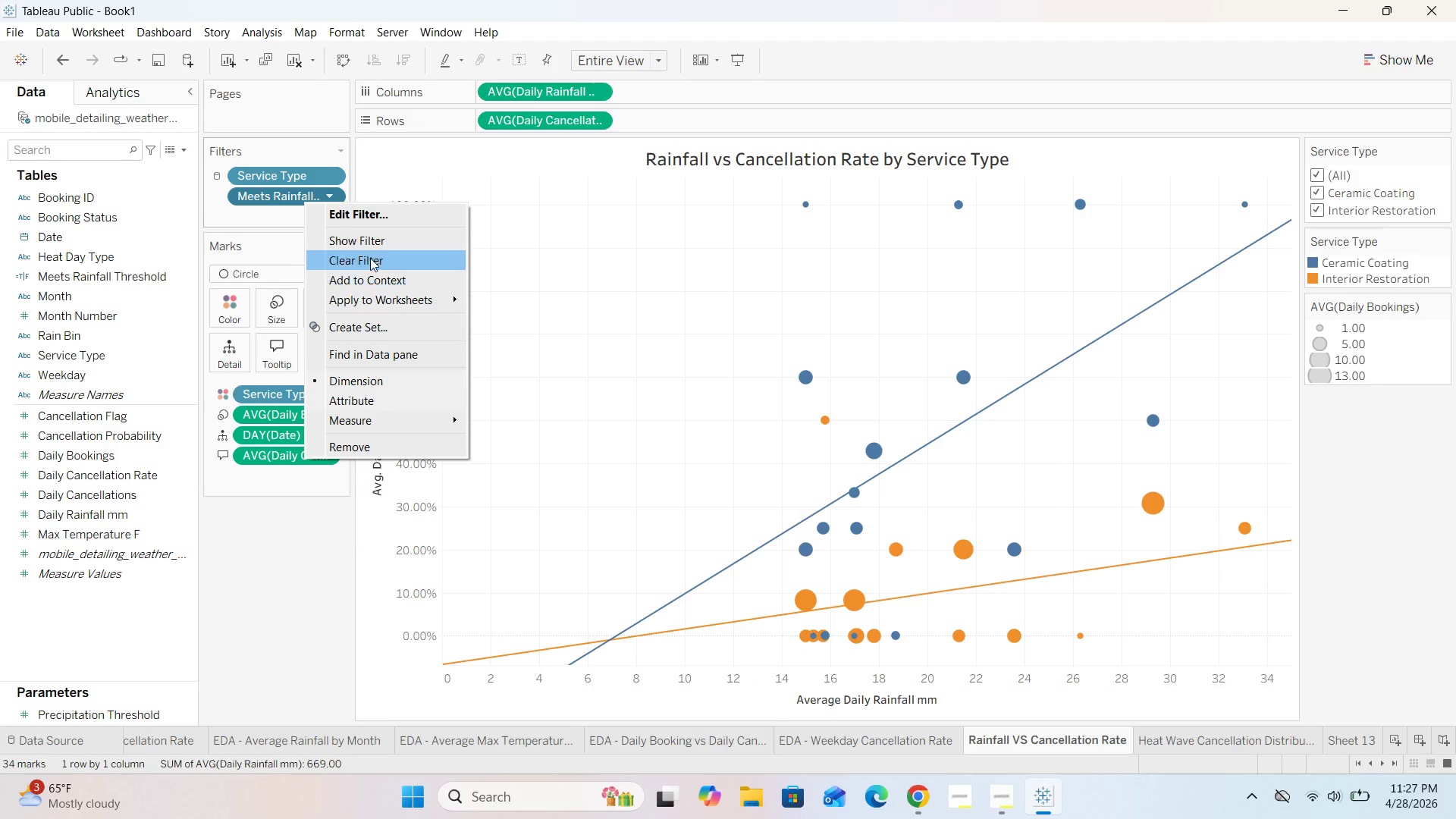 
left_click([370, 246])
 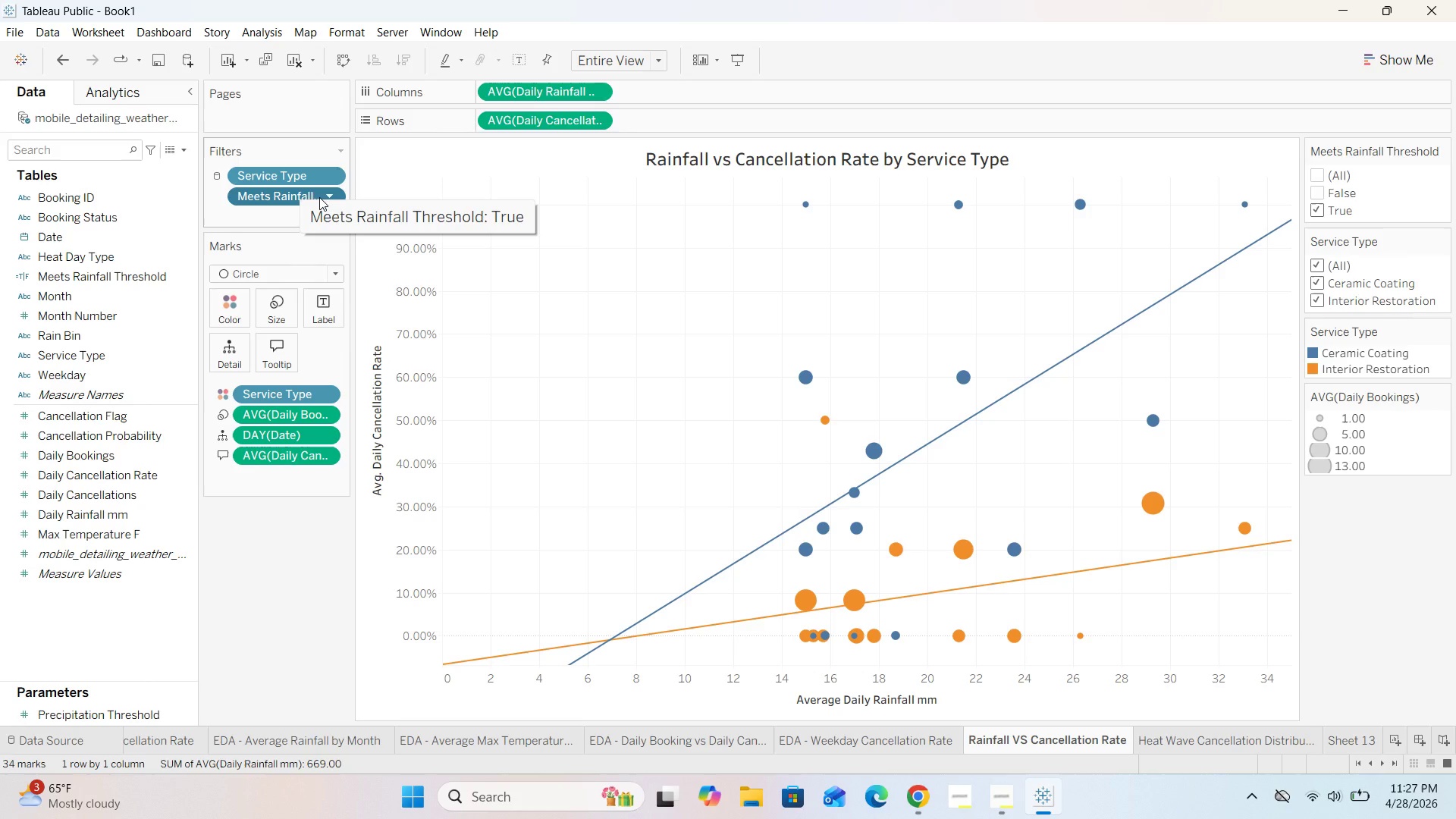 
wait(6.55)
 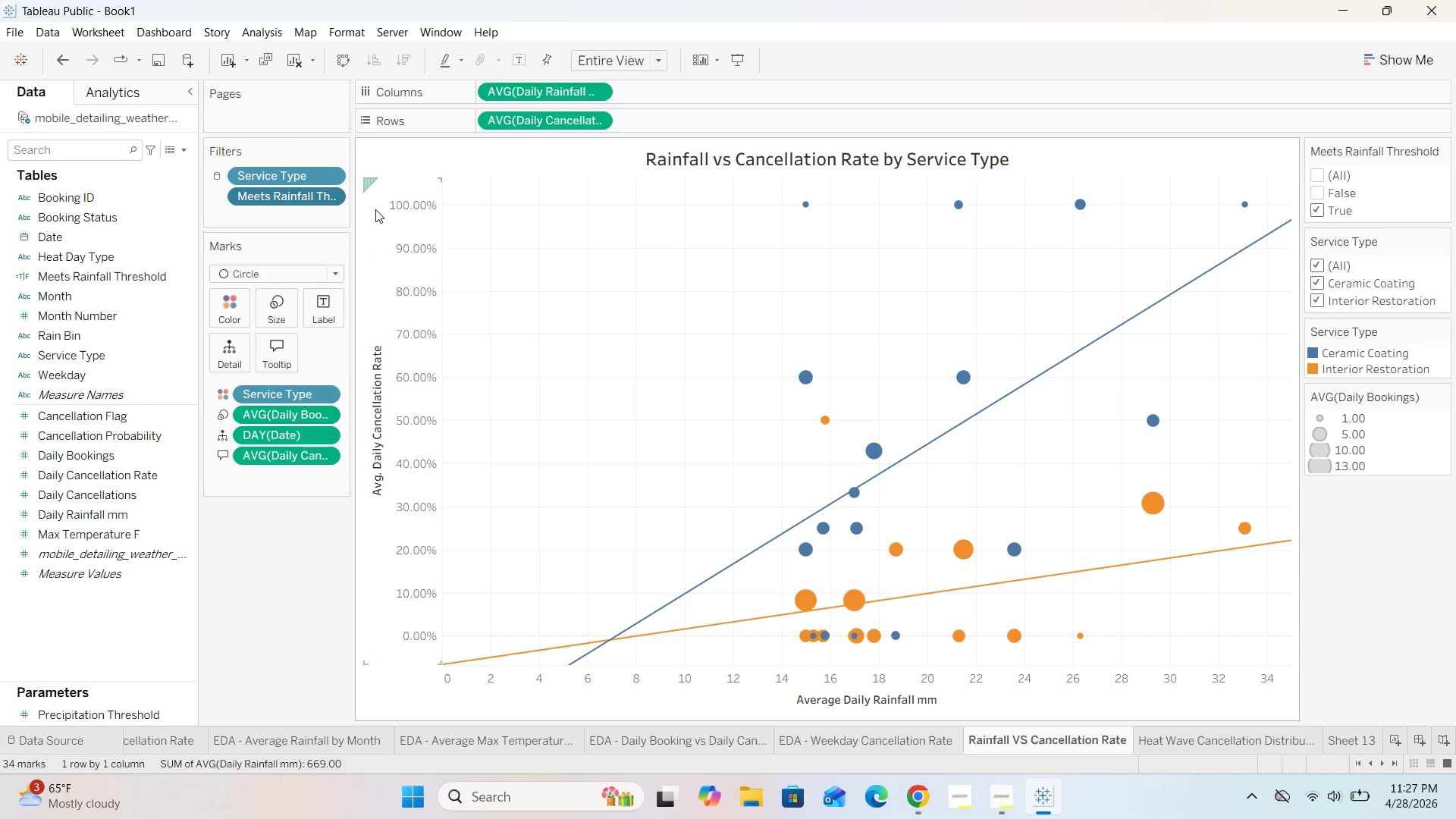 
left_click([1313, 190])
 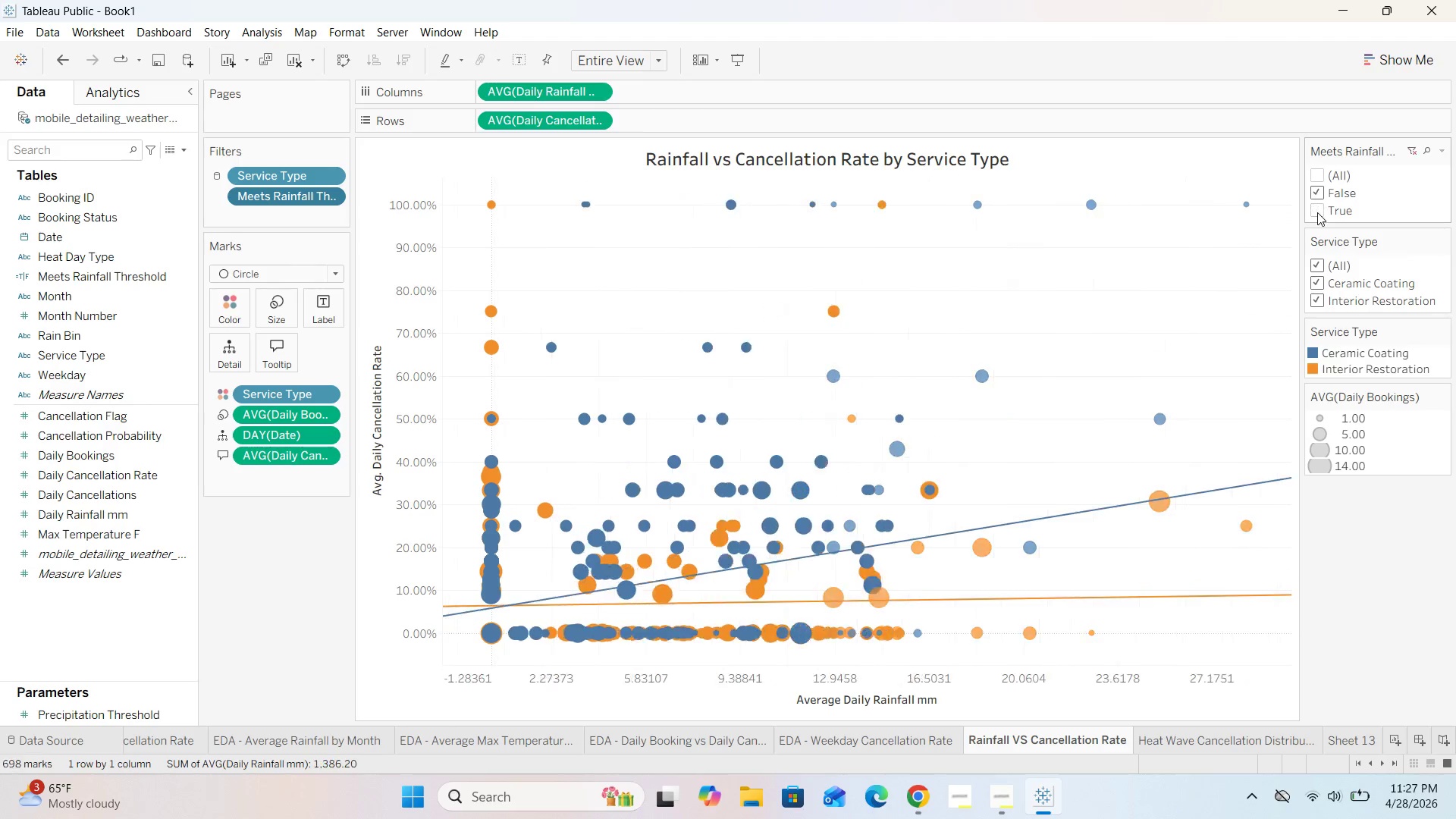 
left_click([1317, 196])
 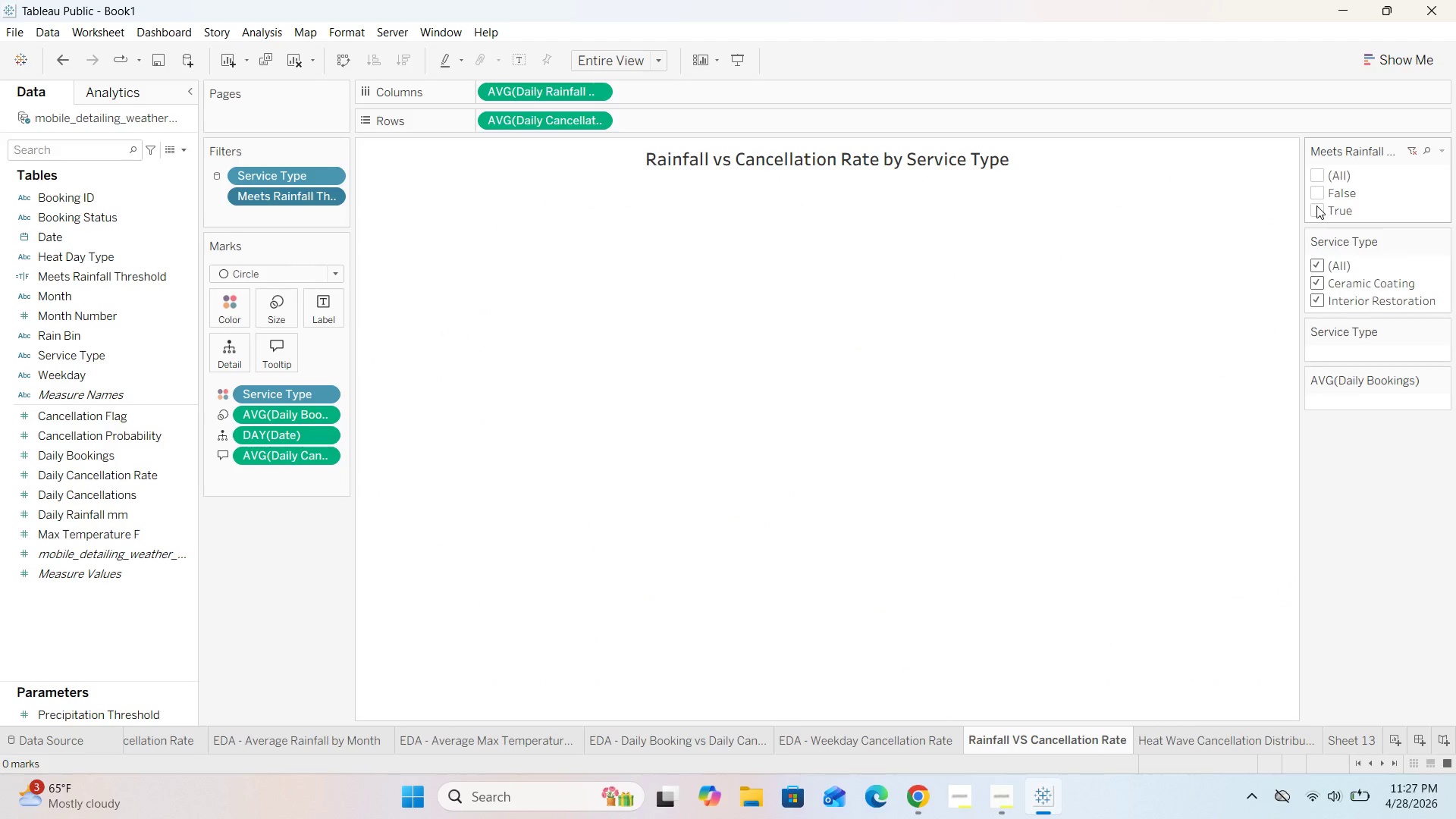 
left_click([1316, 206])
 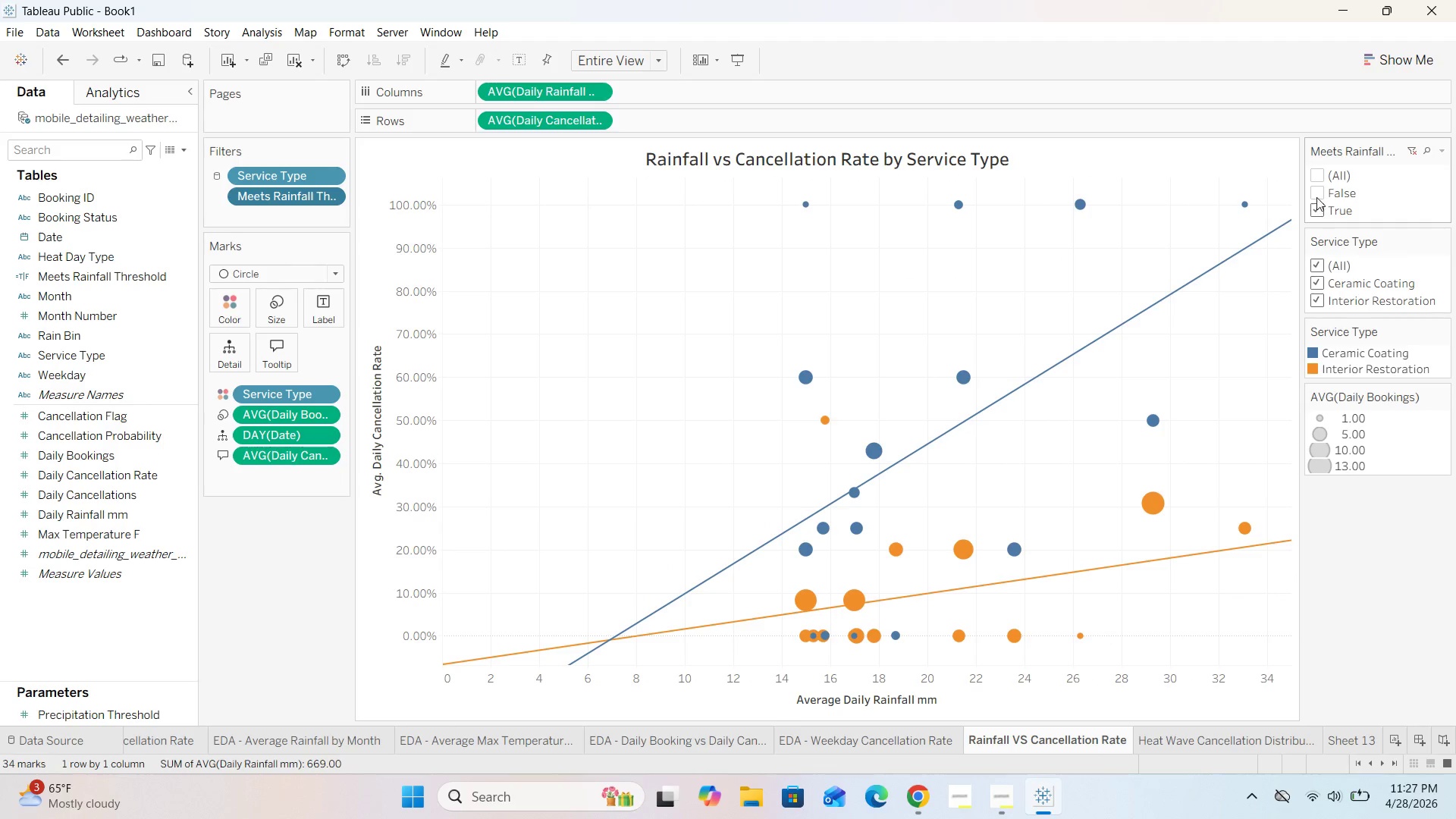 
left_click([1316, 193])
 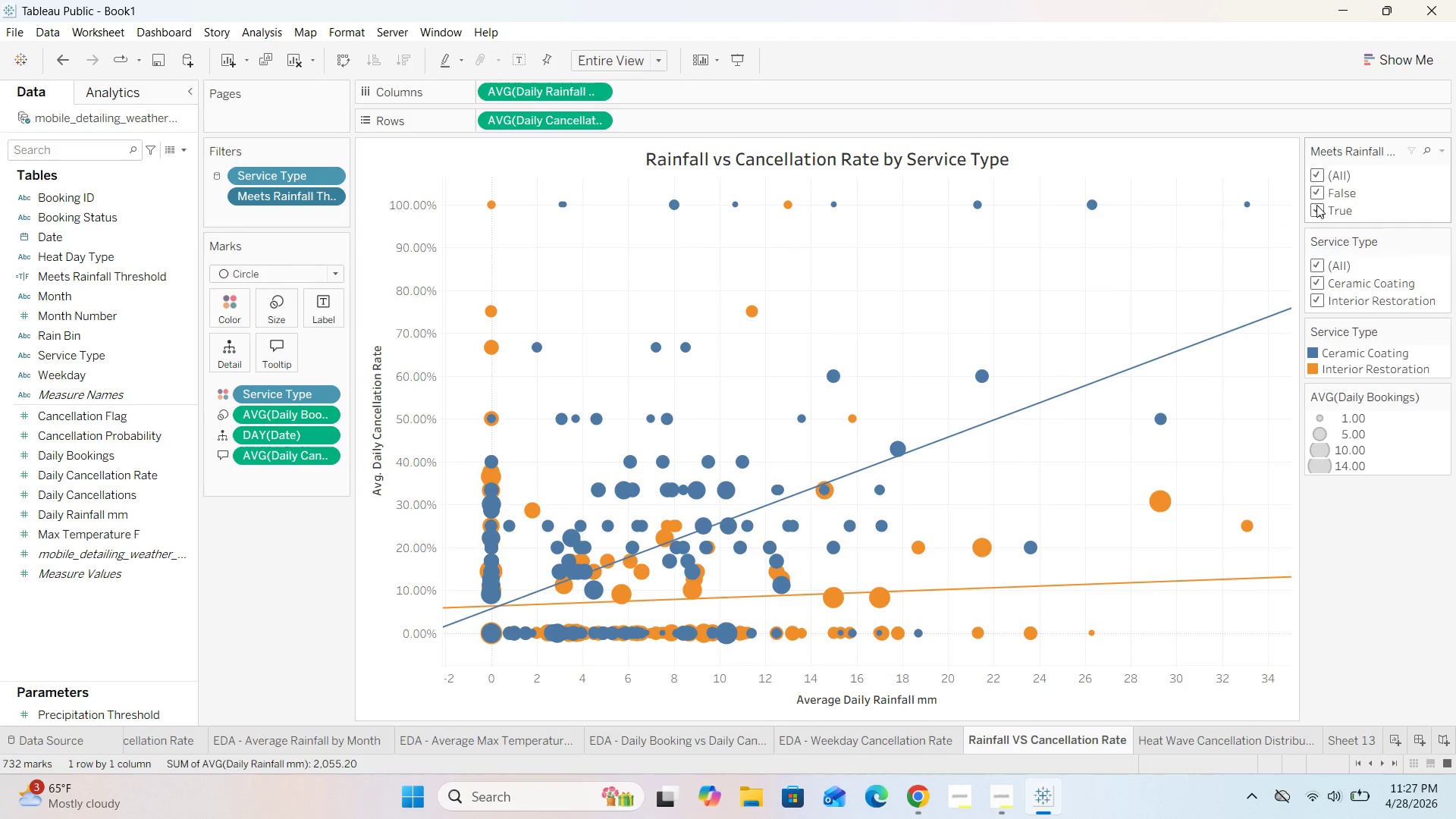 
left_click([1316, 205])
 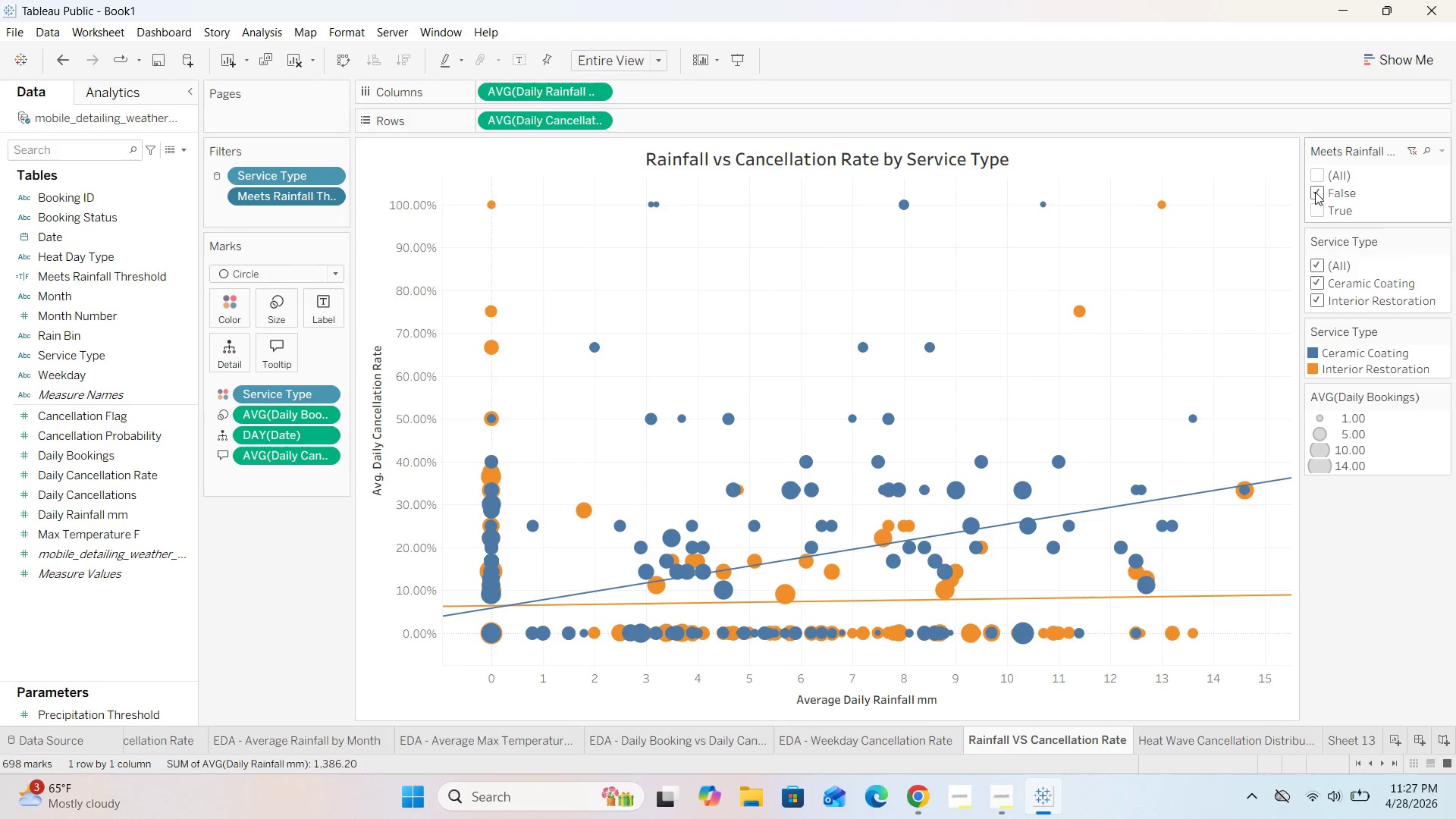 
left_click([1314, 201])
 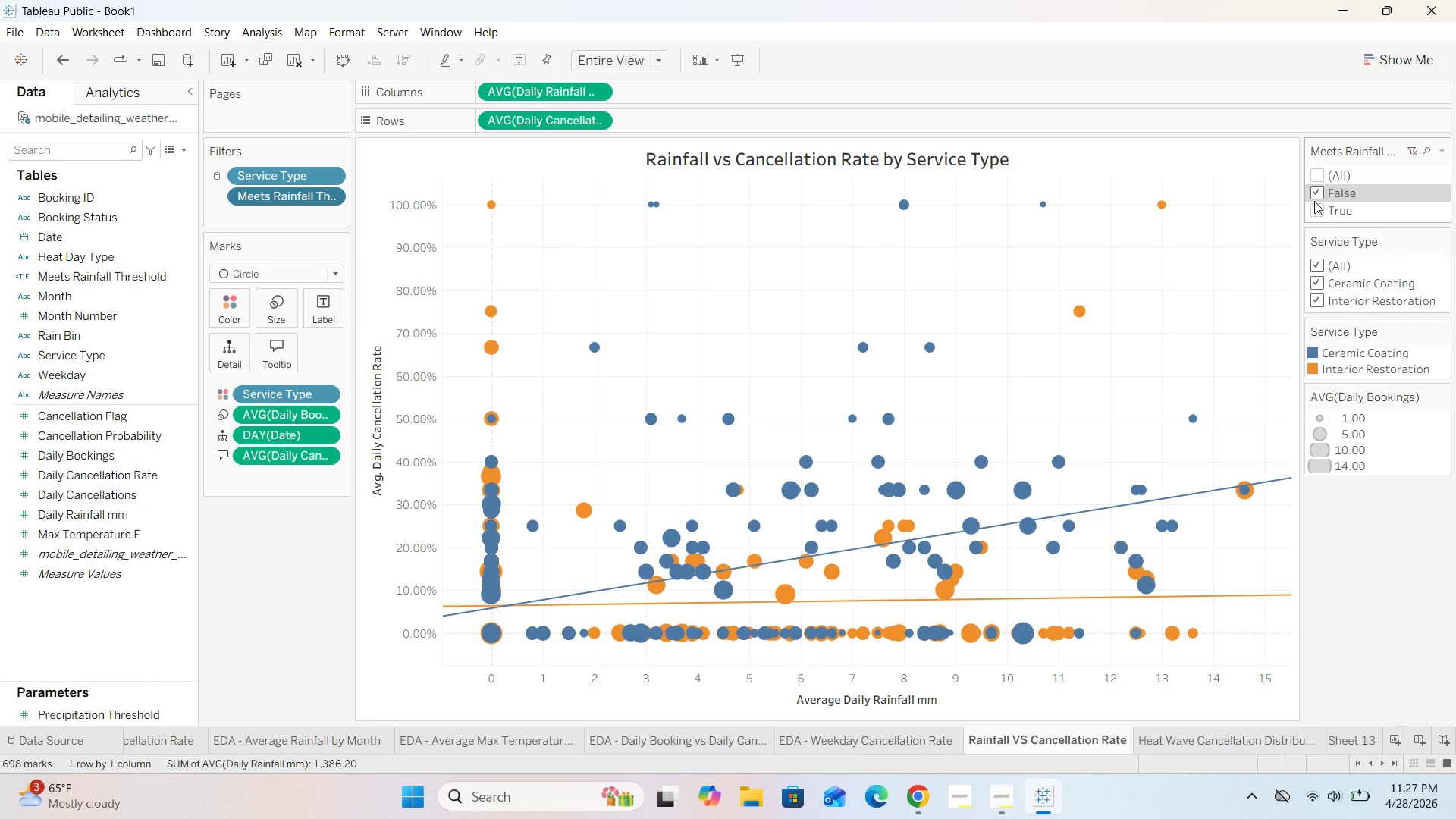 
left_click([1314, 206])
 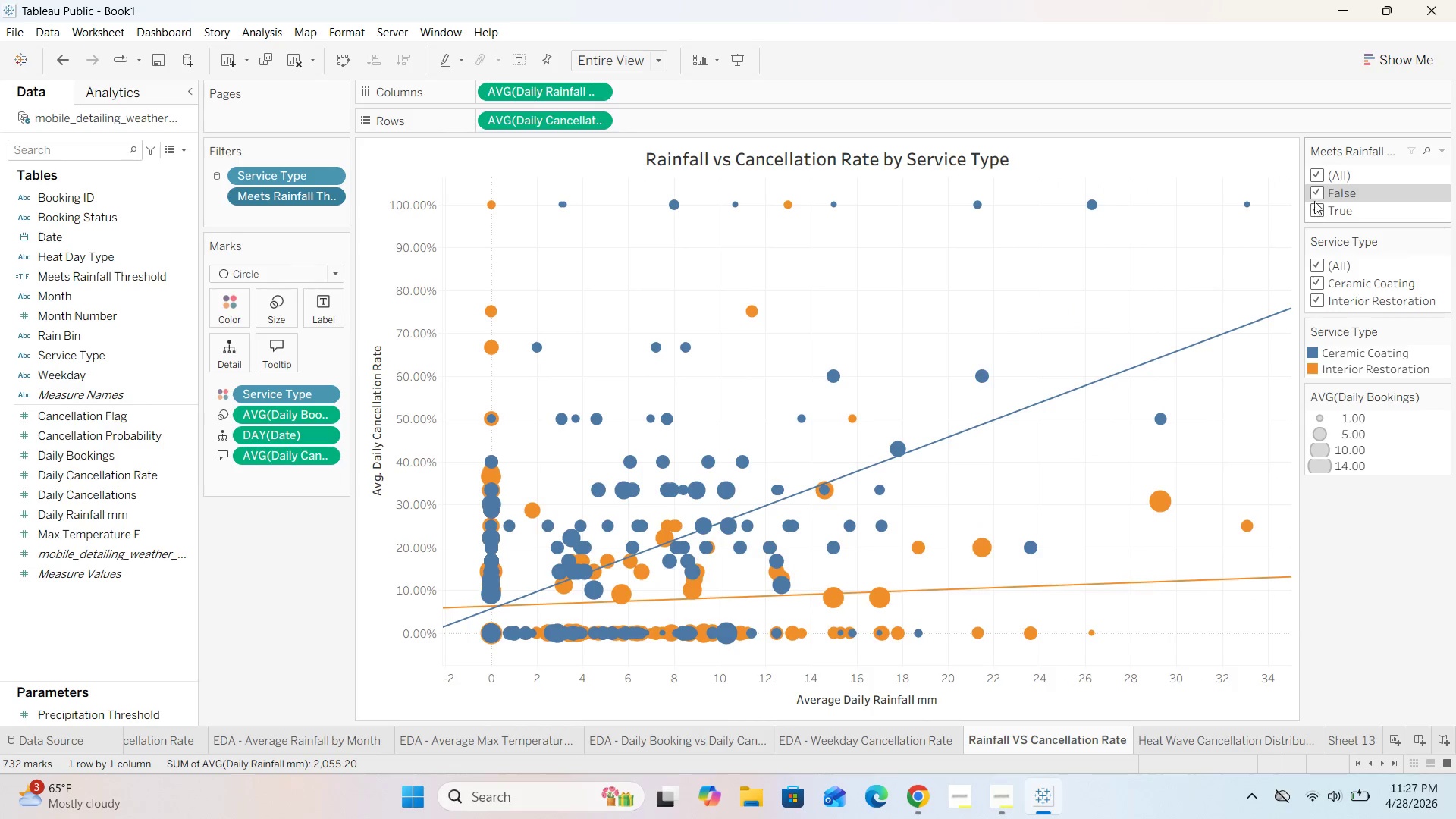 
left_click([1314, 190])
 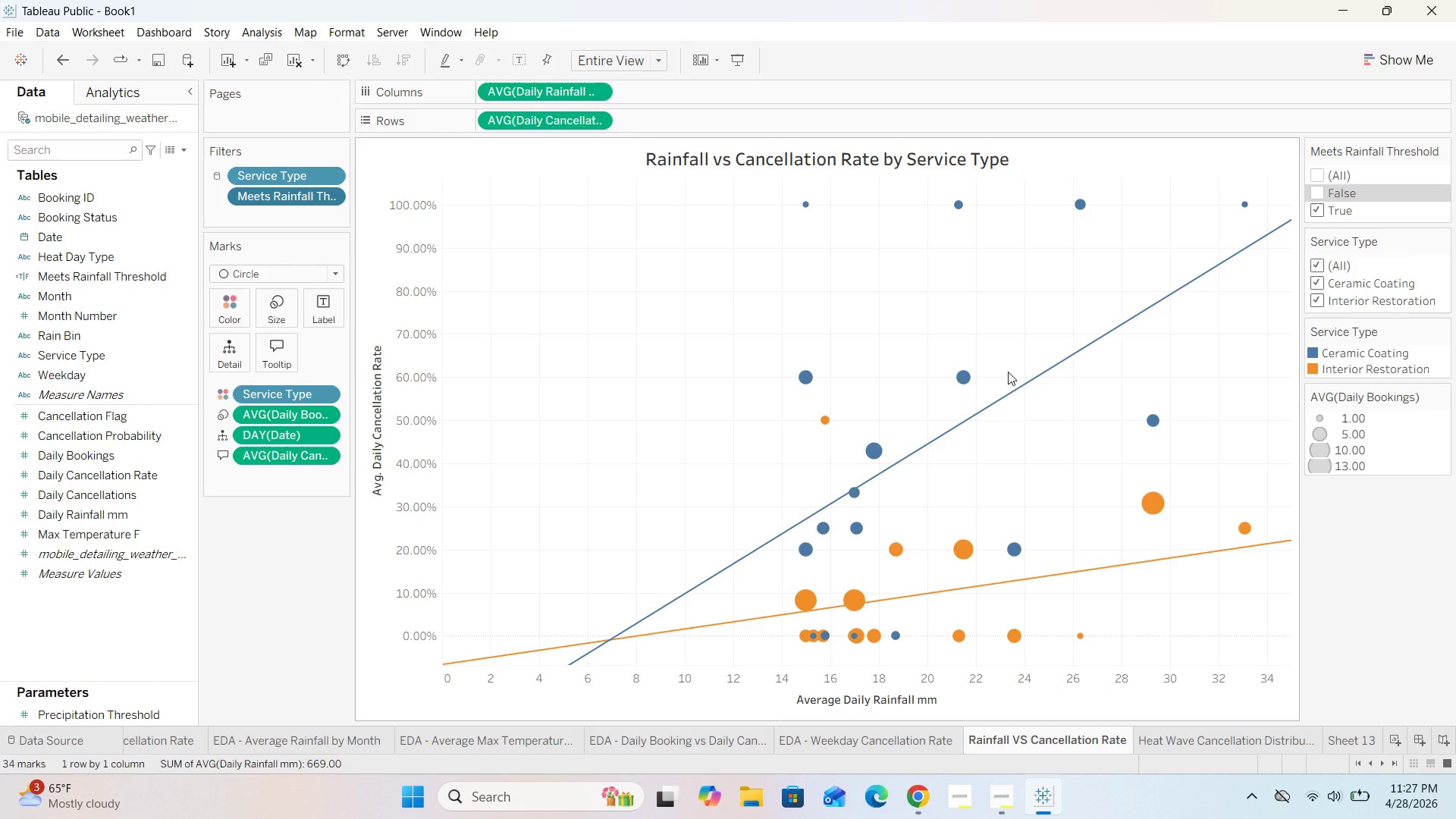 
wait(20.83)
 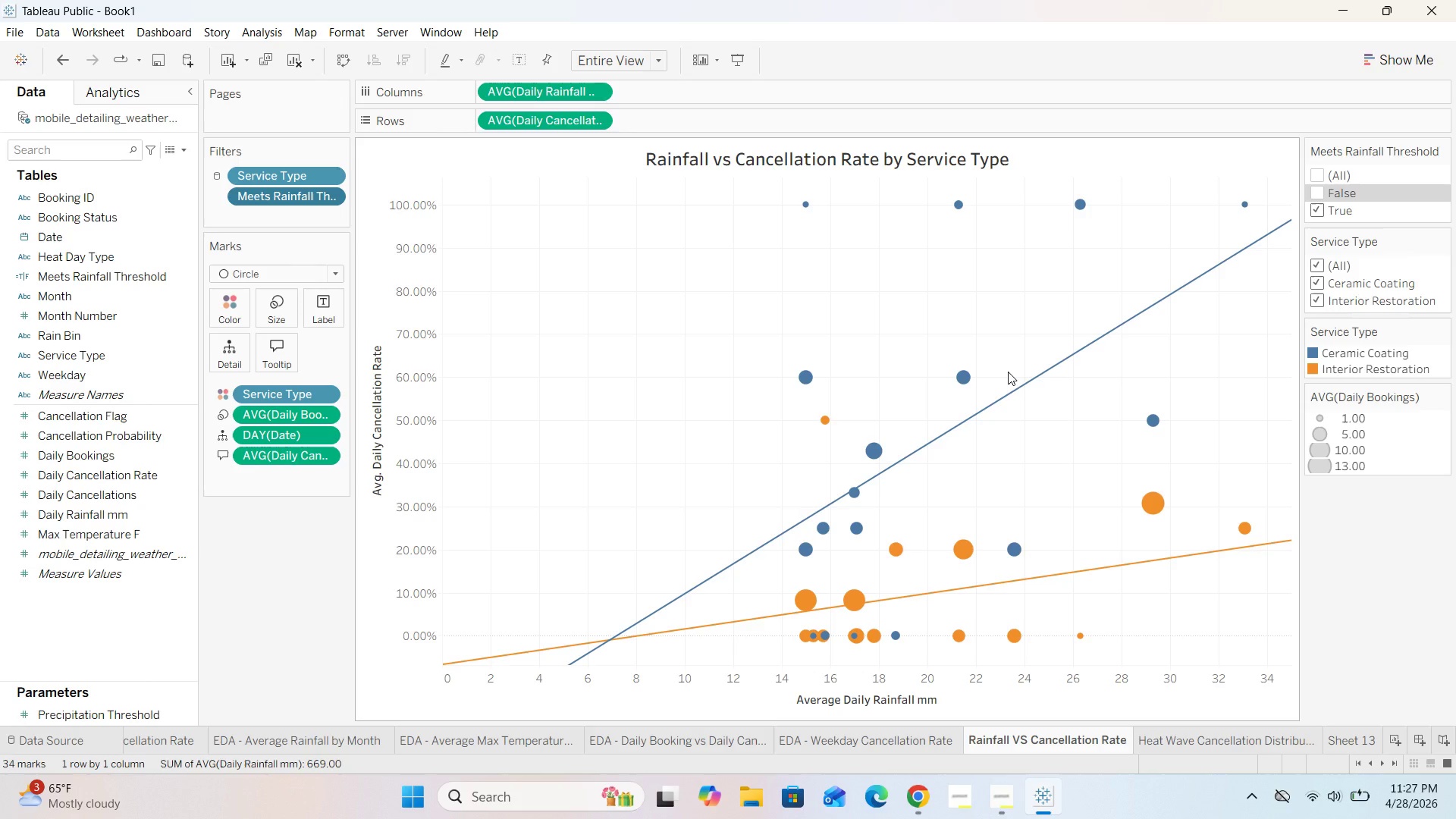 
left_click_drag(start_coordinate=[283, 199], to_coordinate=[288, 595])
 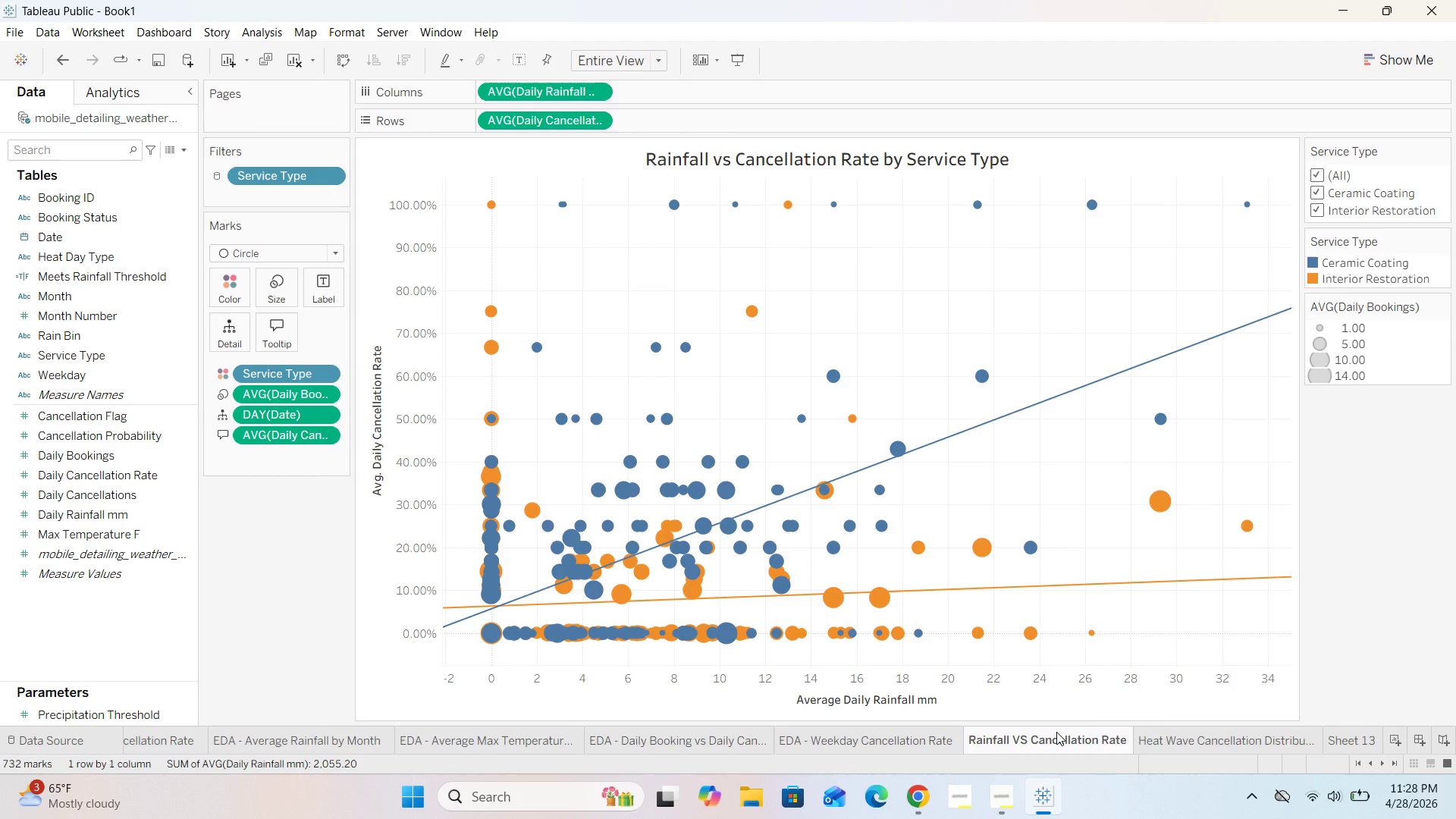 
left_click([1200, 738])
 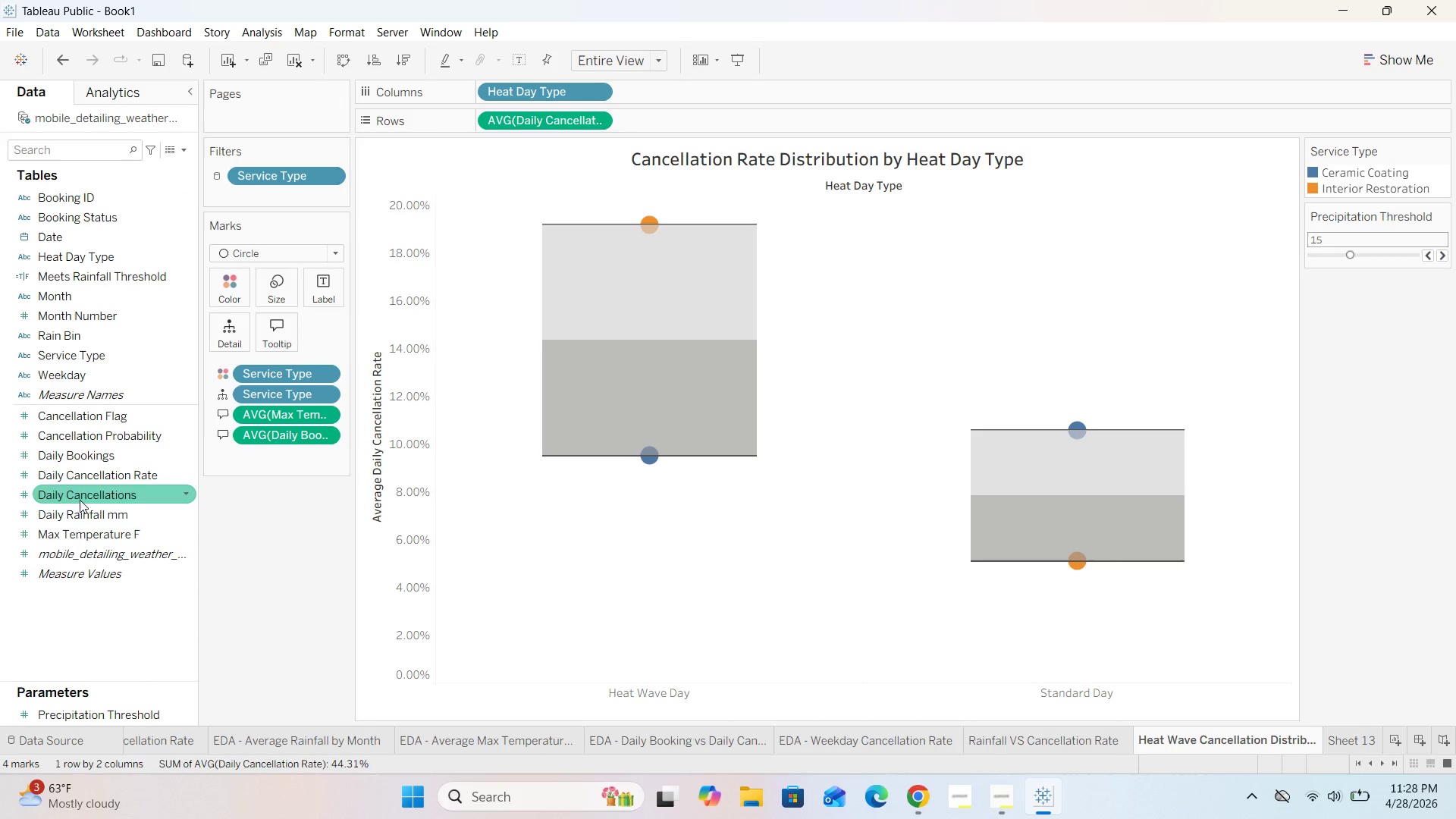 
wait(54.0)
 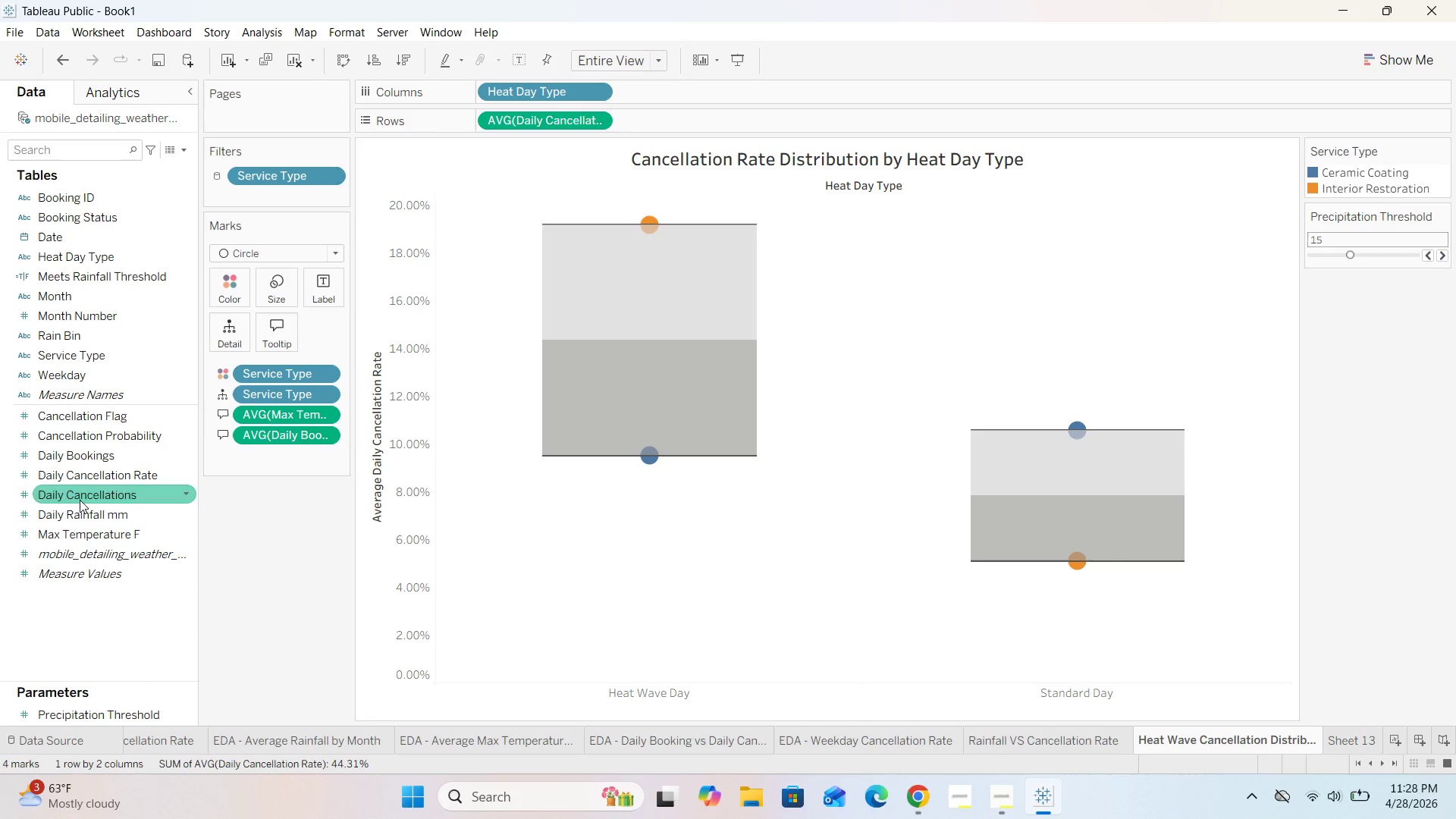 
double_click([1382, 254])
 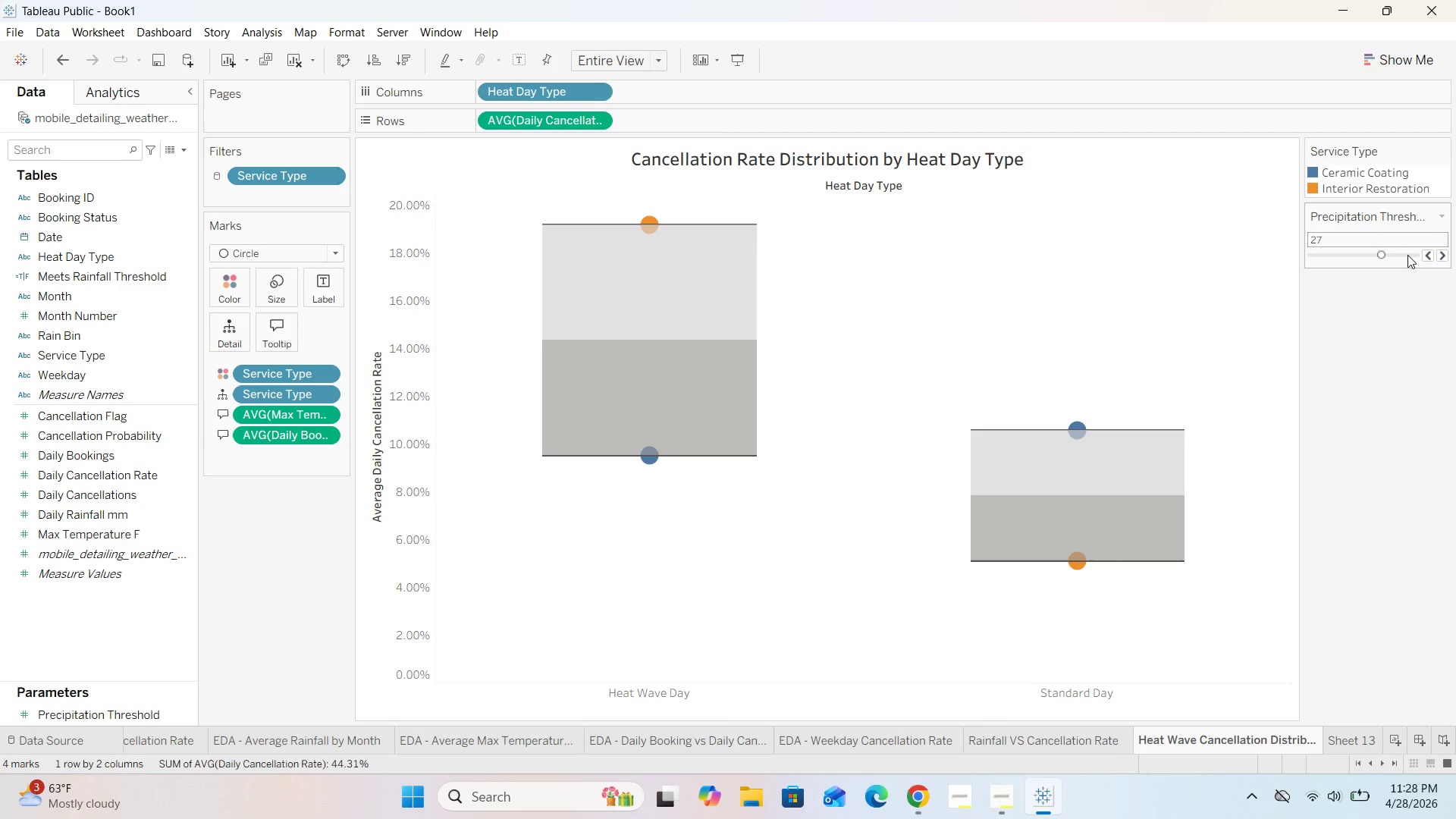 
triple_click([1407, 255])
 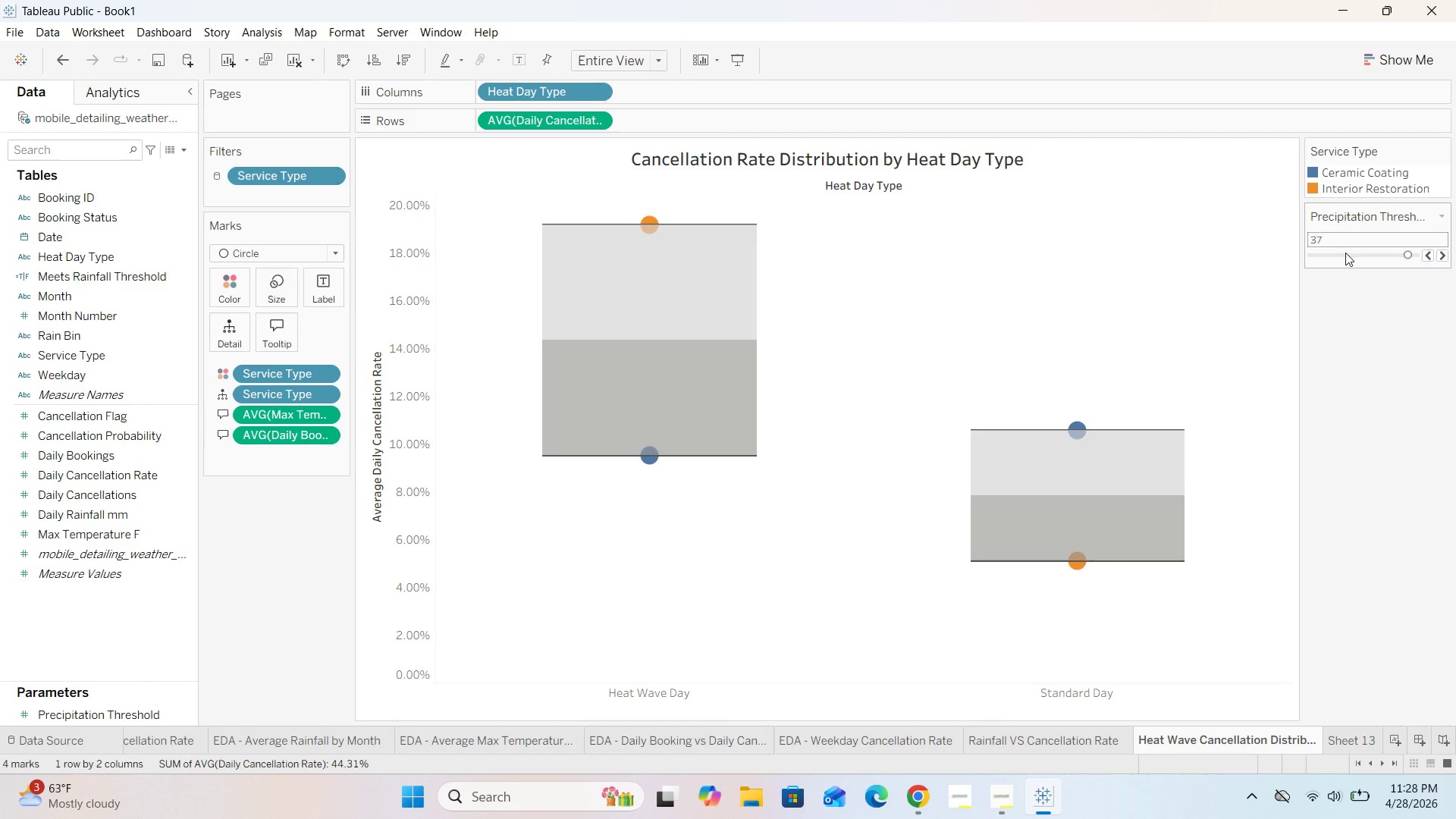 
left_click([1335, 253])
 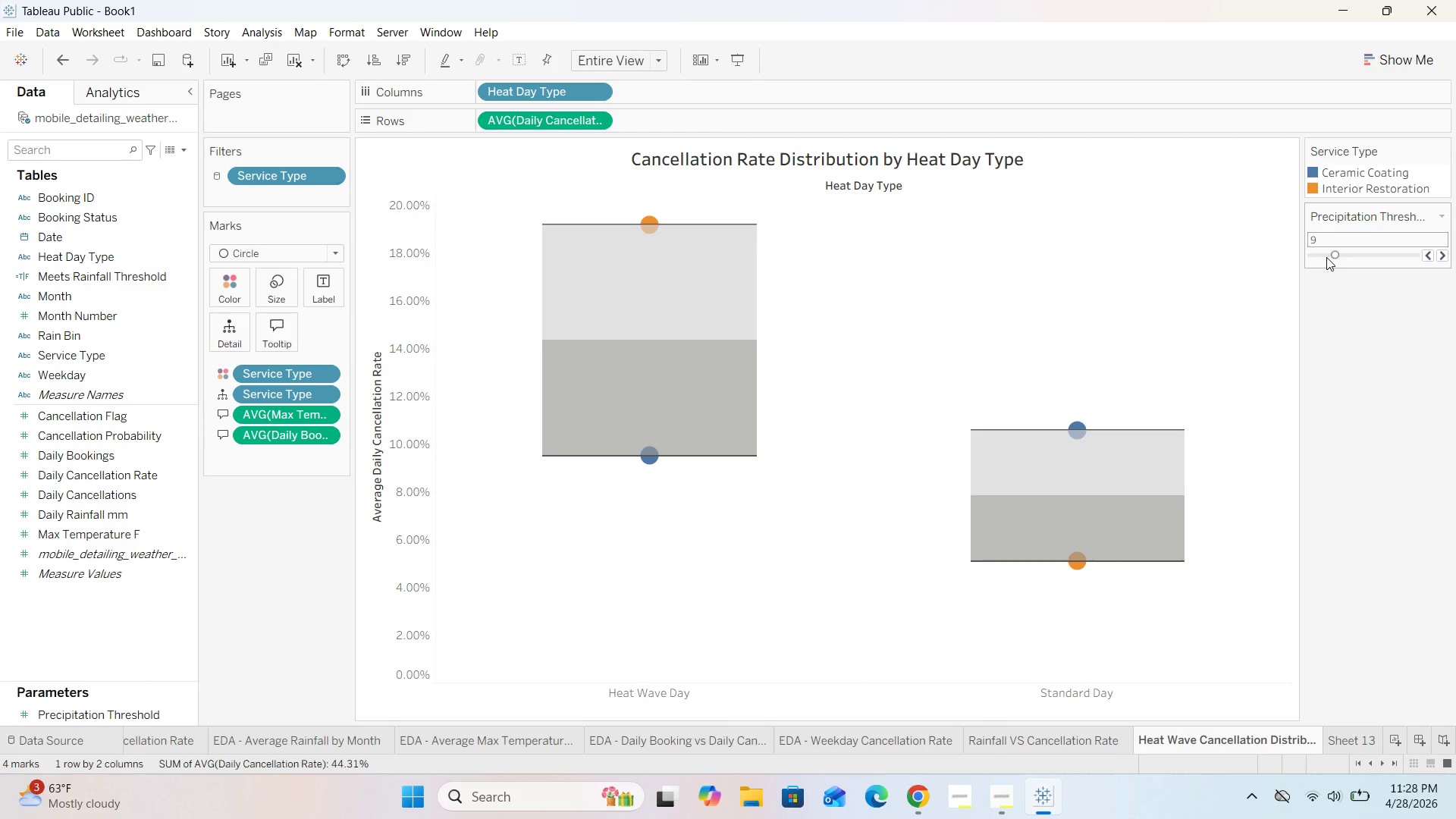 
left_click([1317, 256])
 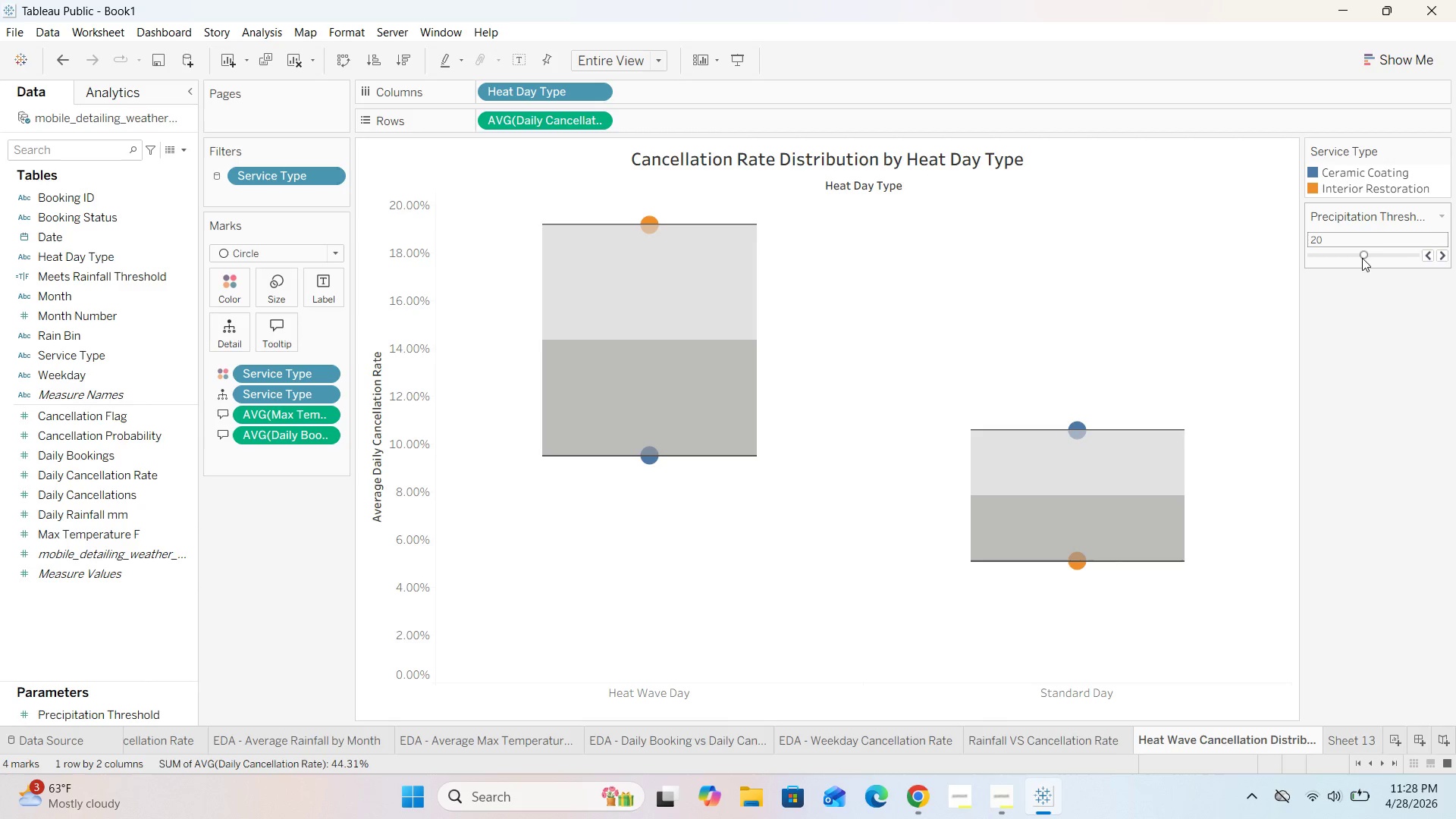 
double_click([1401, 255])
 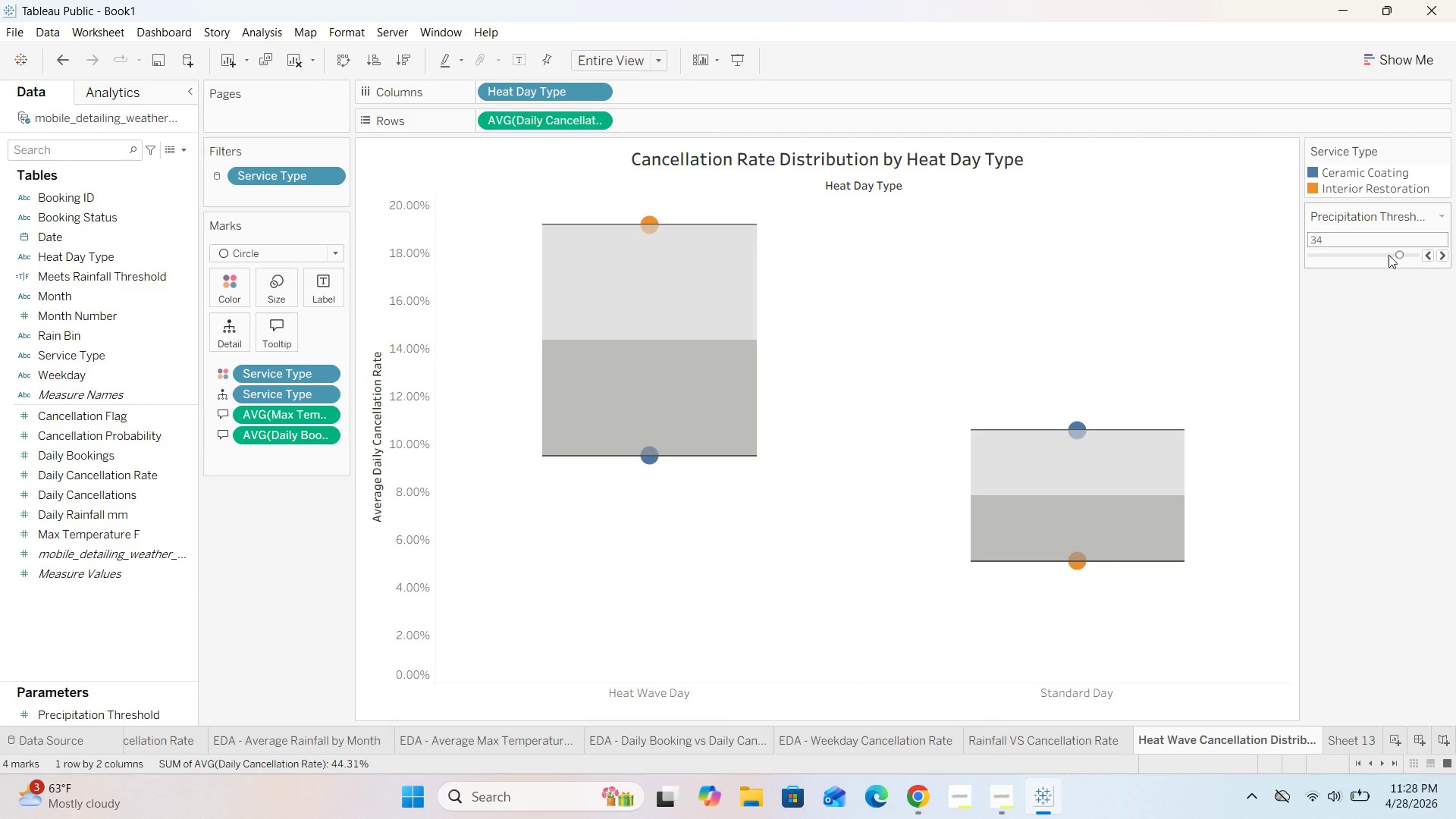 
triple_click([1318, 250])
 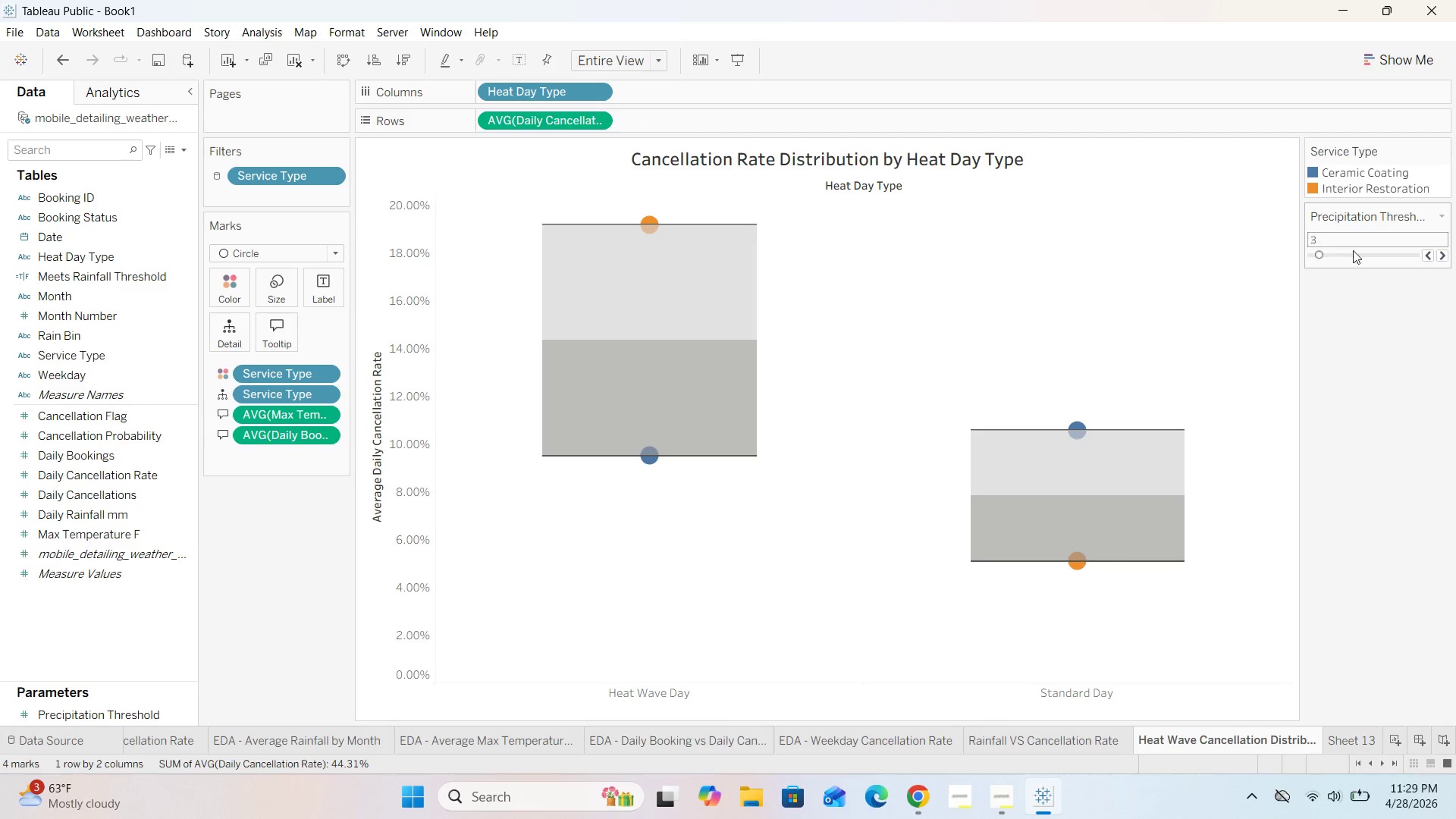 
triple_click([1383, 253])
 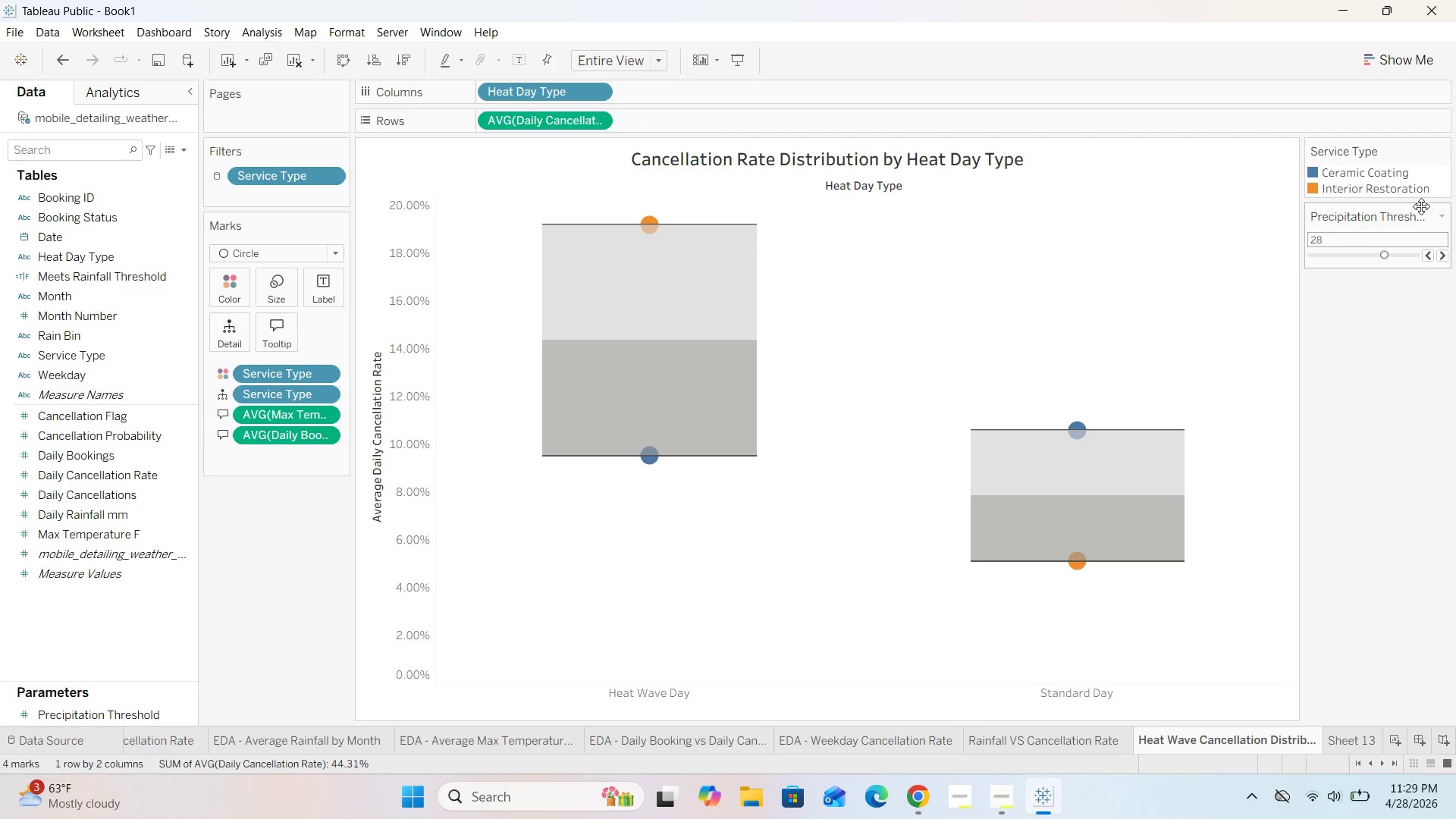 
right_click([1418, 217])
 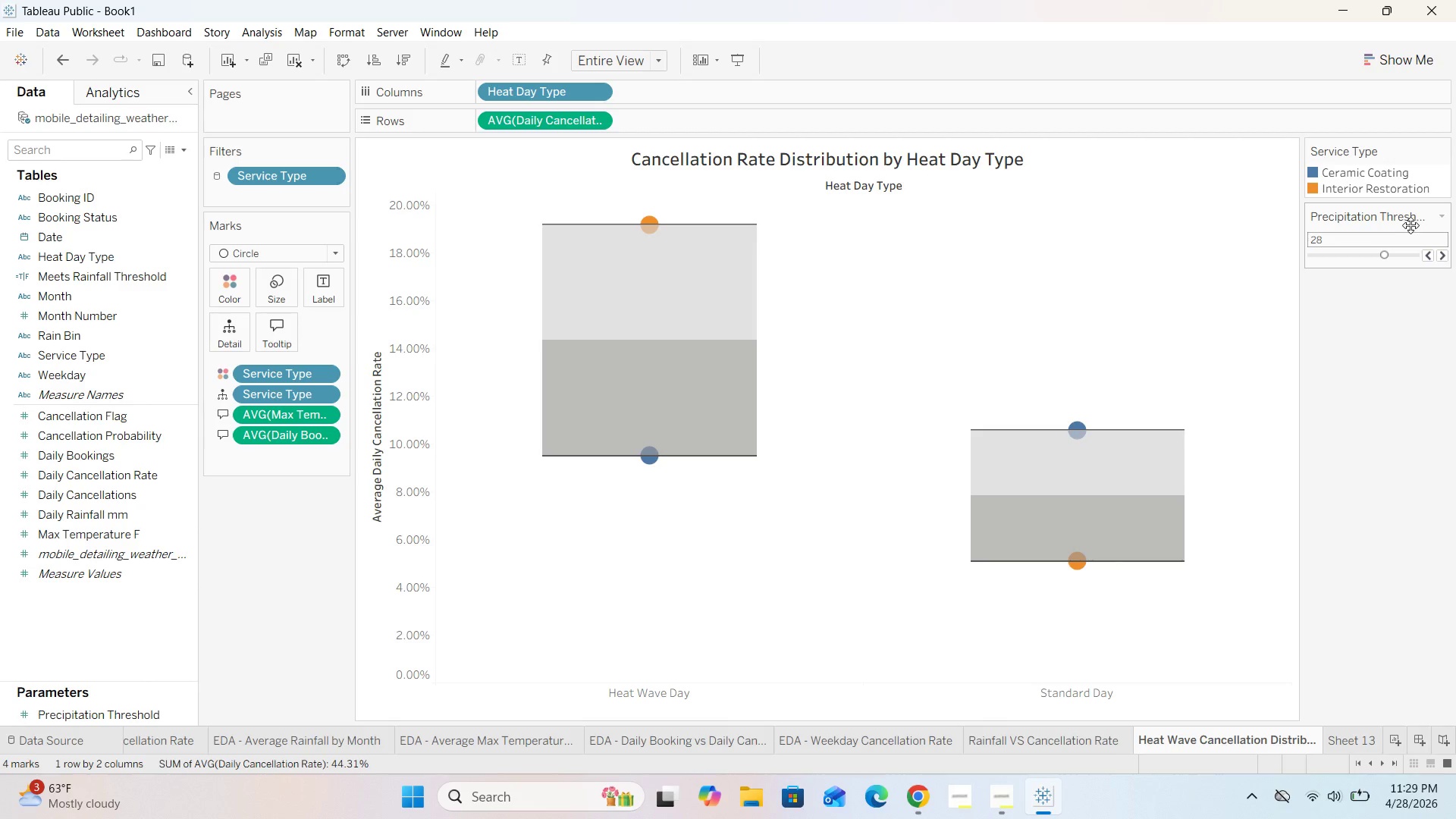 
left_click_drag(start_coordinate=[1407, 218], to_coordinate=[1401, 248])
 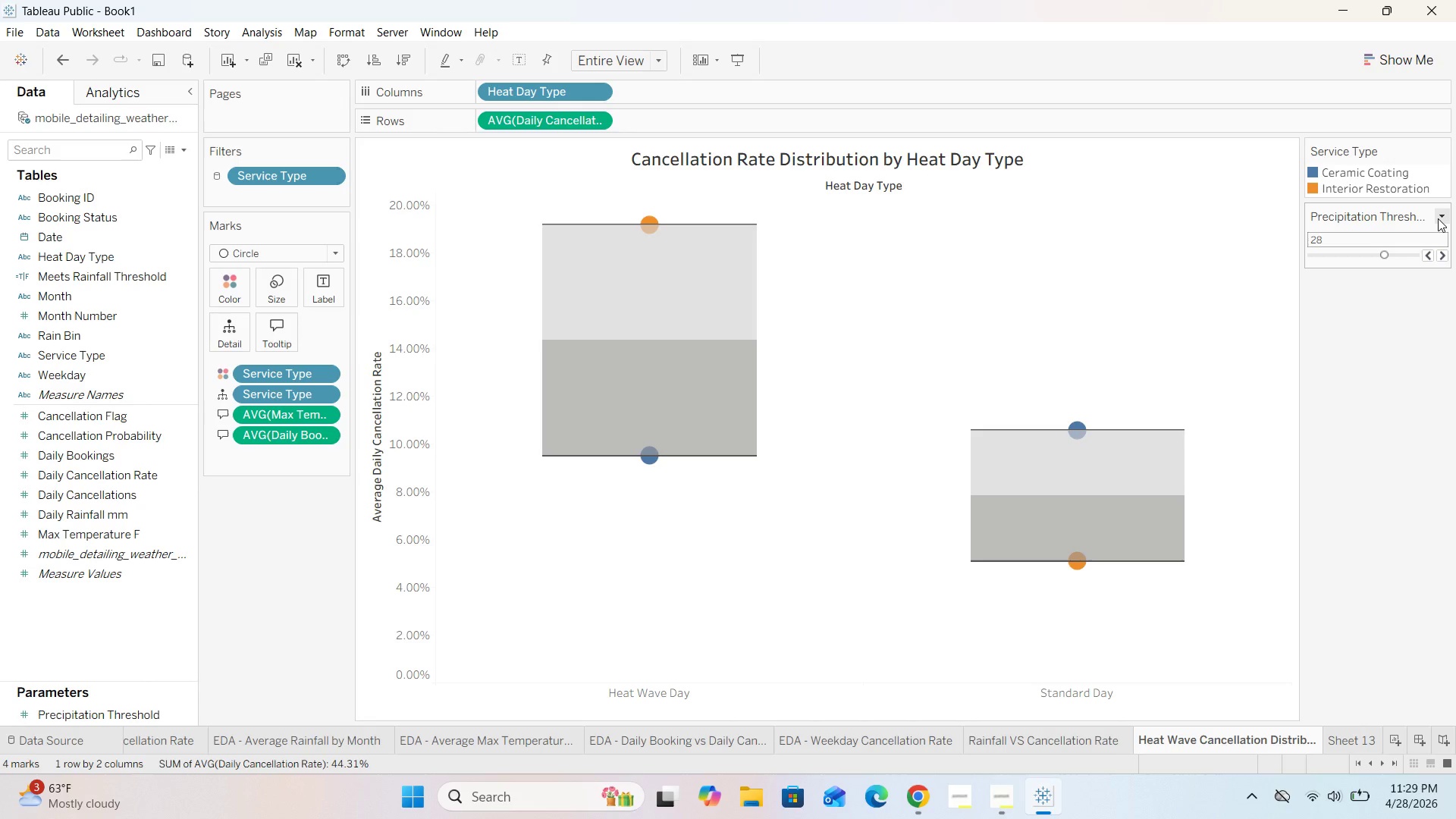 
left_click([1438, 218])
 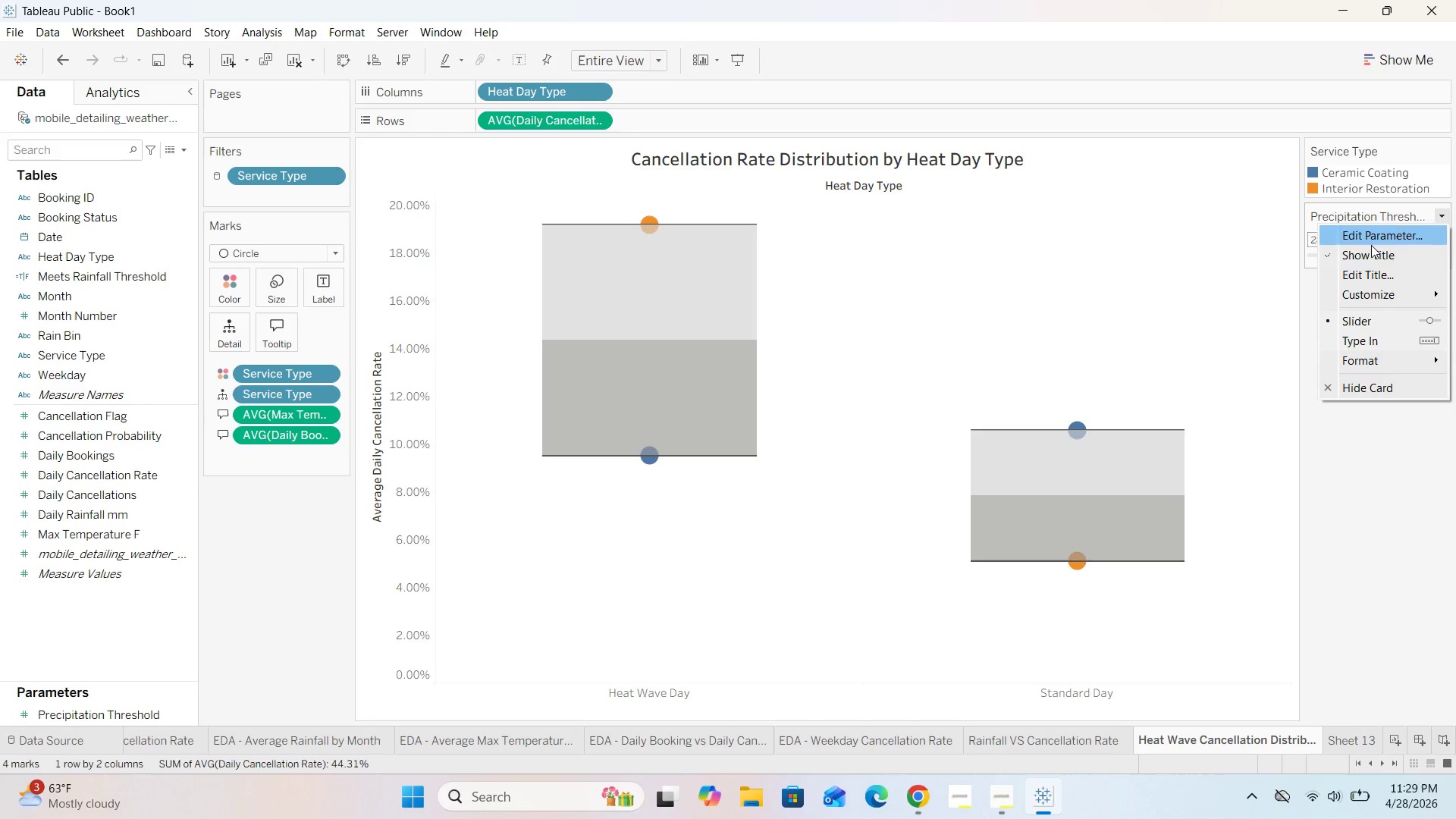 
left_click([1378, 391])
 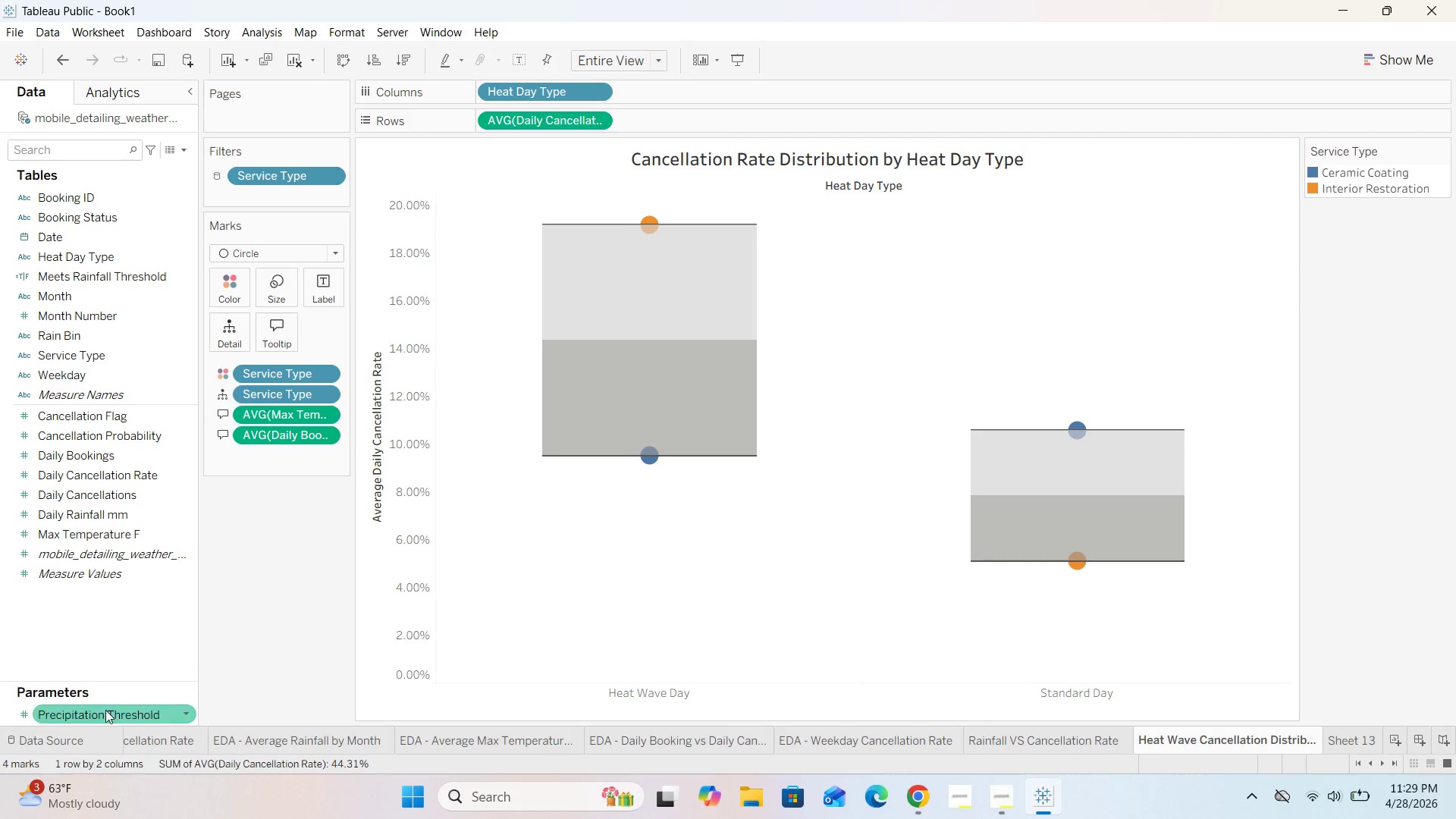 
left_click([1063, 743])
 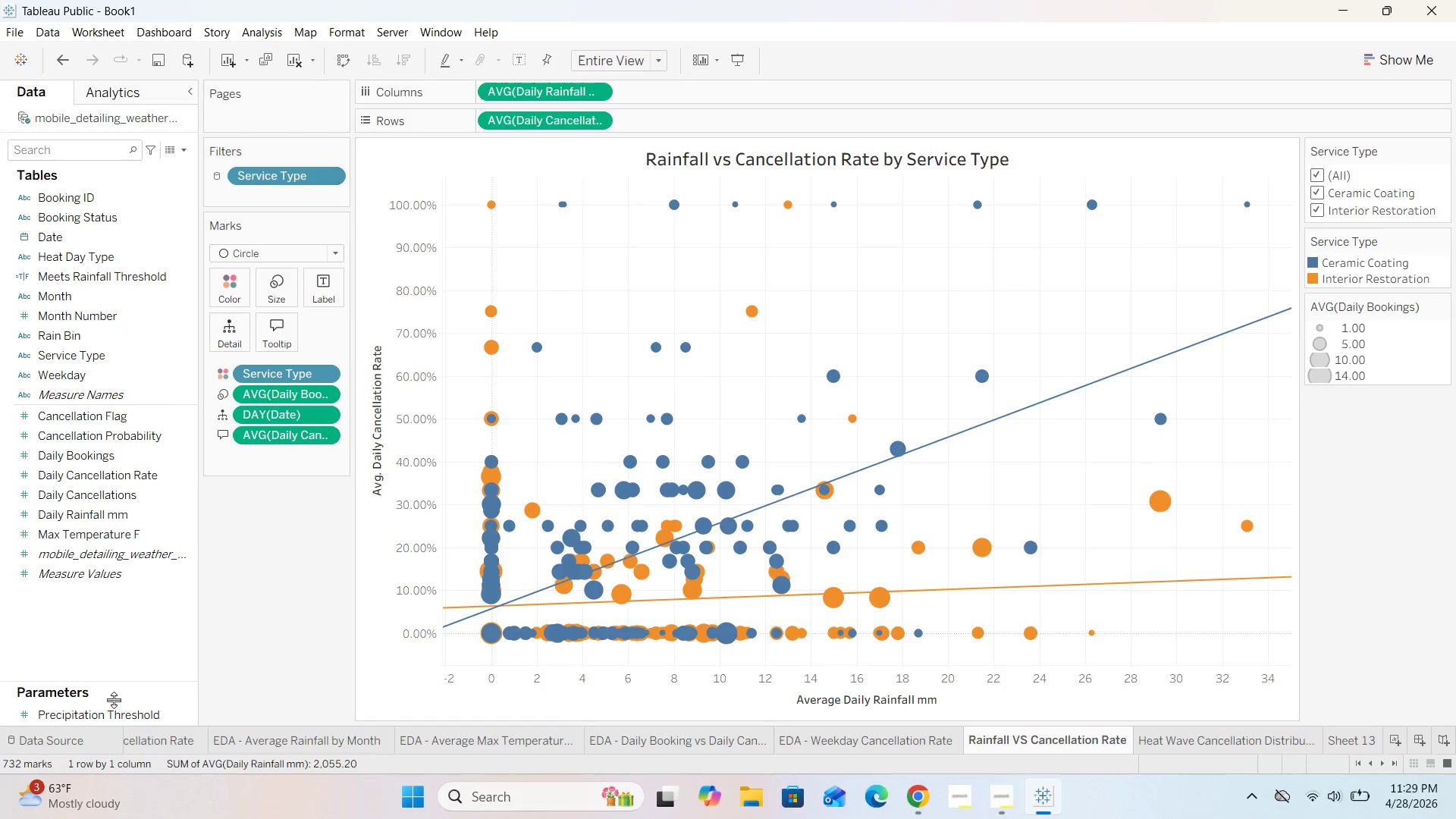 
right_click([115, 717])
 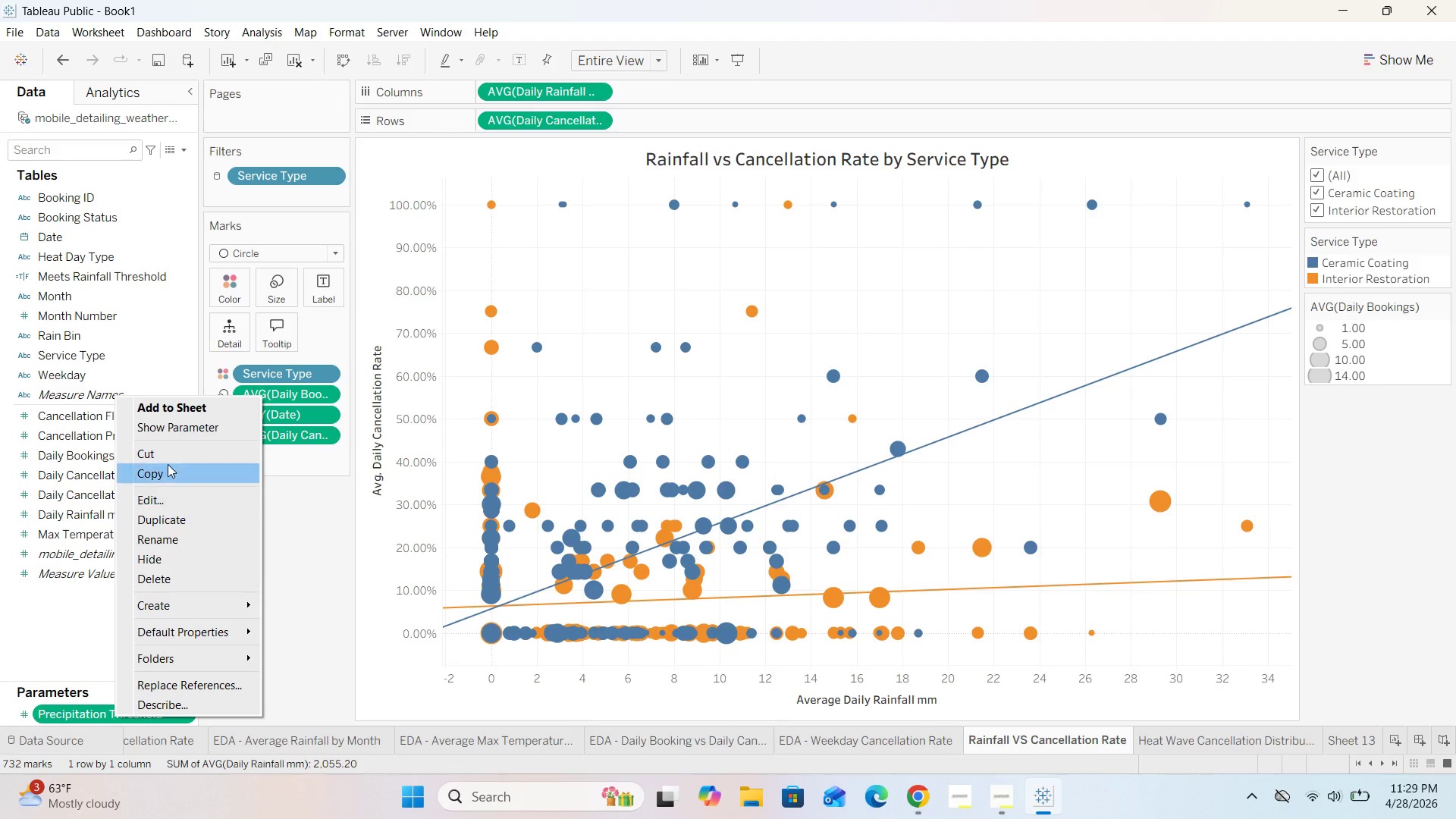 
left_click([169, 432])
 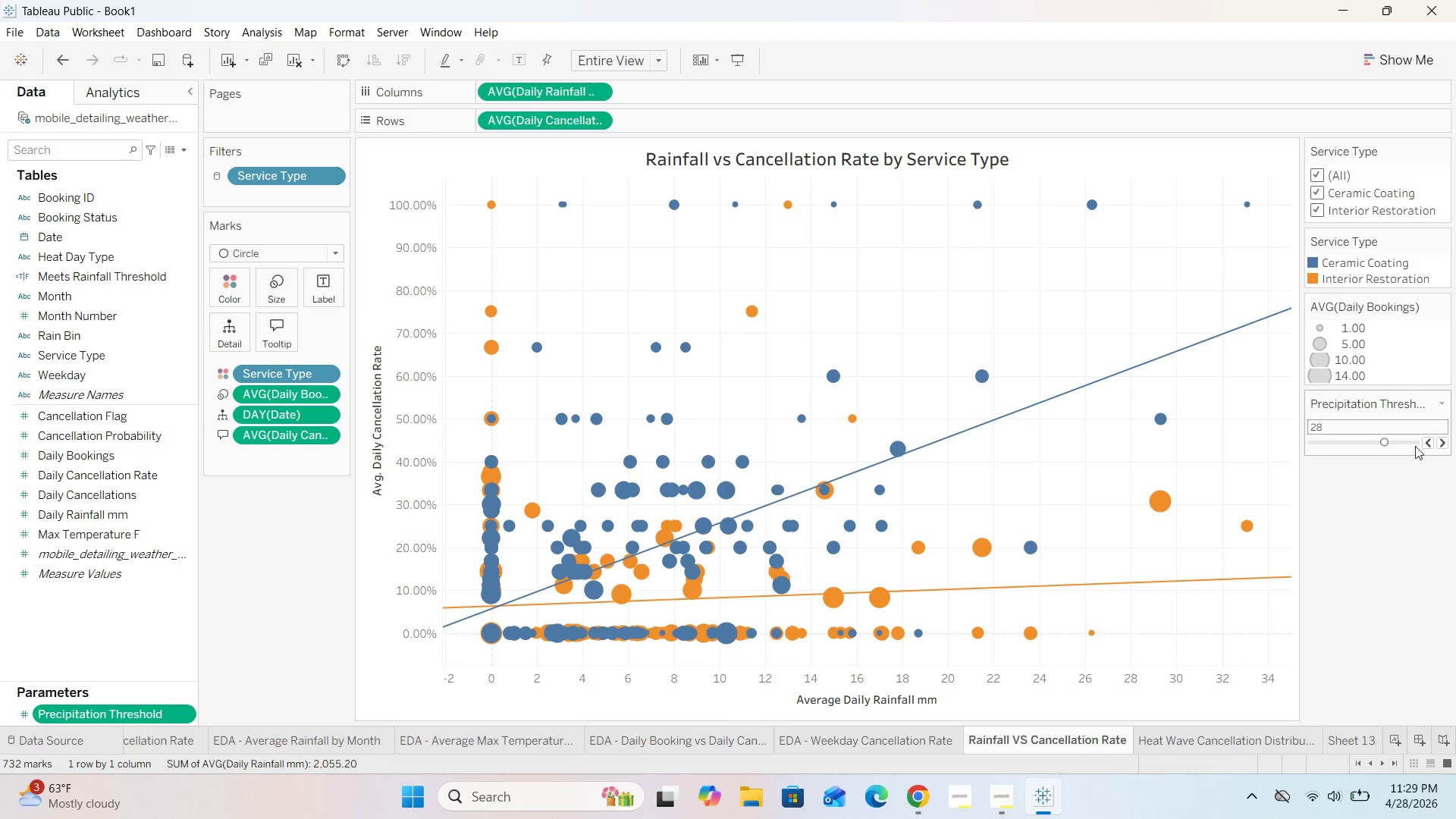 
left_click_drag(start_coordinate=[1383, 444], to_coordinate=[1357, 450])
 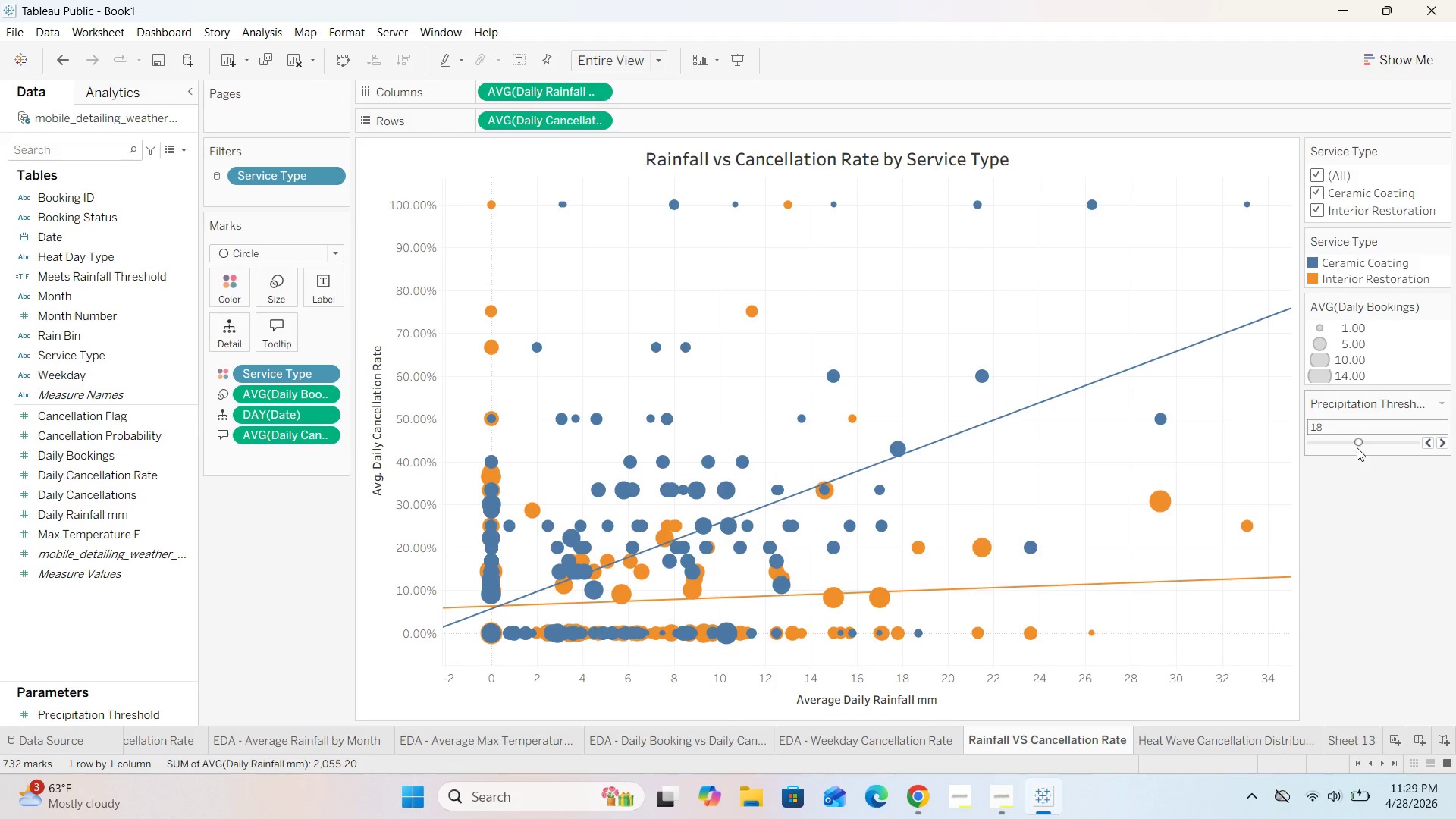 
left_click_drag(start_coordinate=[1358, 443], to_coordinate=[1387, 443])
 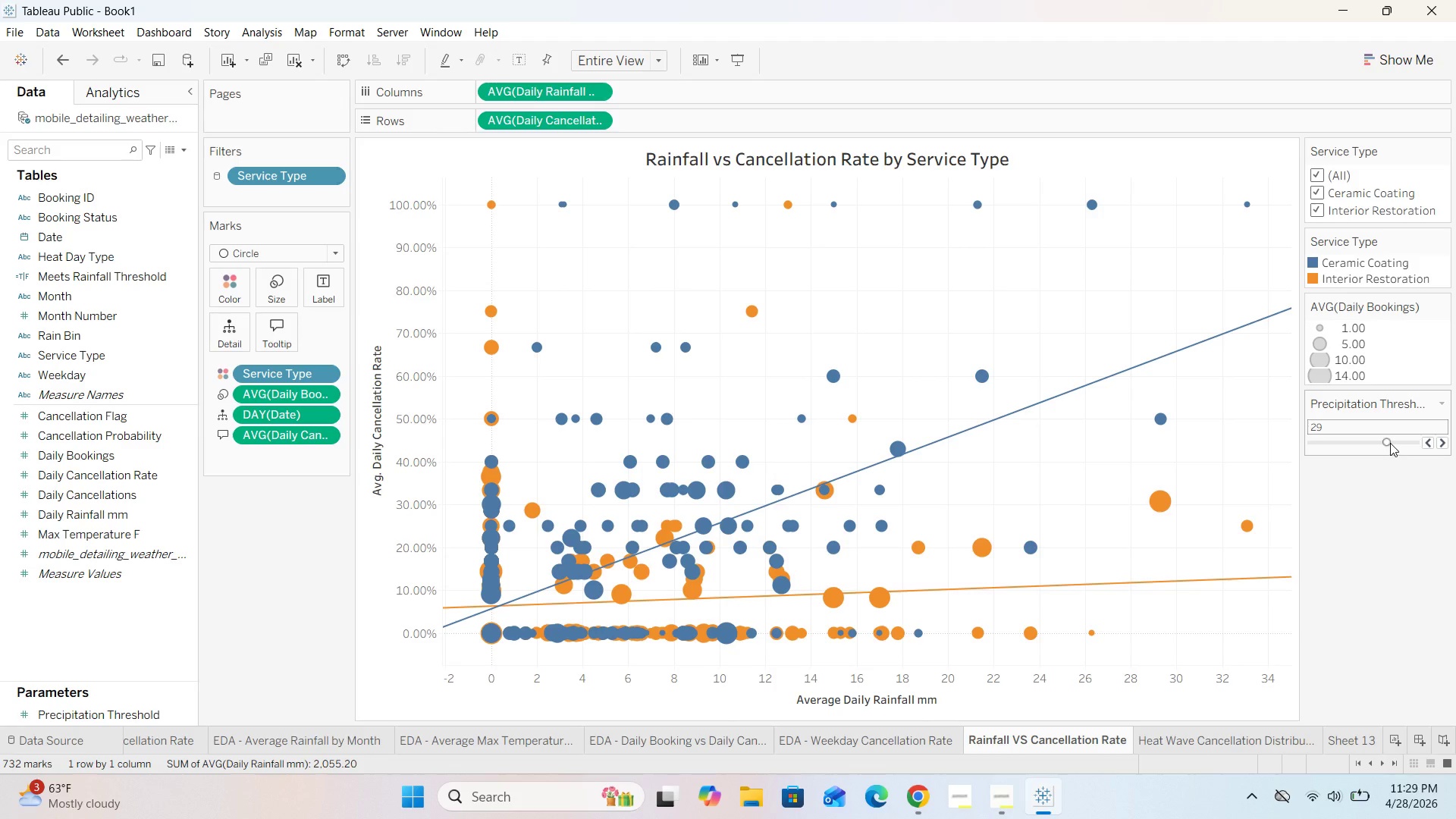 
left_click_drag(start_coordinate=[1390, 442], to_coordinate=[1367, 455])
 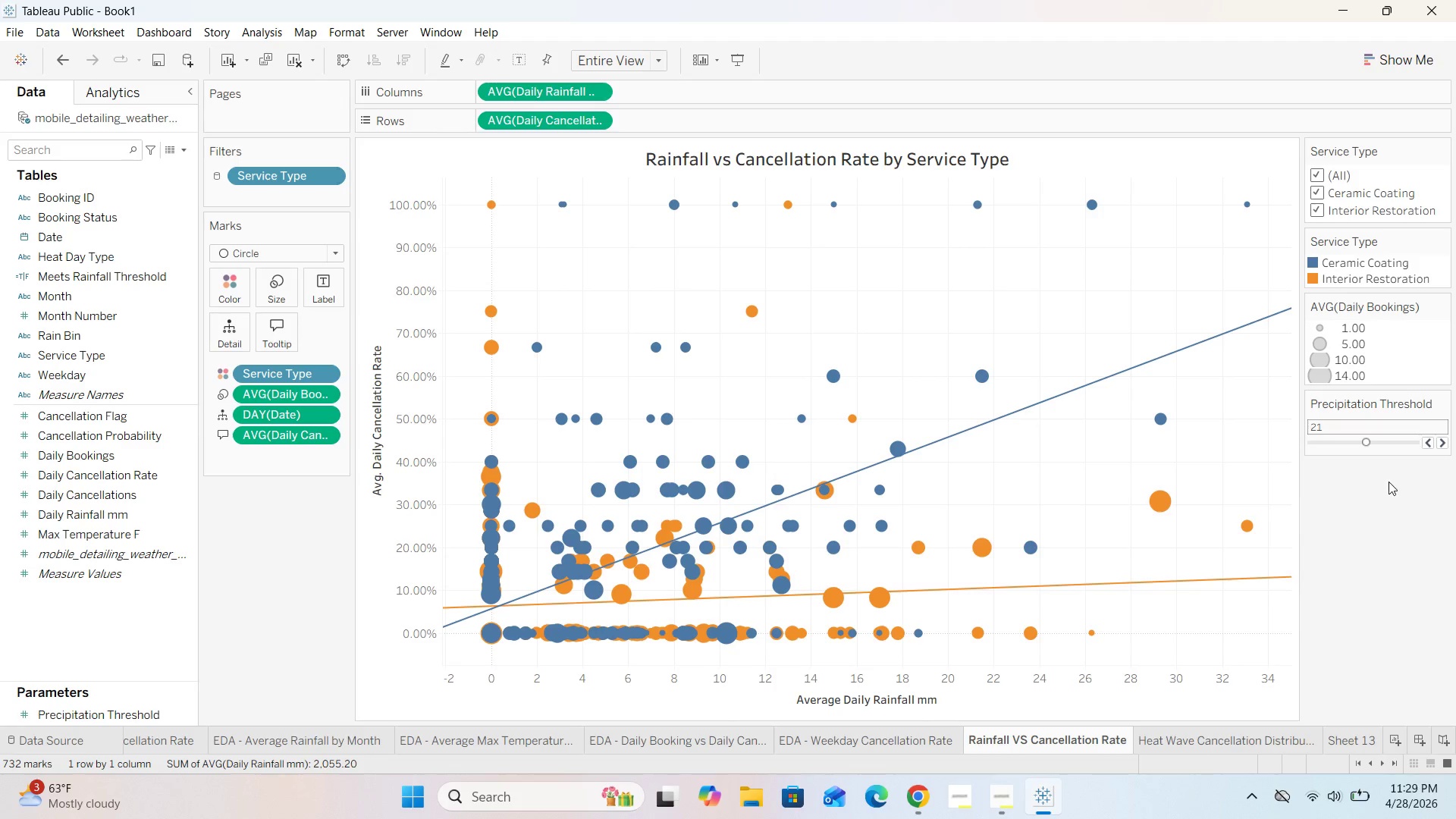 
left_click([1389, 482])
 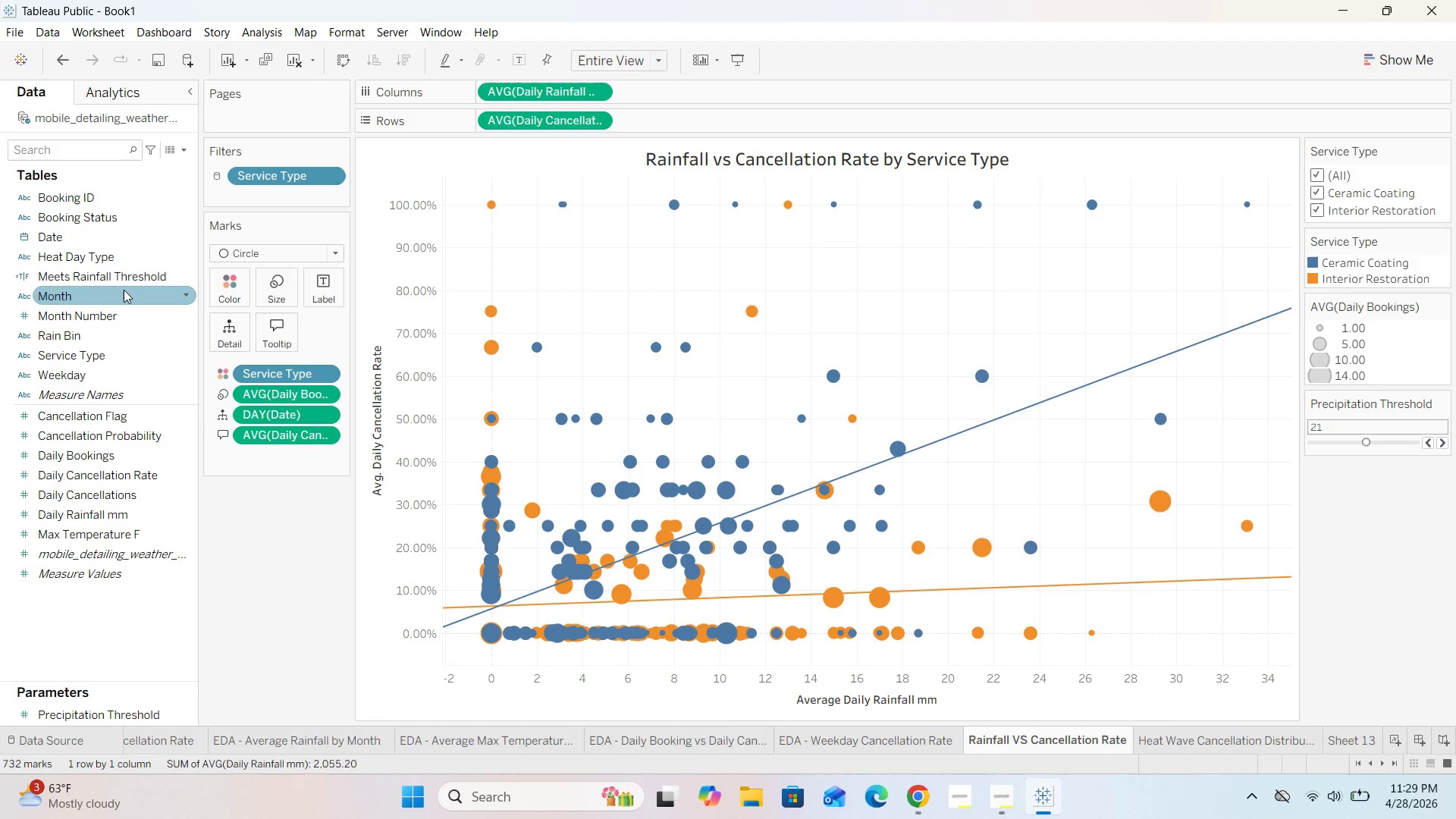 
left_click_drag(start_coordinate=[122, 281], to_coordinate=[298, 202])
 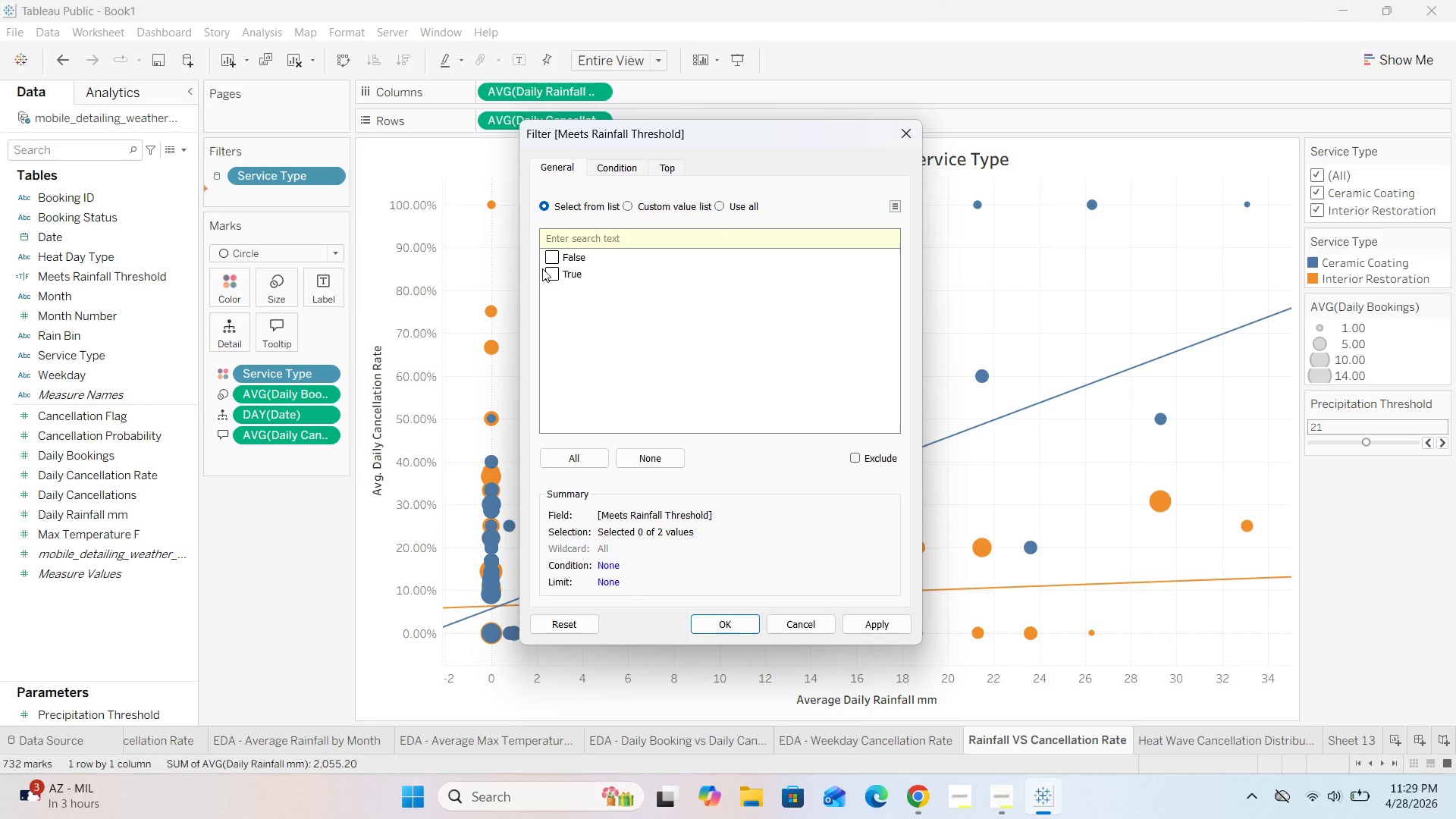 
left_click([544, 269])
 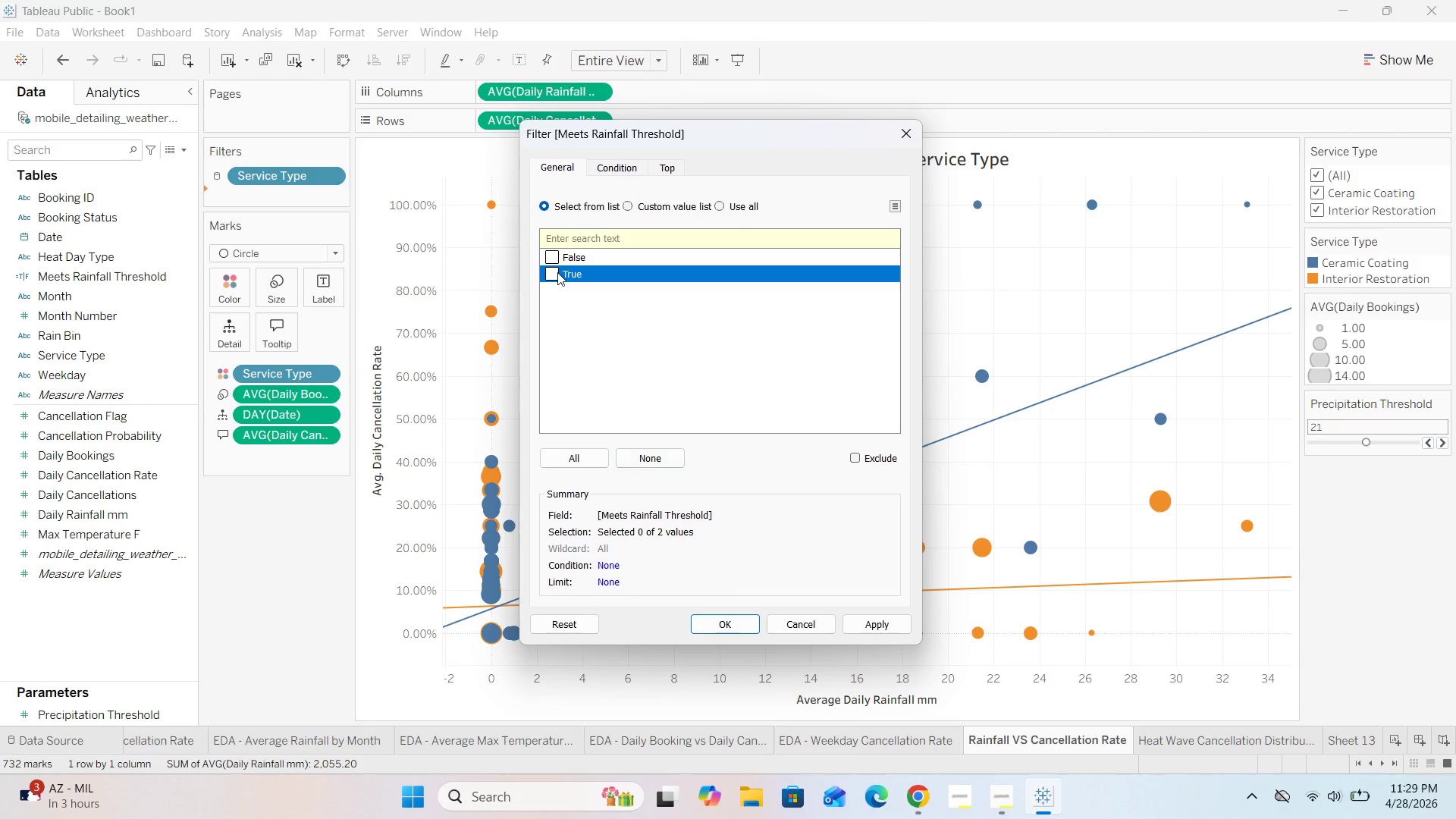 
left_click([557, 272])
 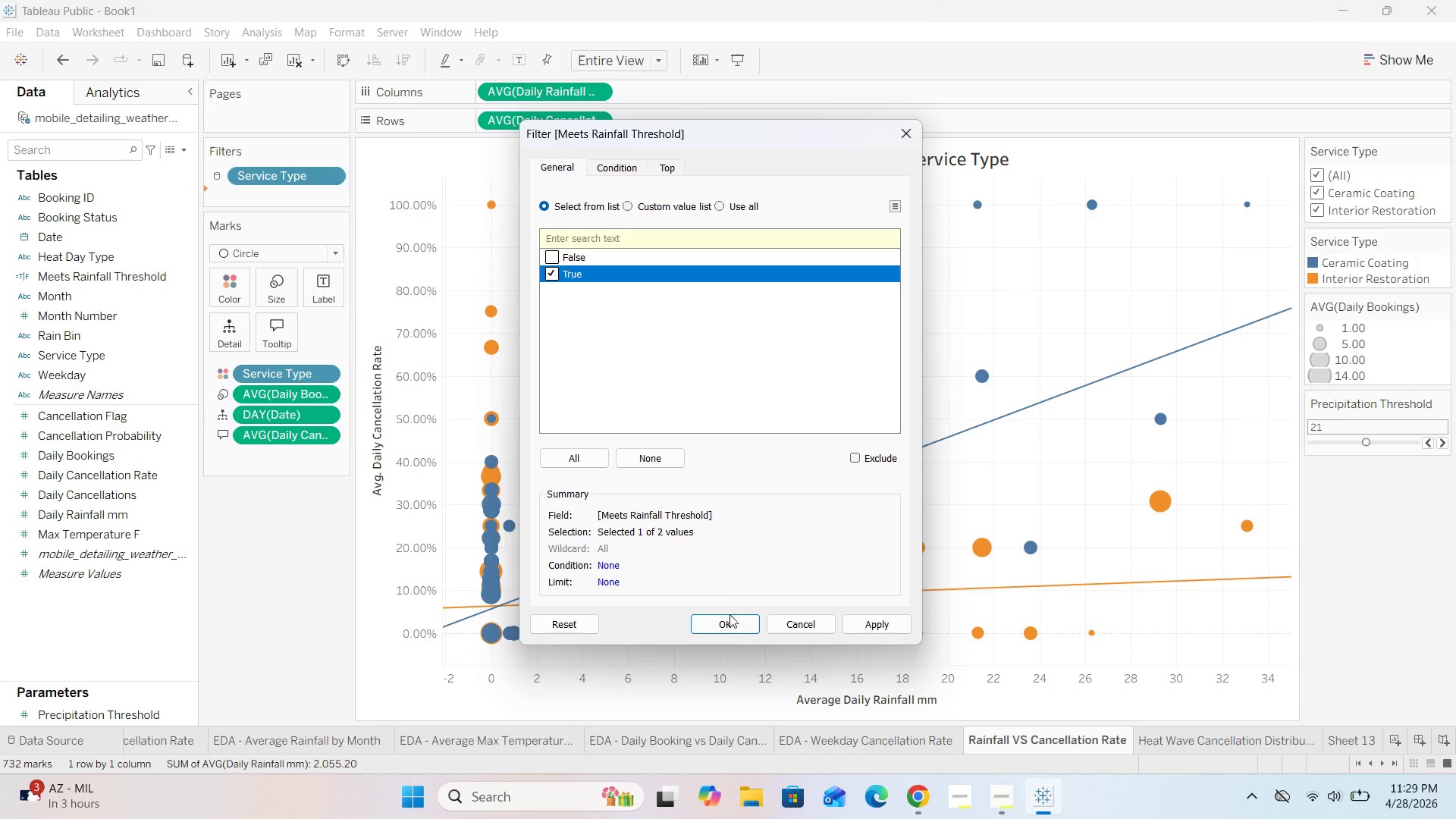 
left_click([728, 620])
 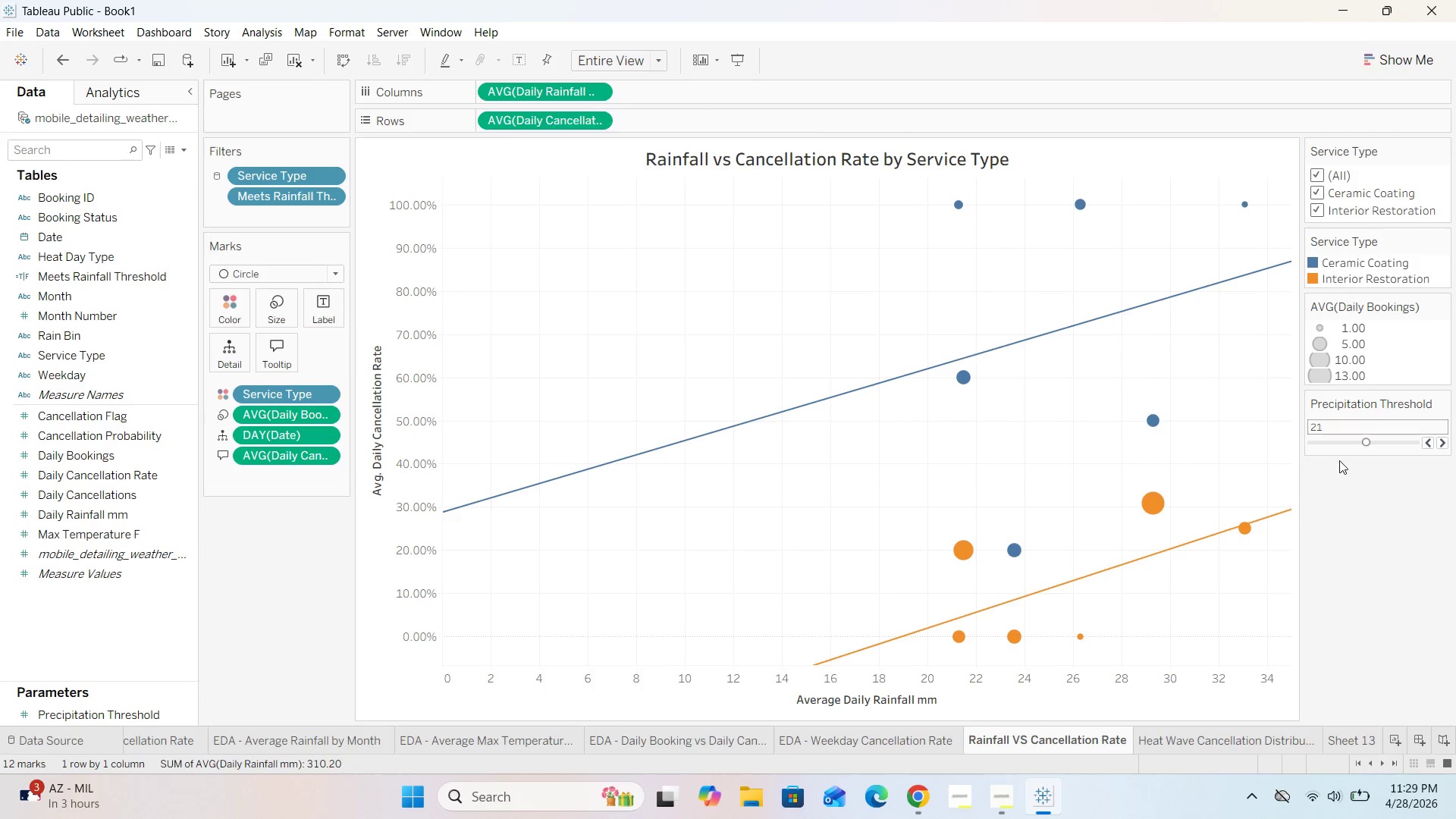 
left_click_drag(start_coordinate=[1367, 441], to_coordinate=[1348, 453])
 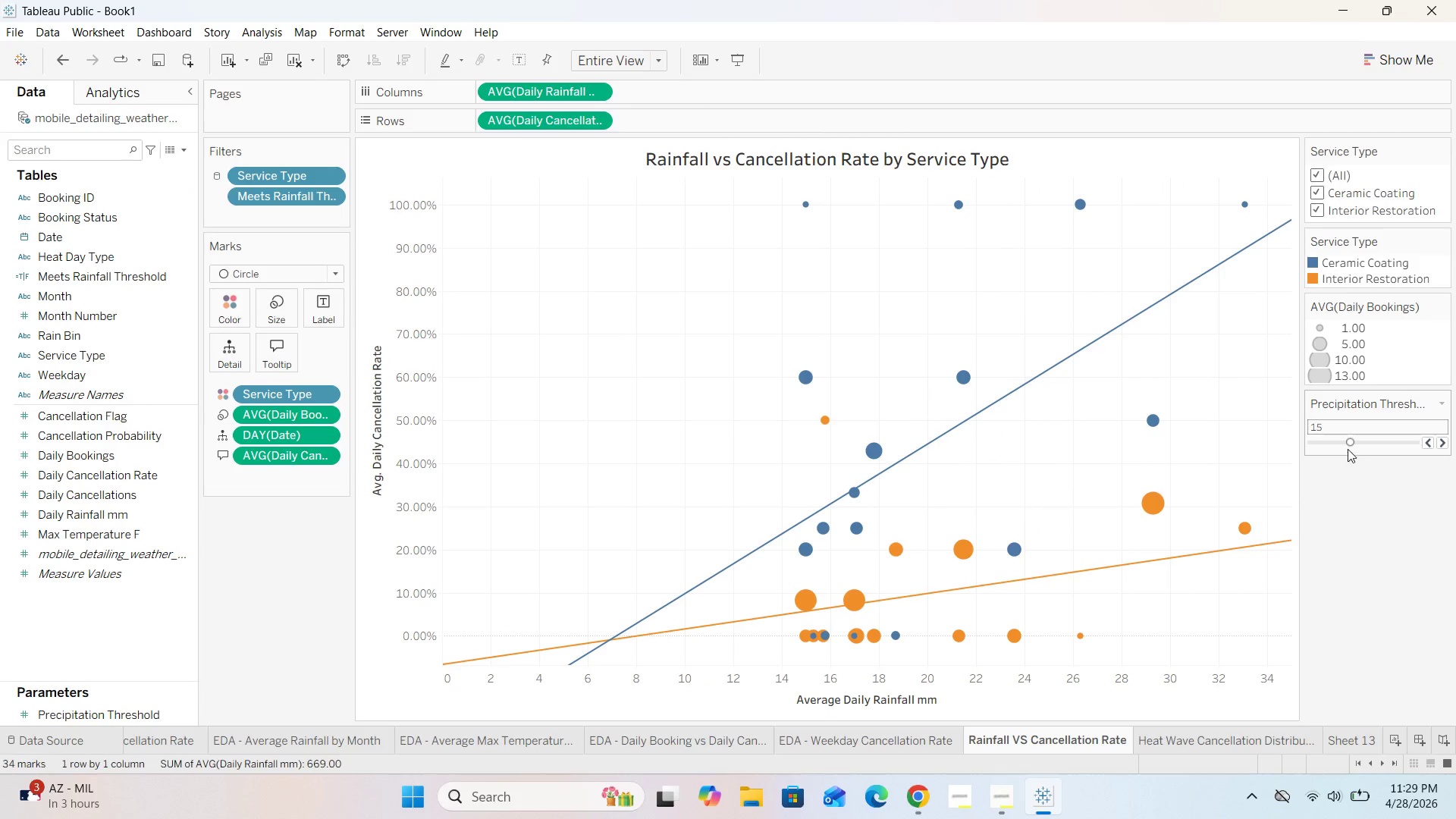 
left_click_drag(start_coordinate=[1347, 447], to_coordinate=[1379, 441])
 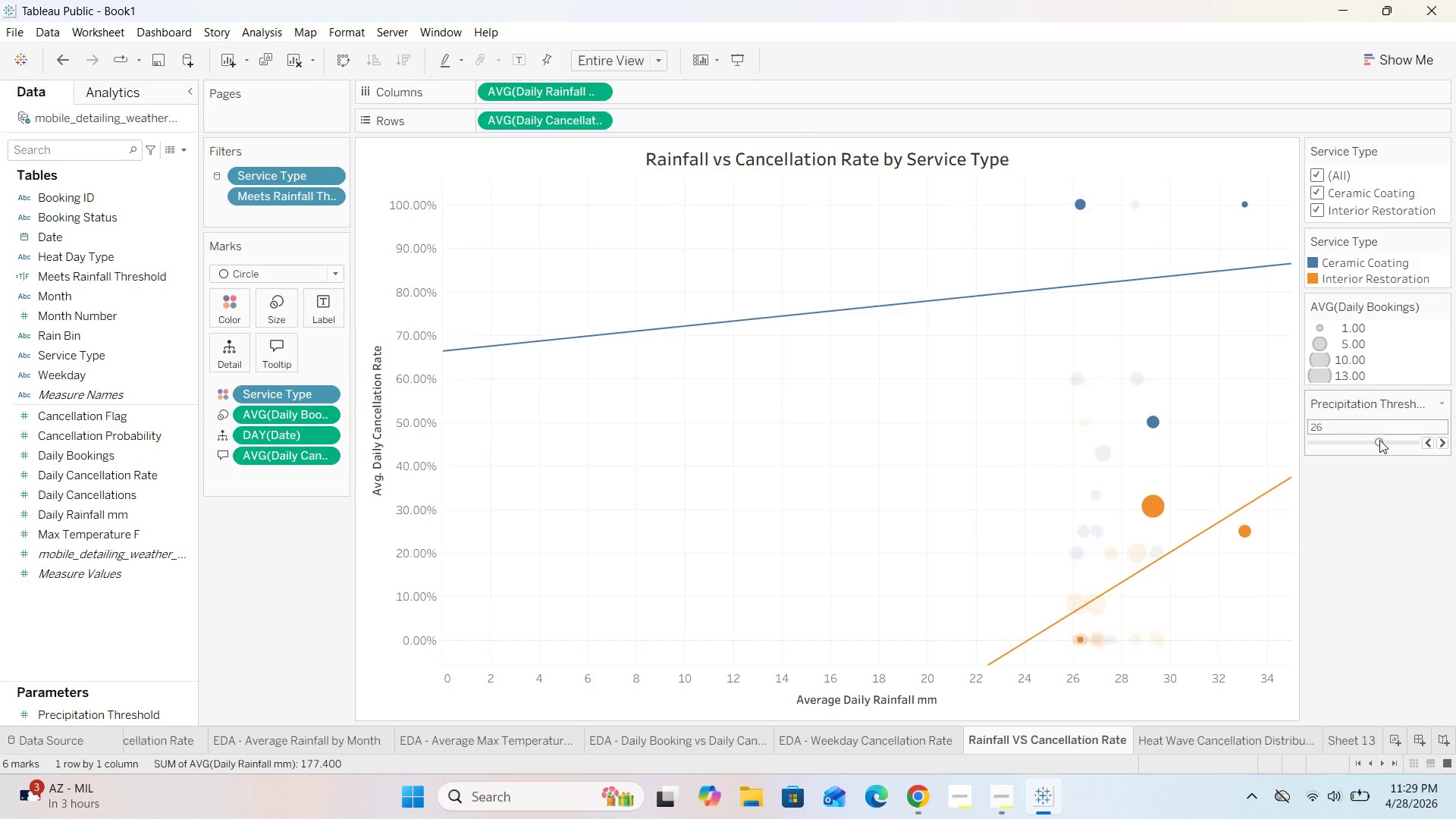 
left_click_drag(start_coordinate=[1379, 440], to_coordinate=[1412, 435])
 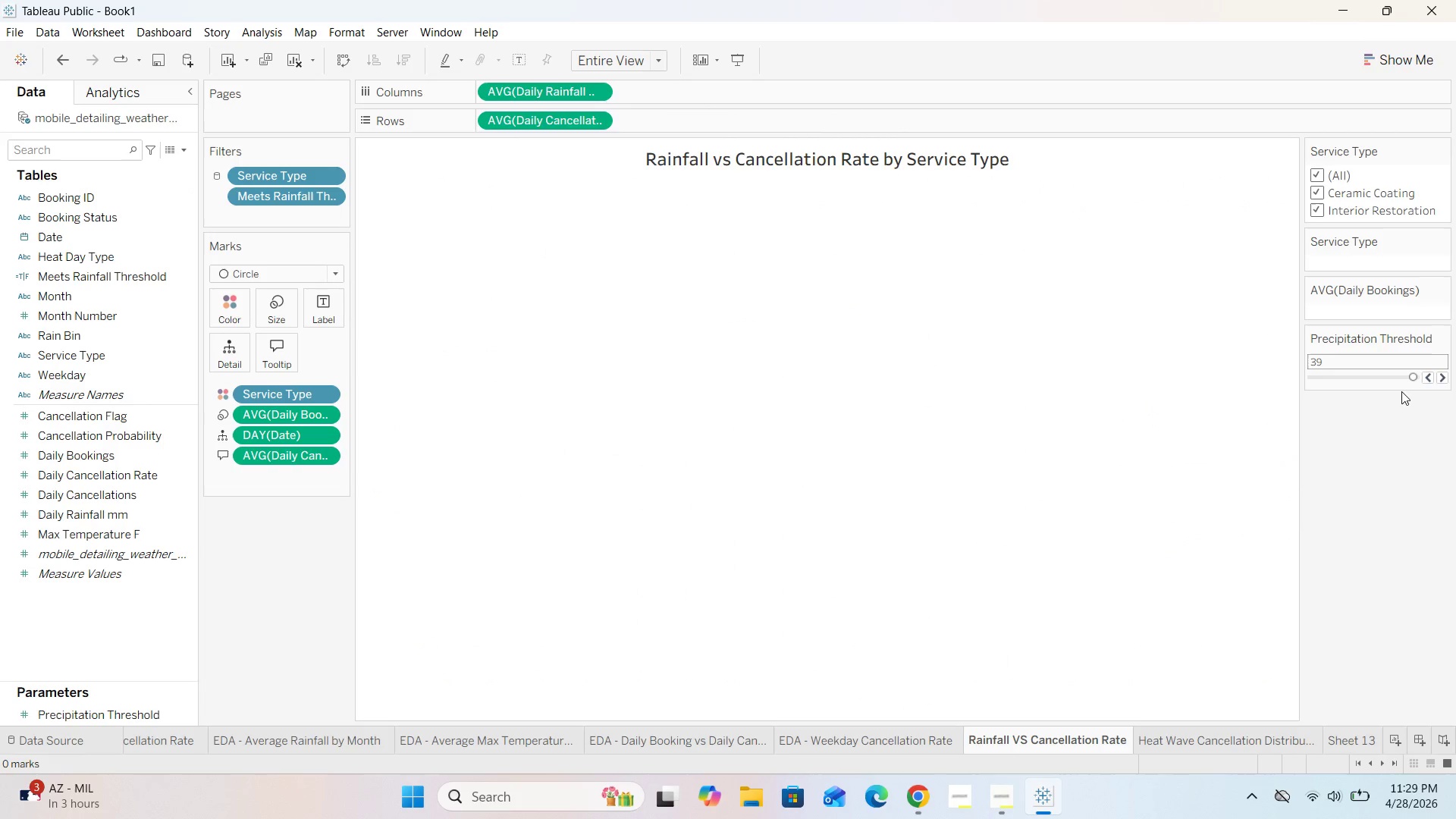 
left_click_drag(start_coordinate=[1410, 372], to_coordinate=[1396, 388])
 